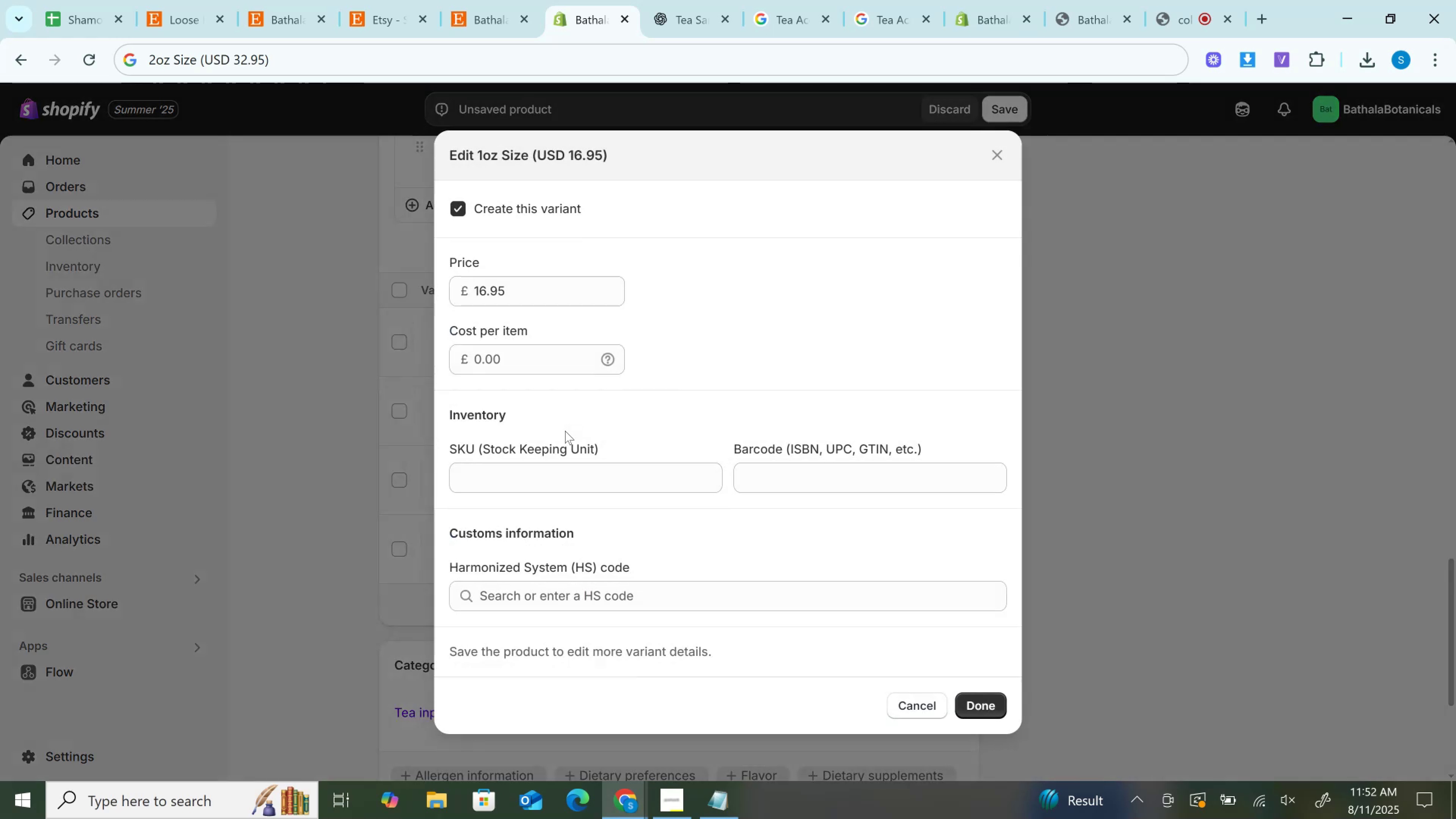 
key(Backspace)
 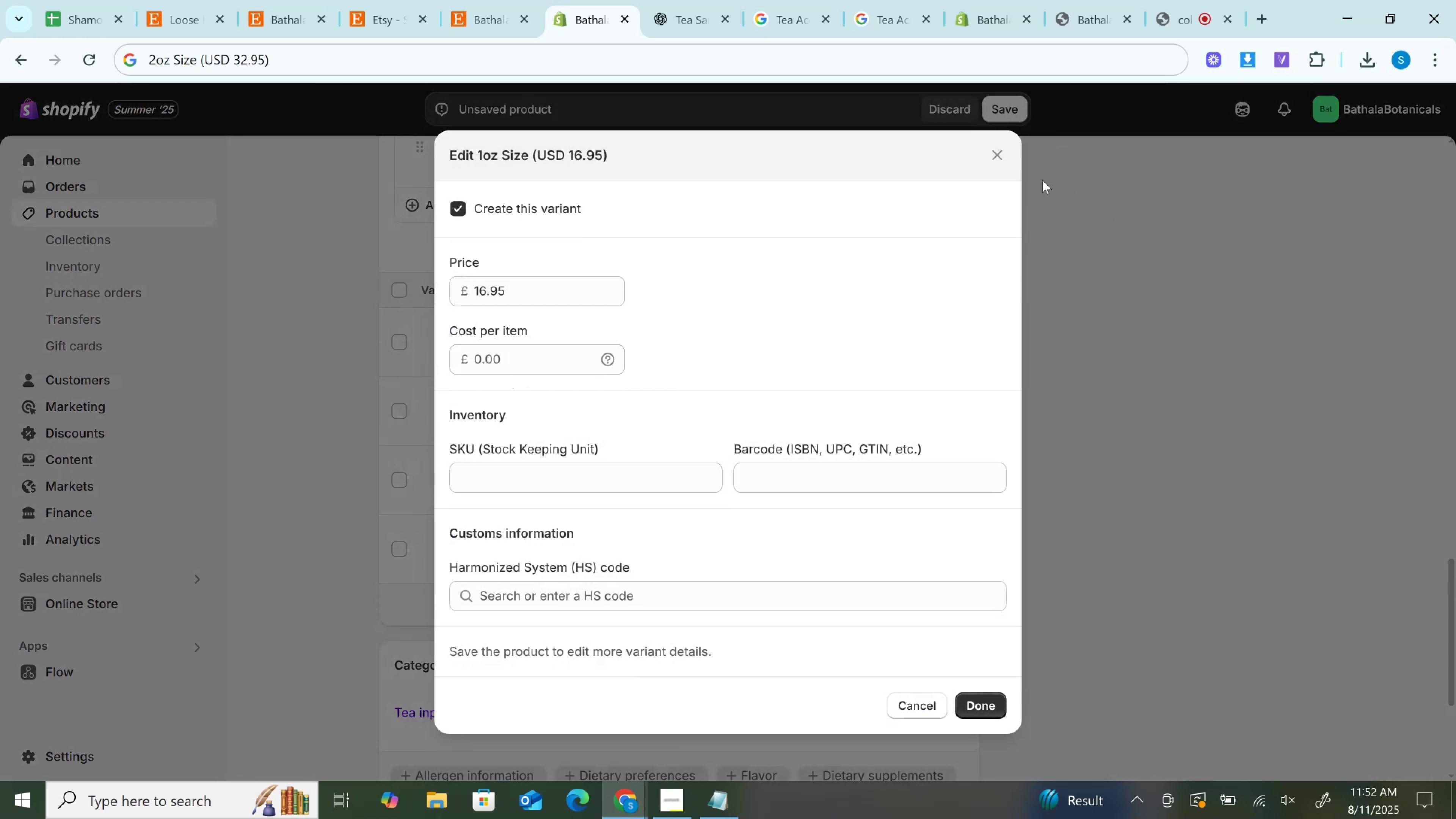 
left_click([1001, 157])
 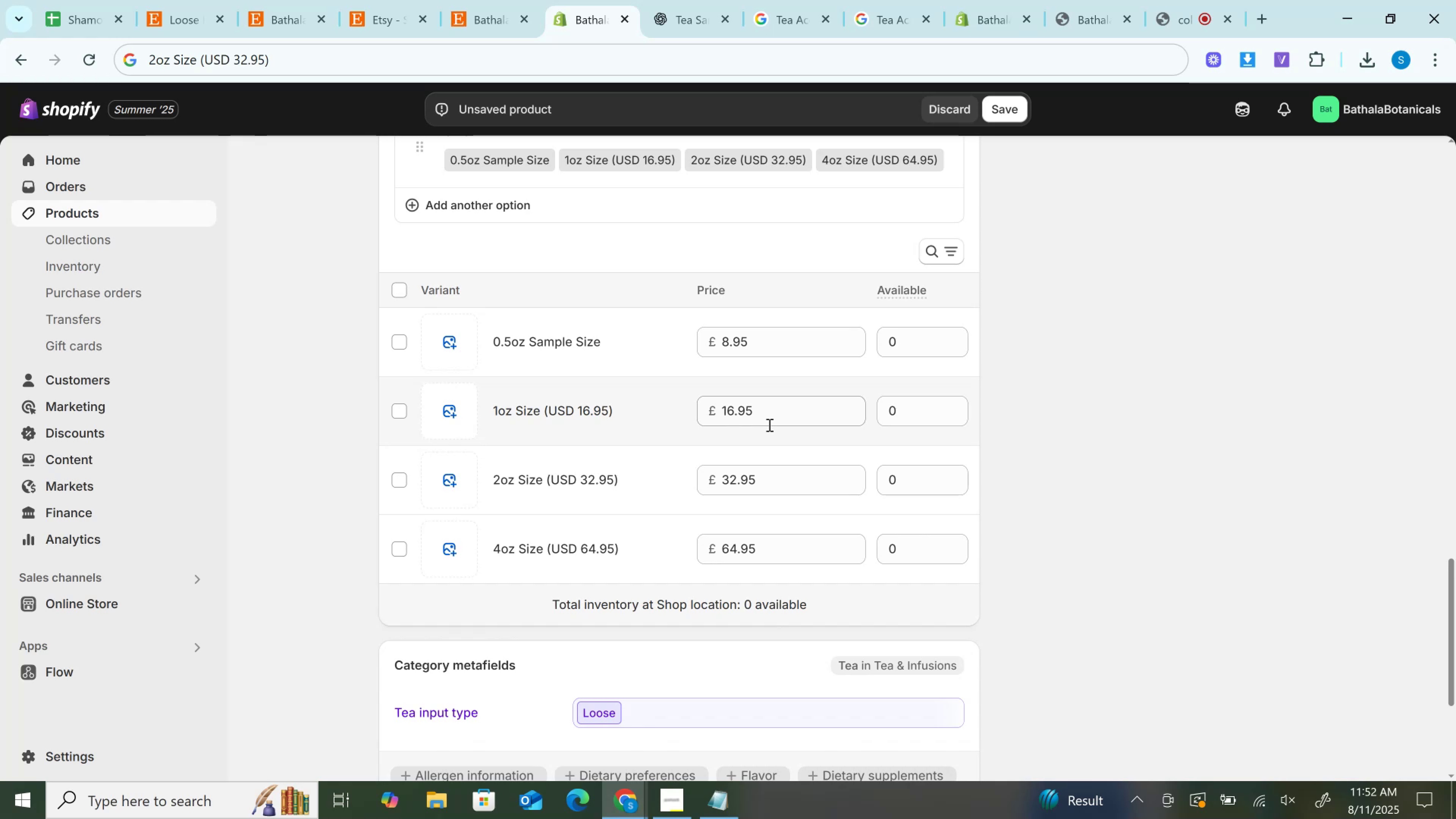 
wait(26.45)
 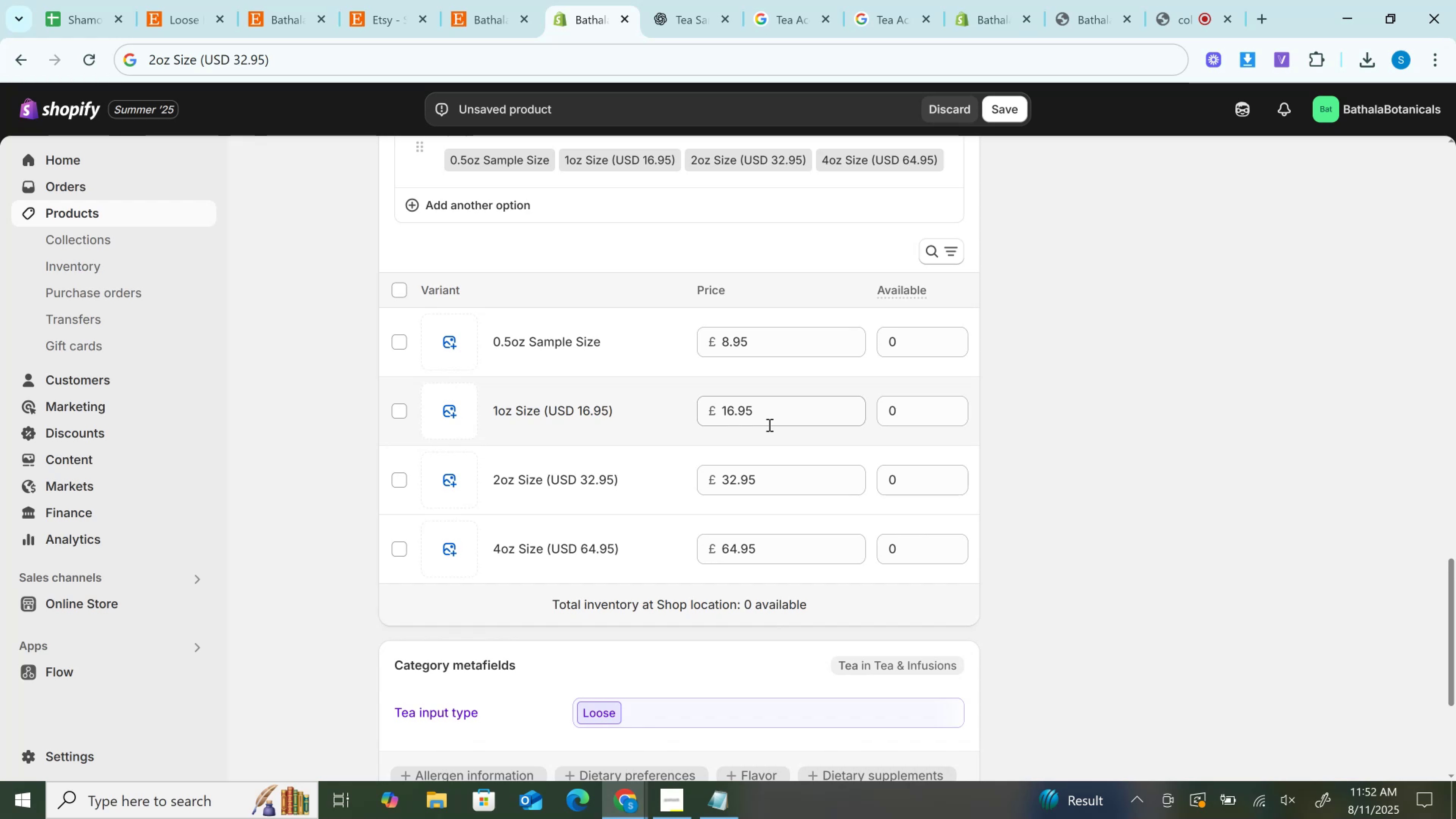 
scroll: coordinate [769, 425], scroll_direction: down, amount: 2.0
 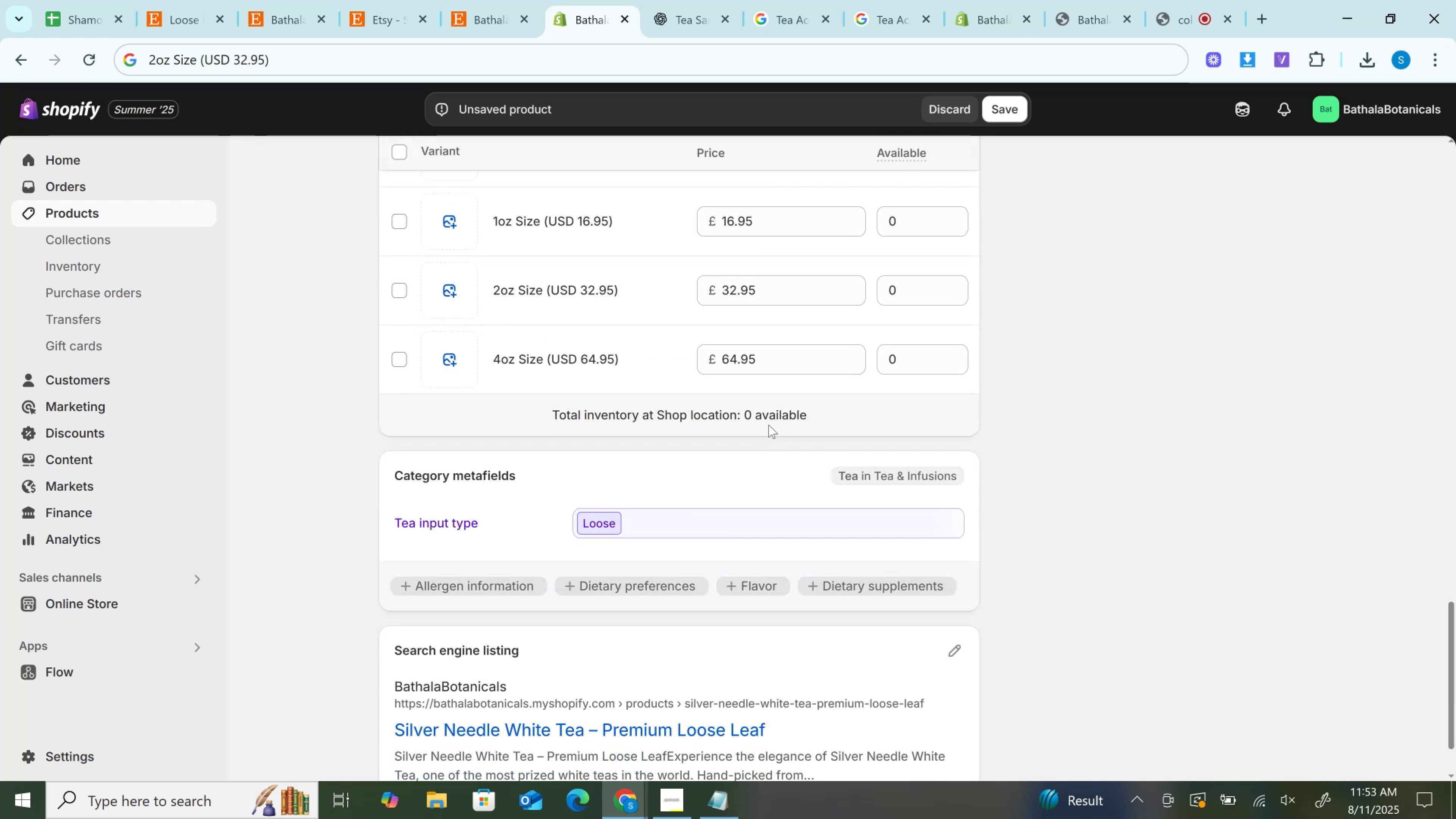 
scroll: coordinate [534, 347], scroll_direction: up, amount: 4.0
 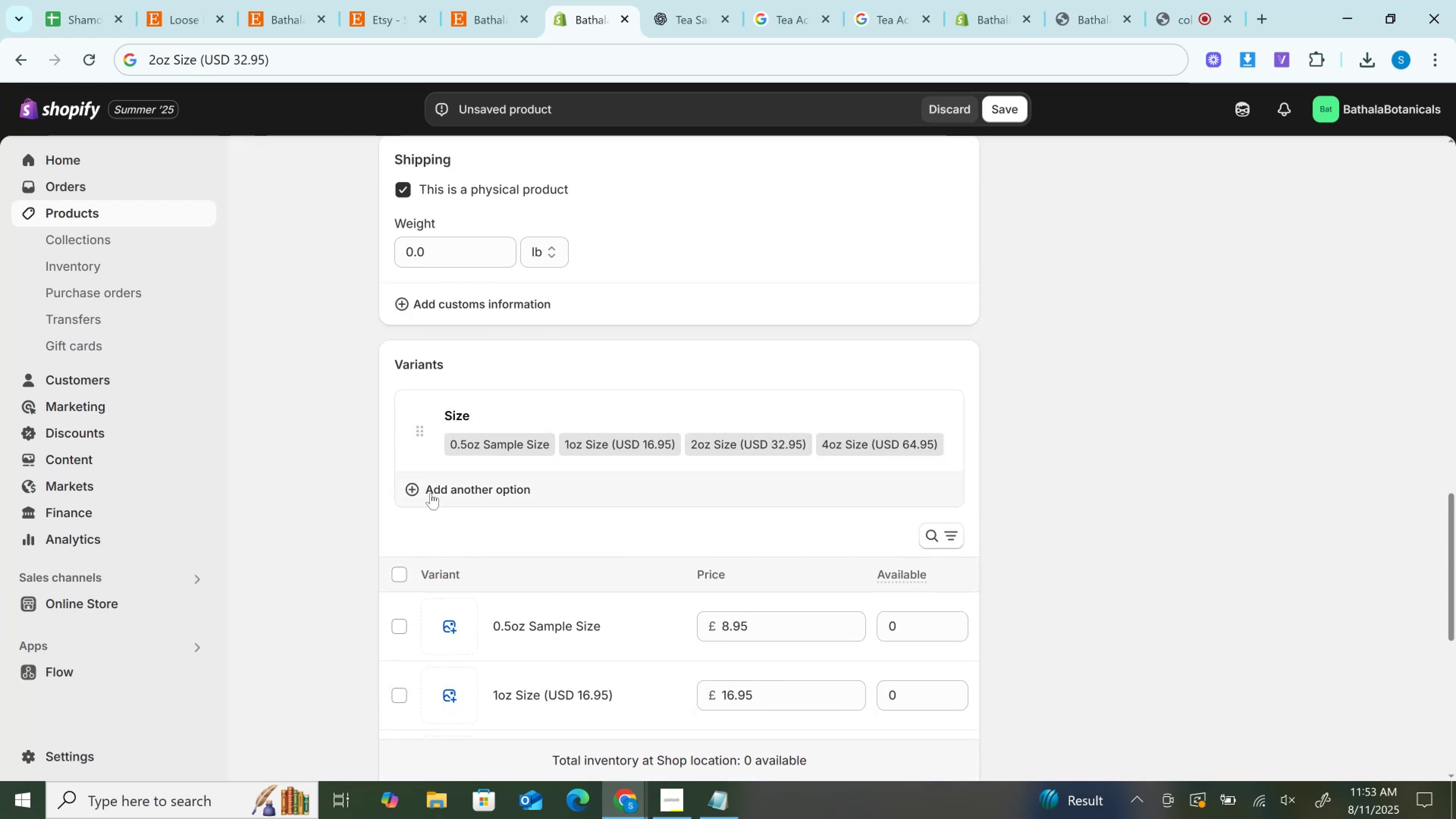 
left_click([431, 493])
 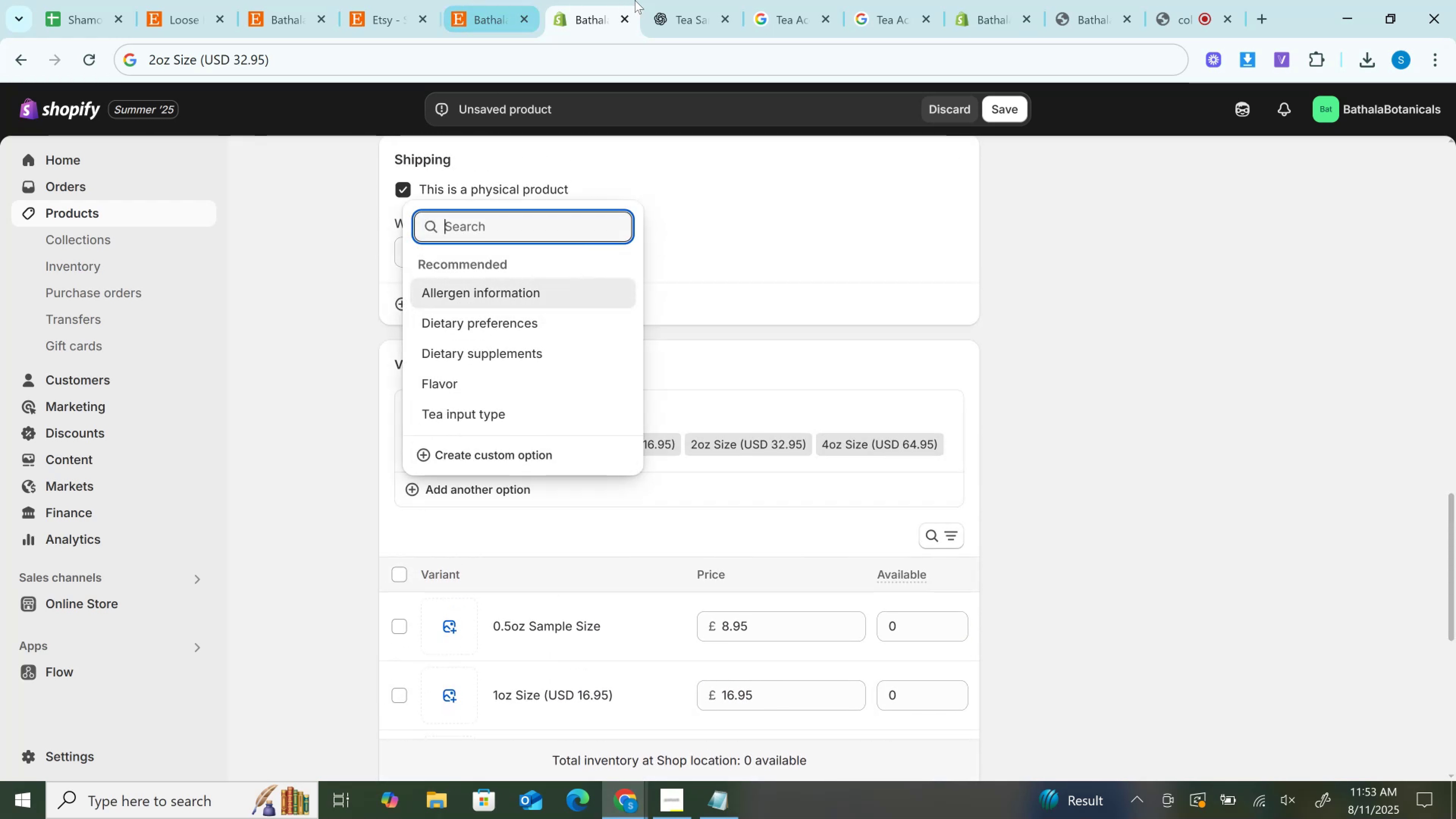 
left_click([492, 0])
 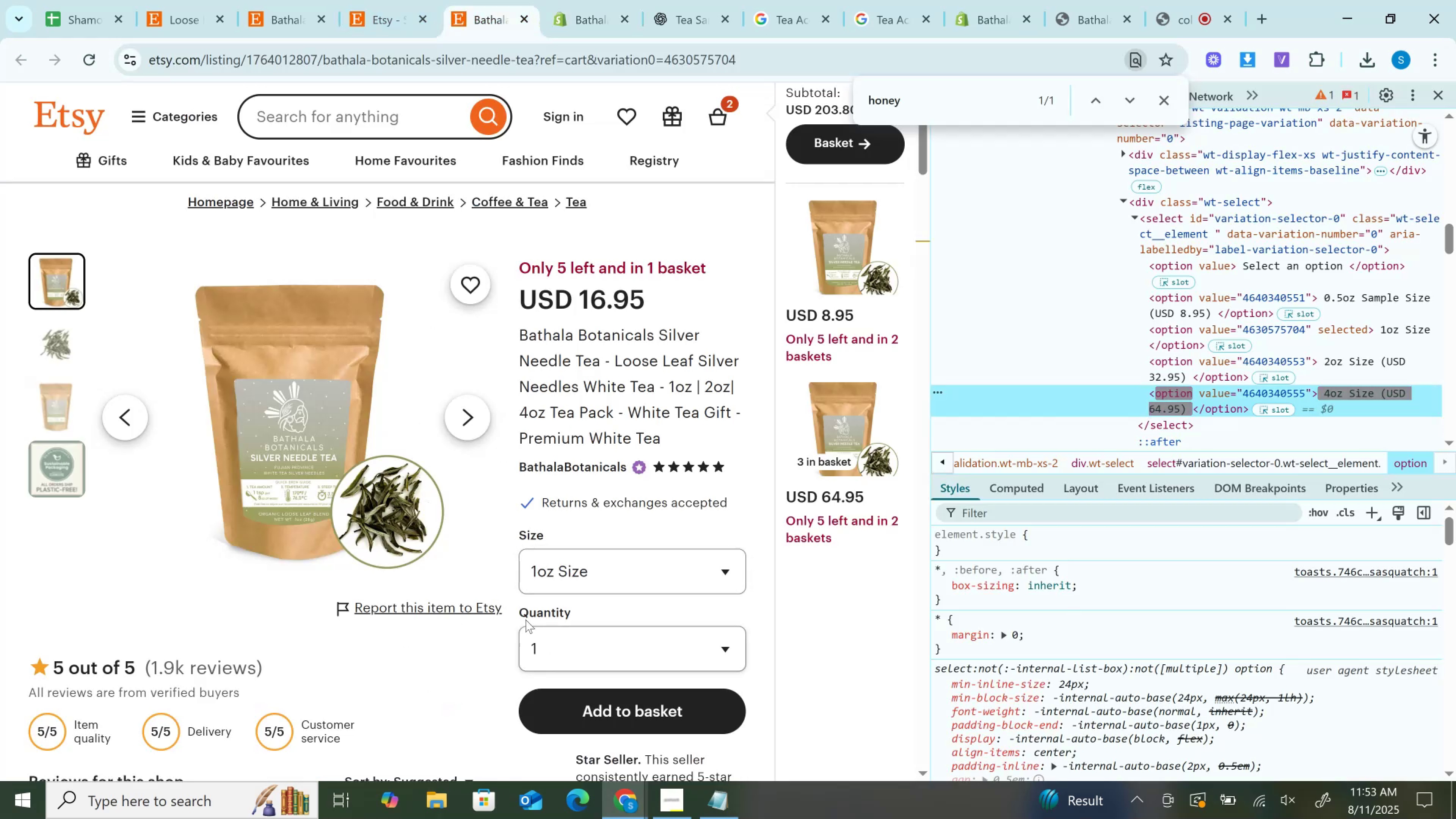 
left_click_drag(start_coordinate=[521, 616], to_coordinate=[577, 617])
 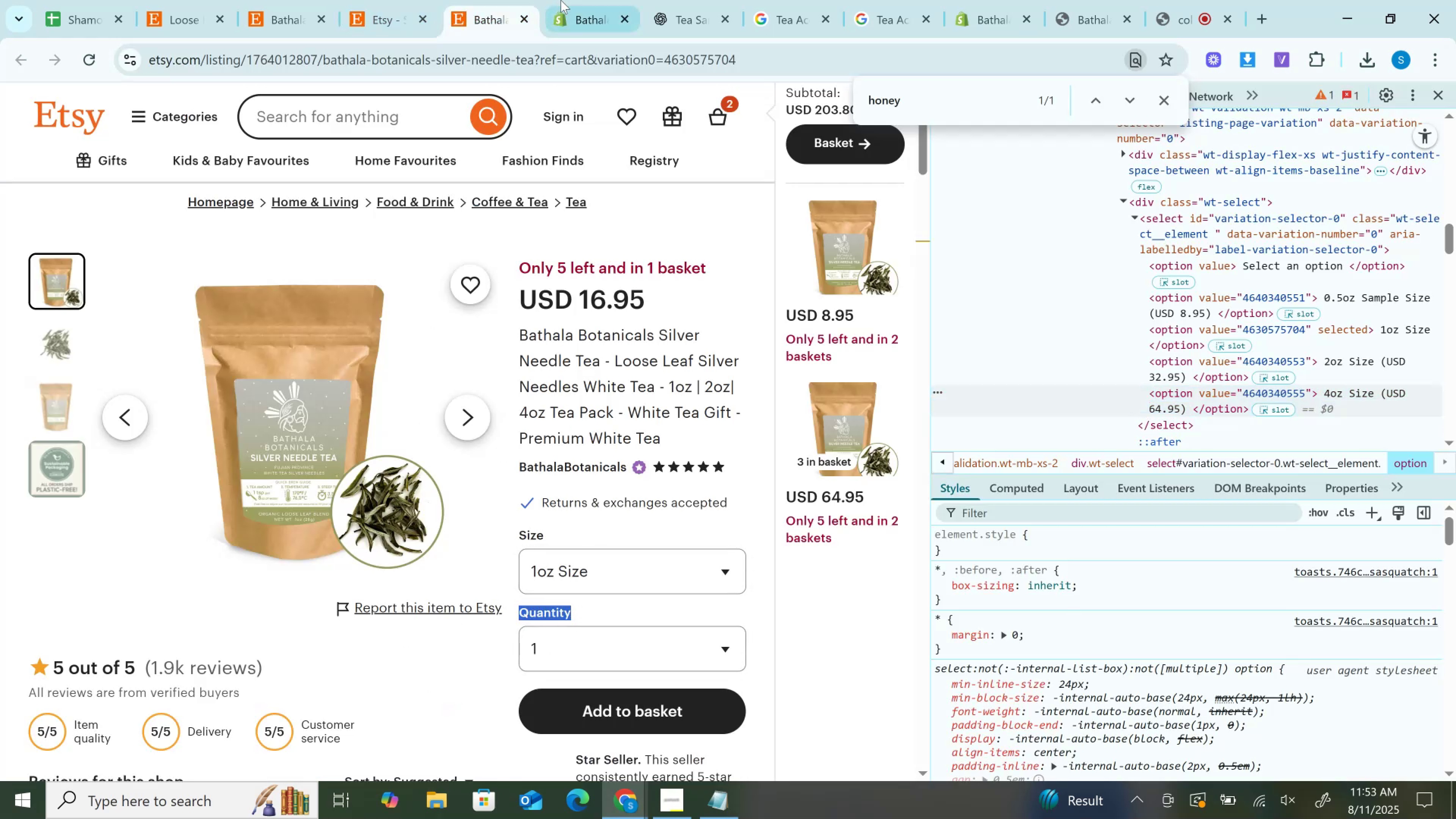 
key(Control+C)
 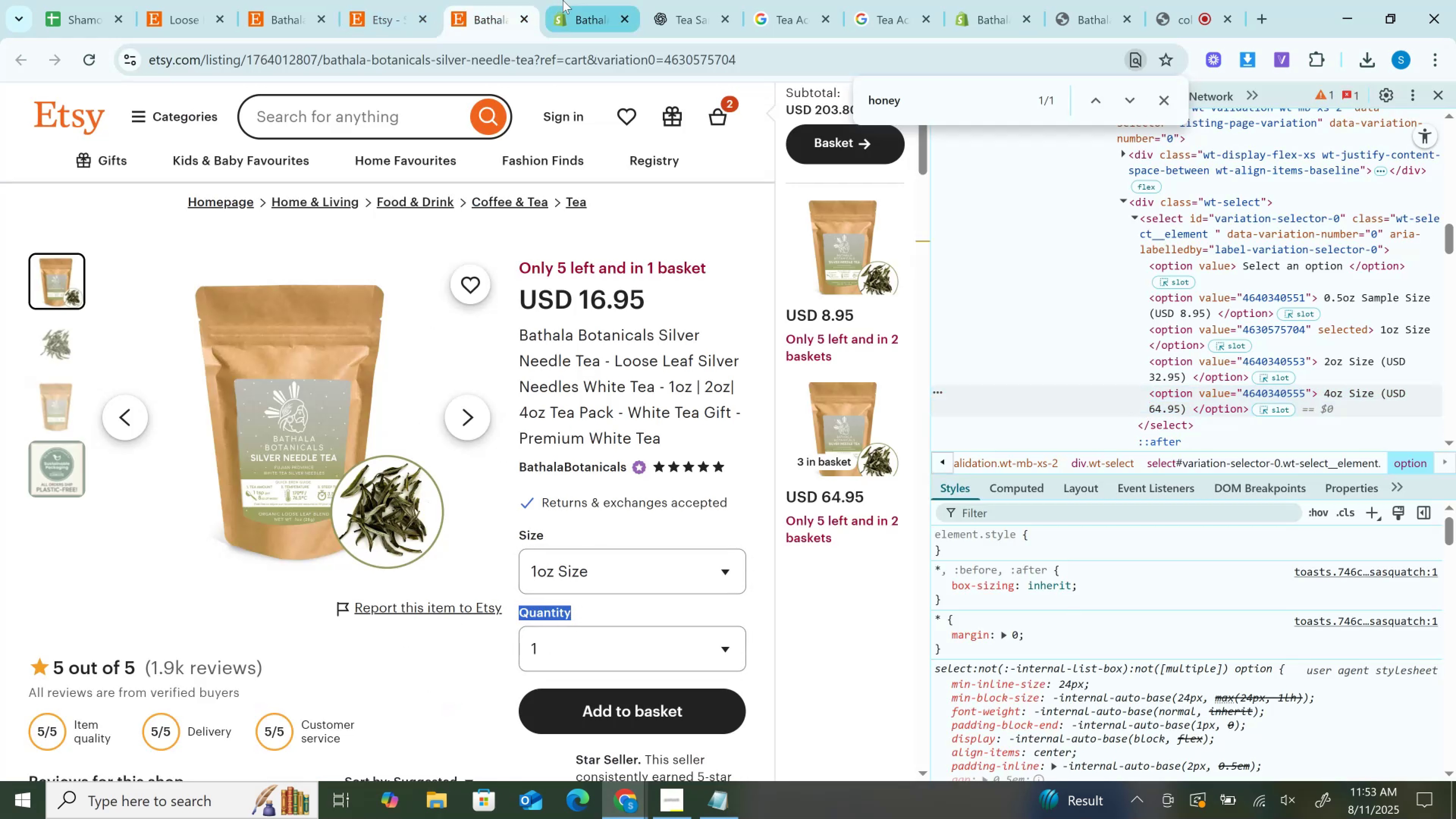 
left_click([563, 0])
 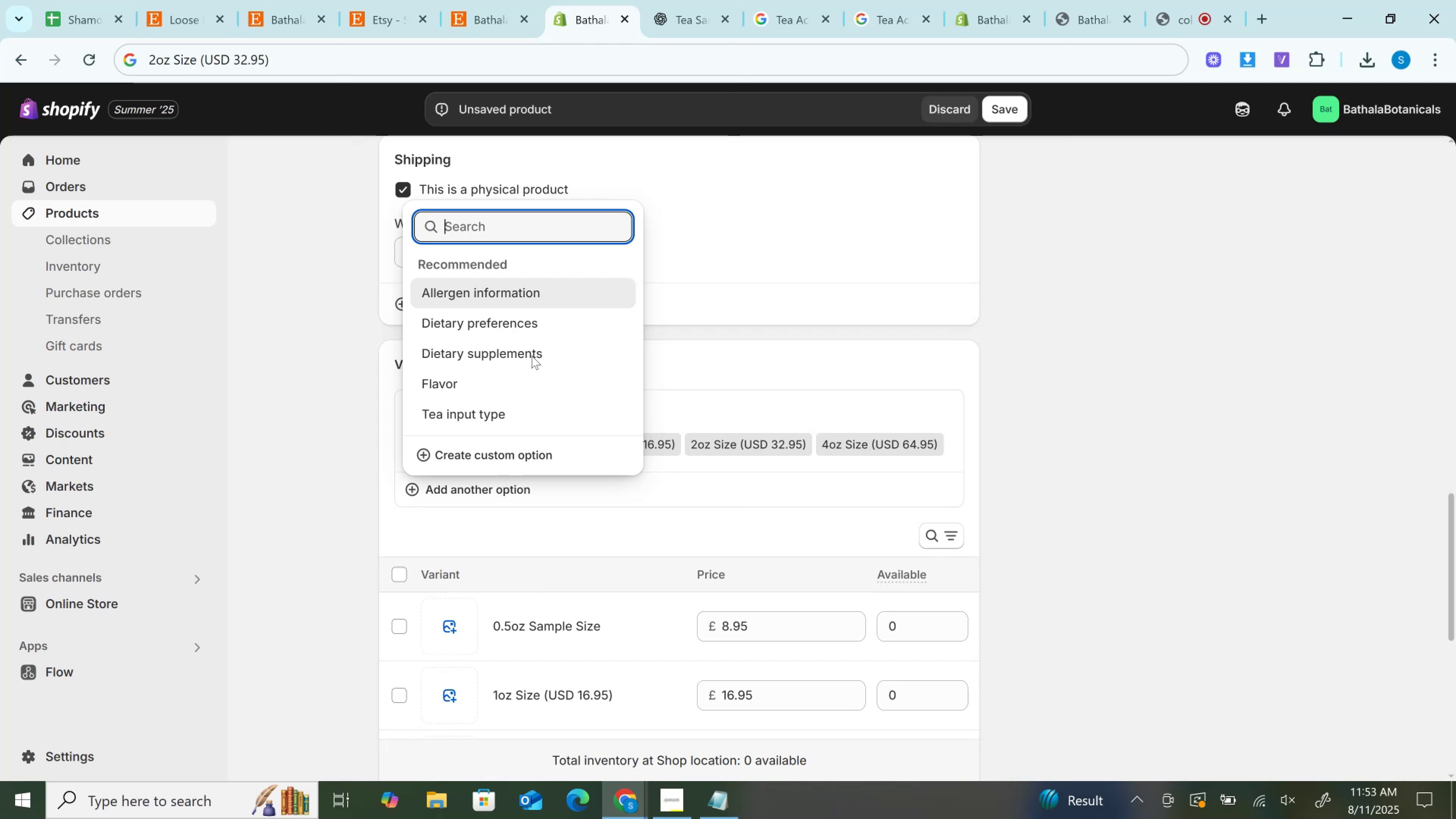 
key(Control+V)
 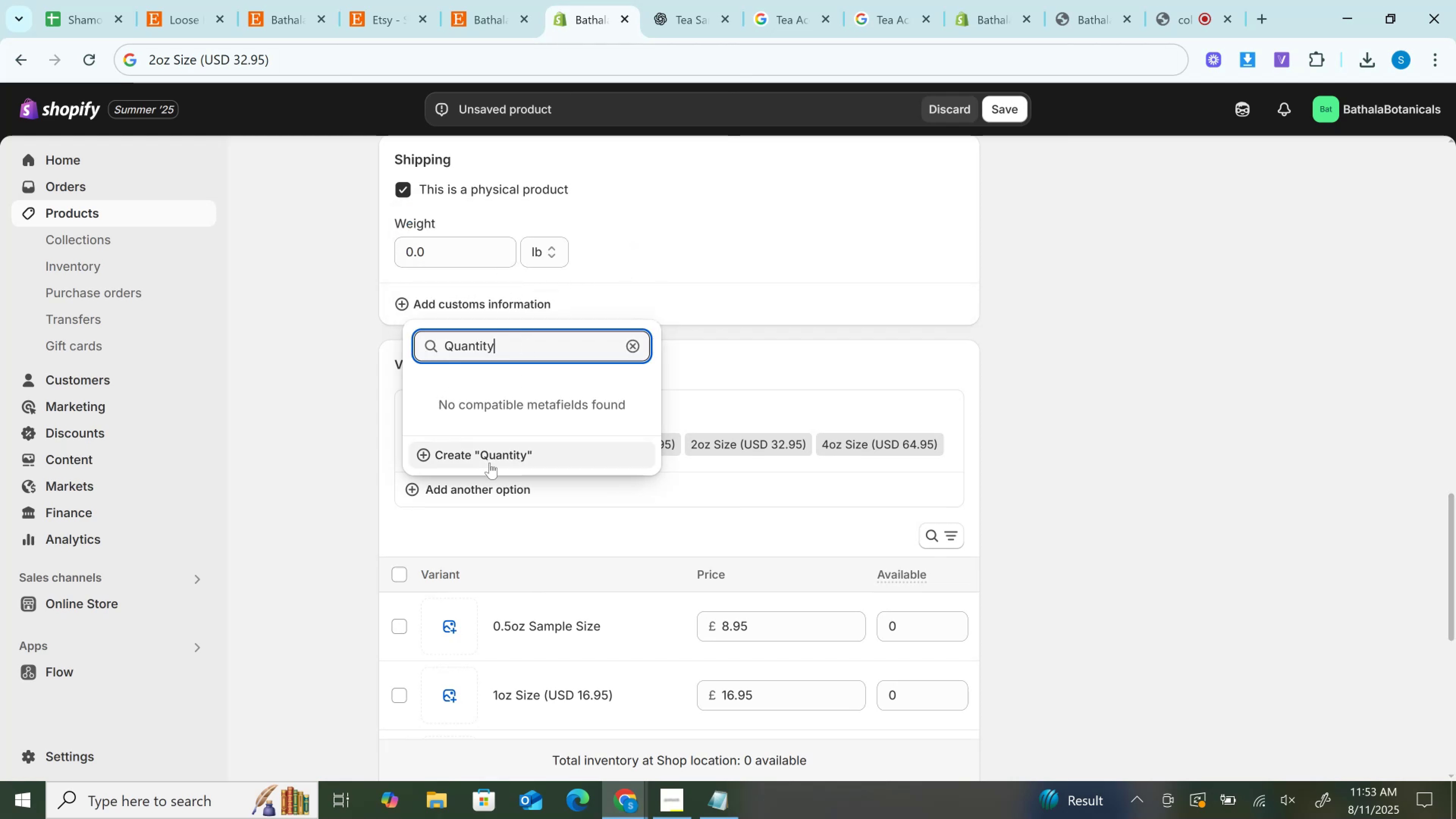 
left_click([488, 460])
 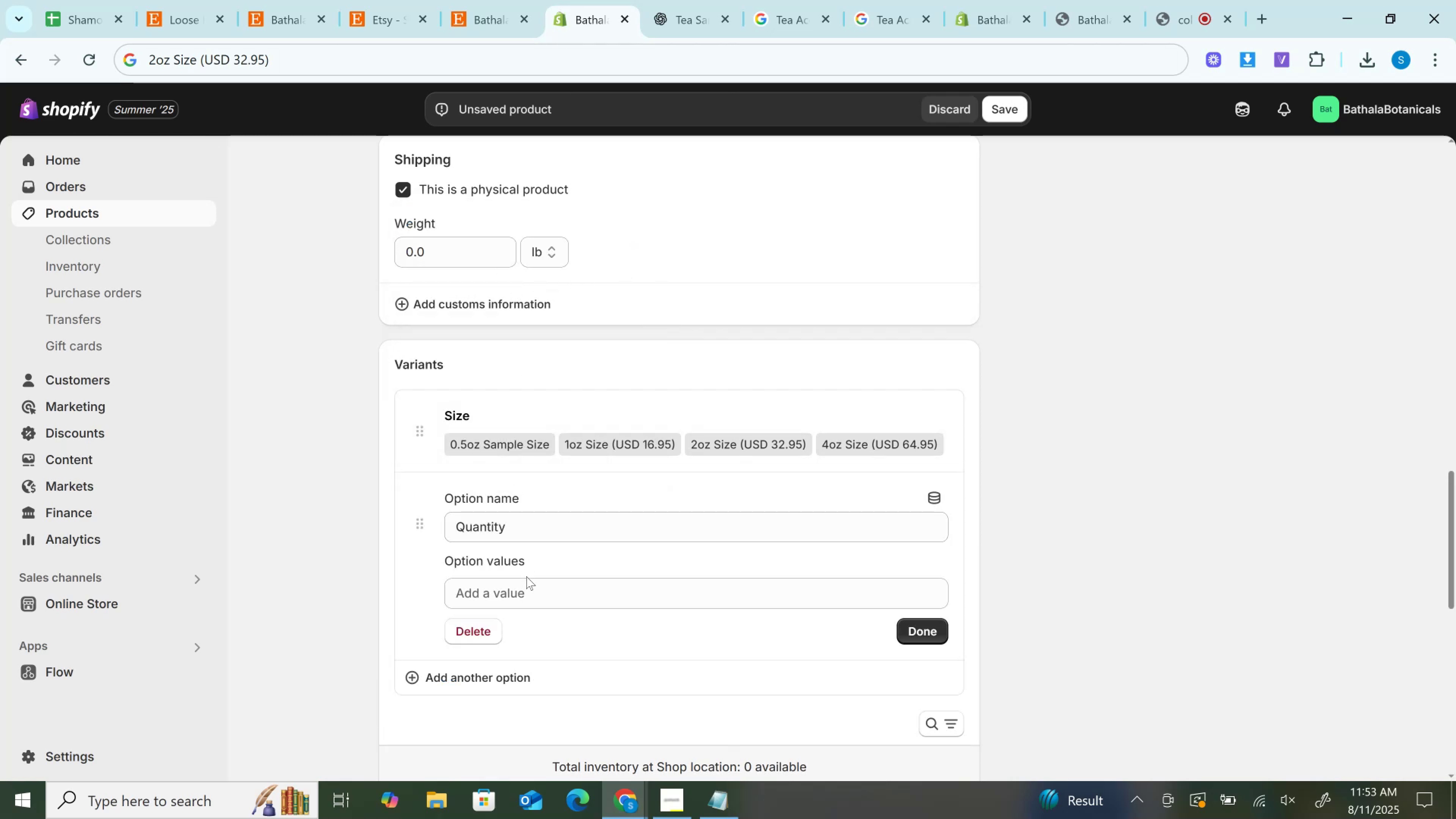 
double_click([531, 596])
 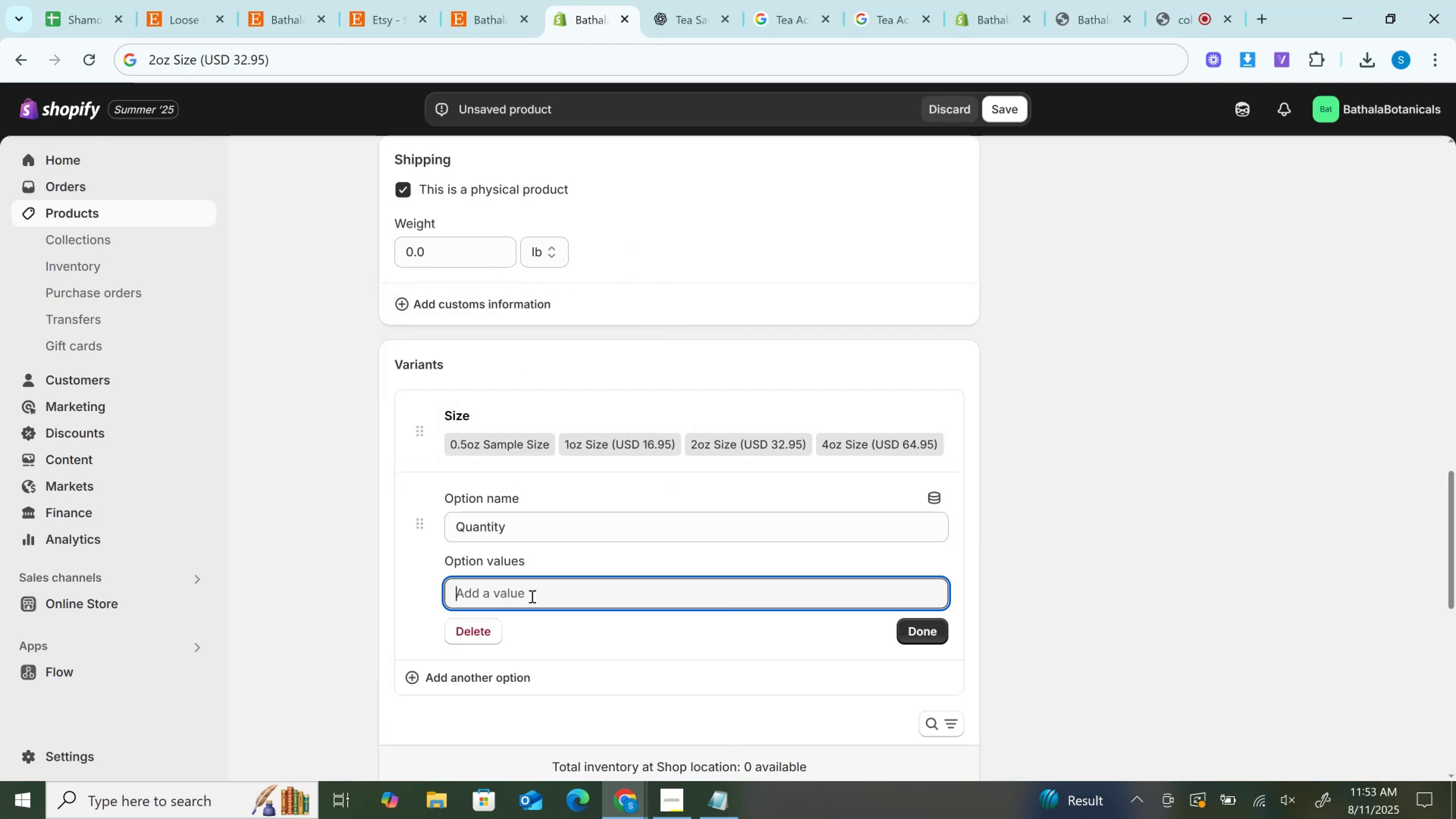 
key(1)
 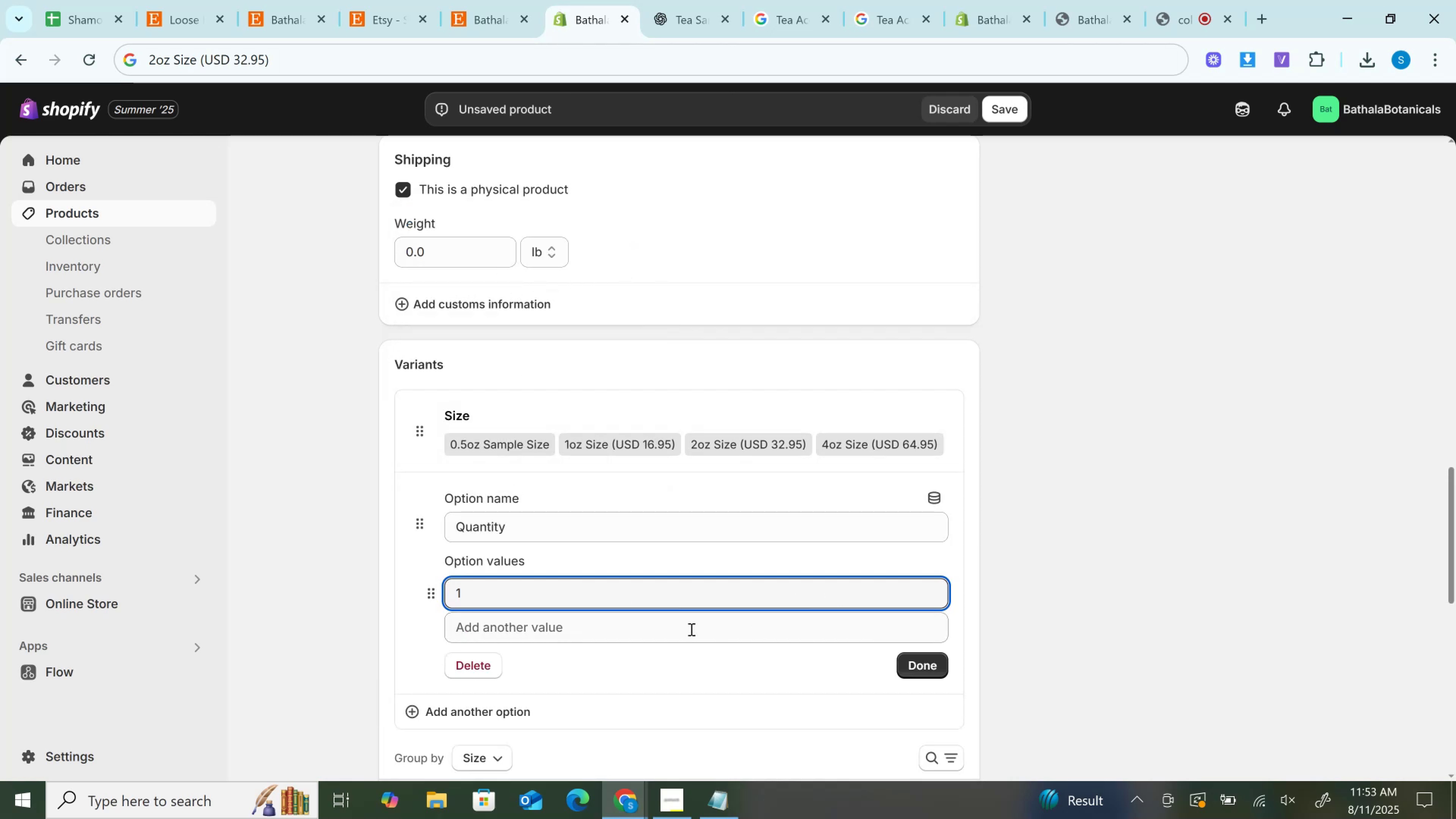 
left_click([679, 628])
 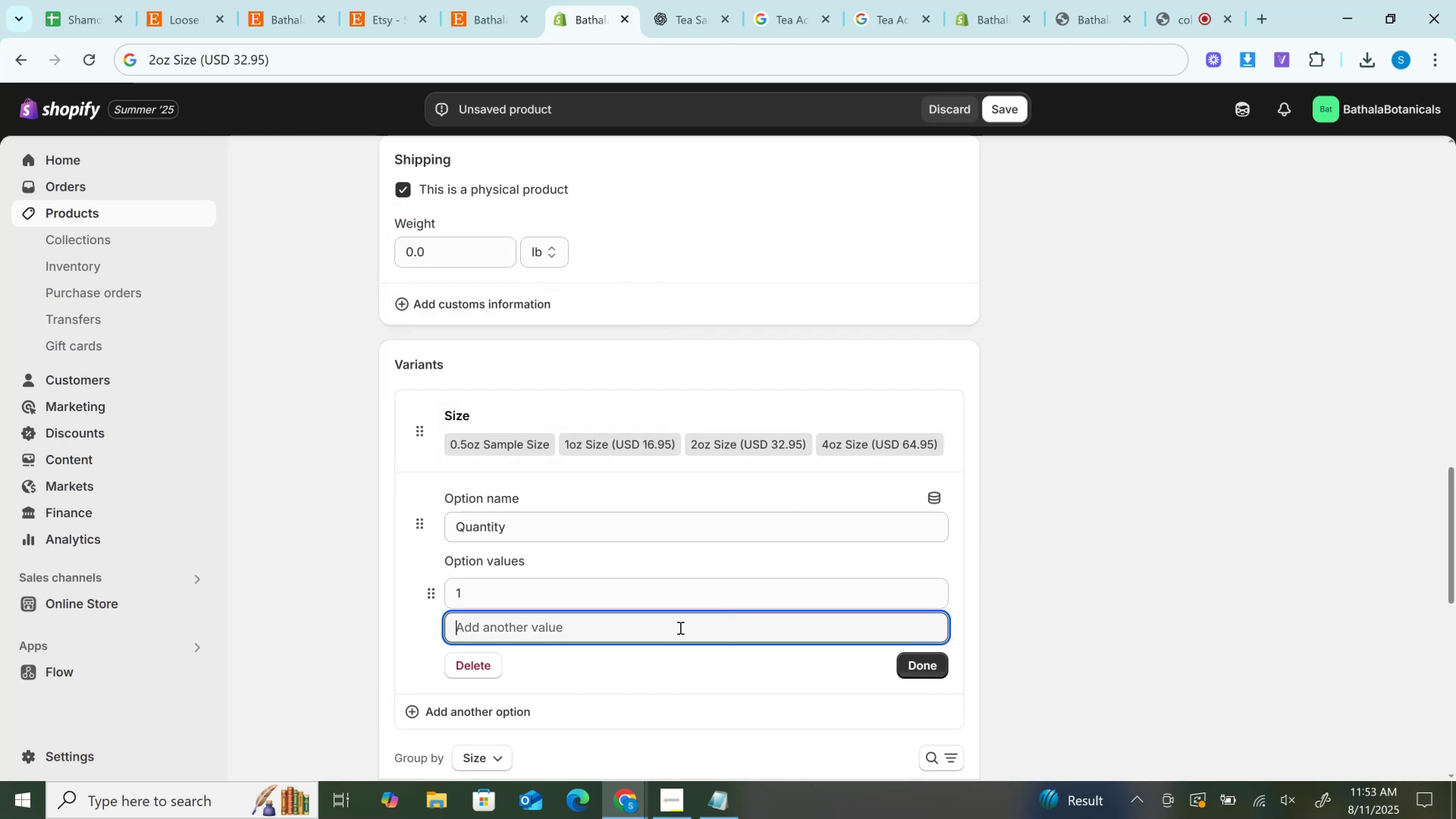 
key(2)
 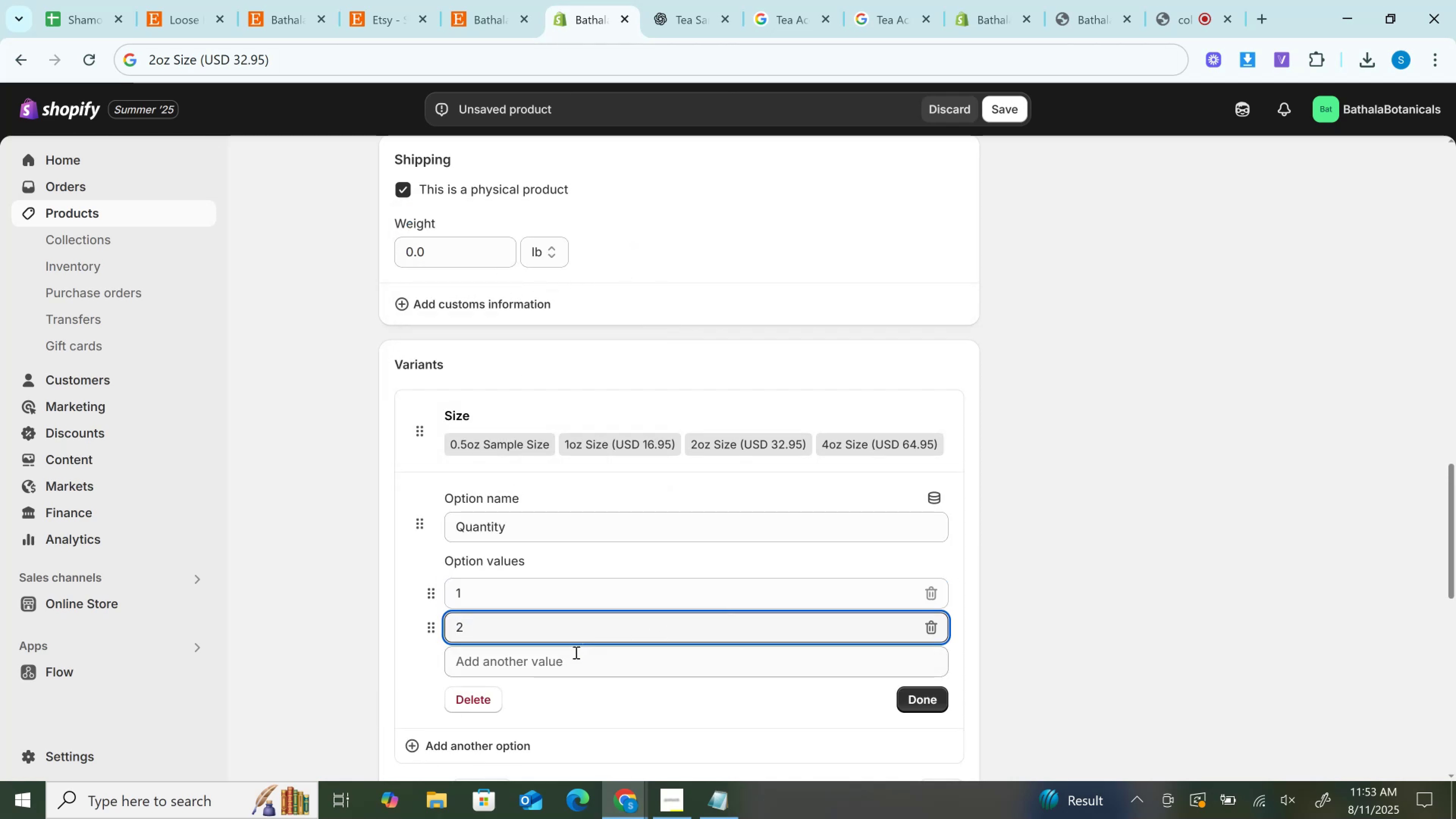 
left_click([575, 652])
 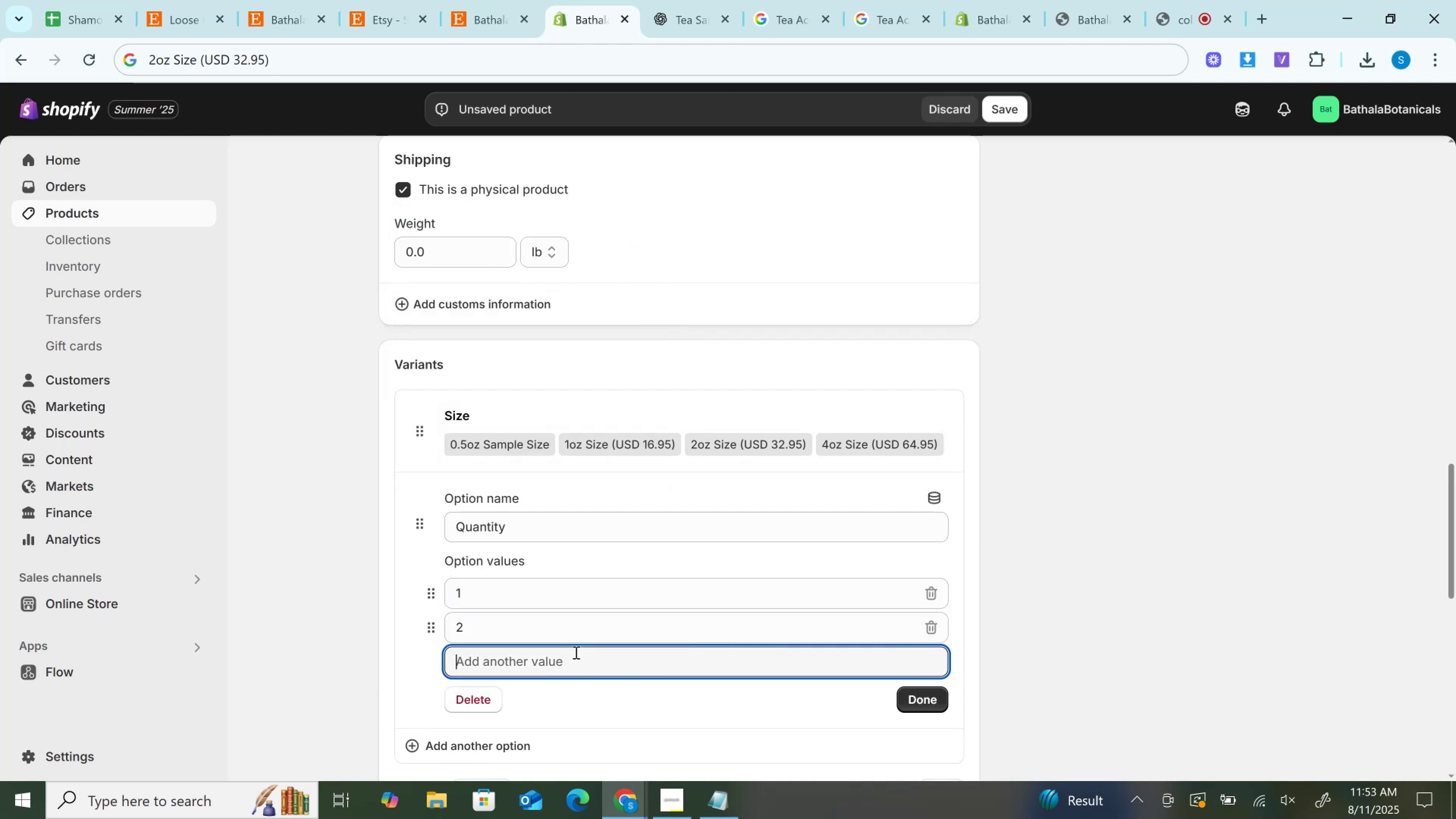 
key(3)
 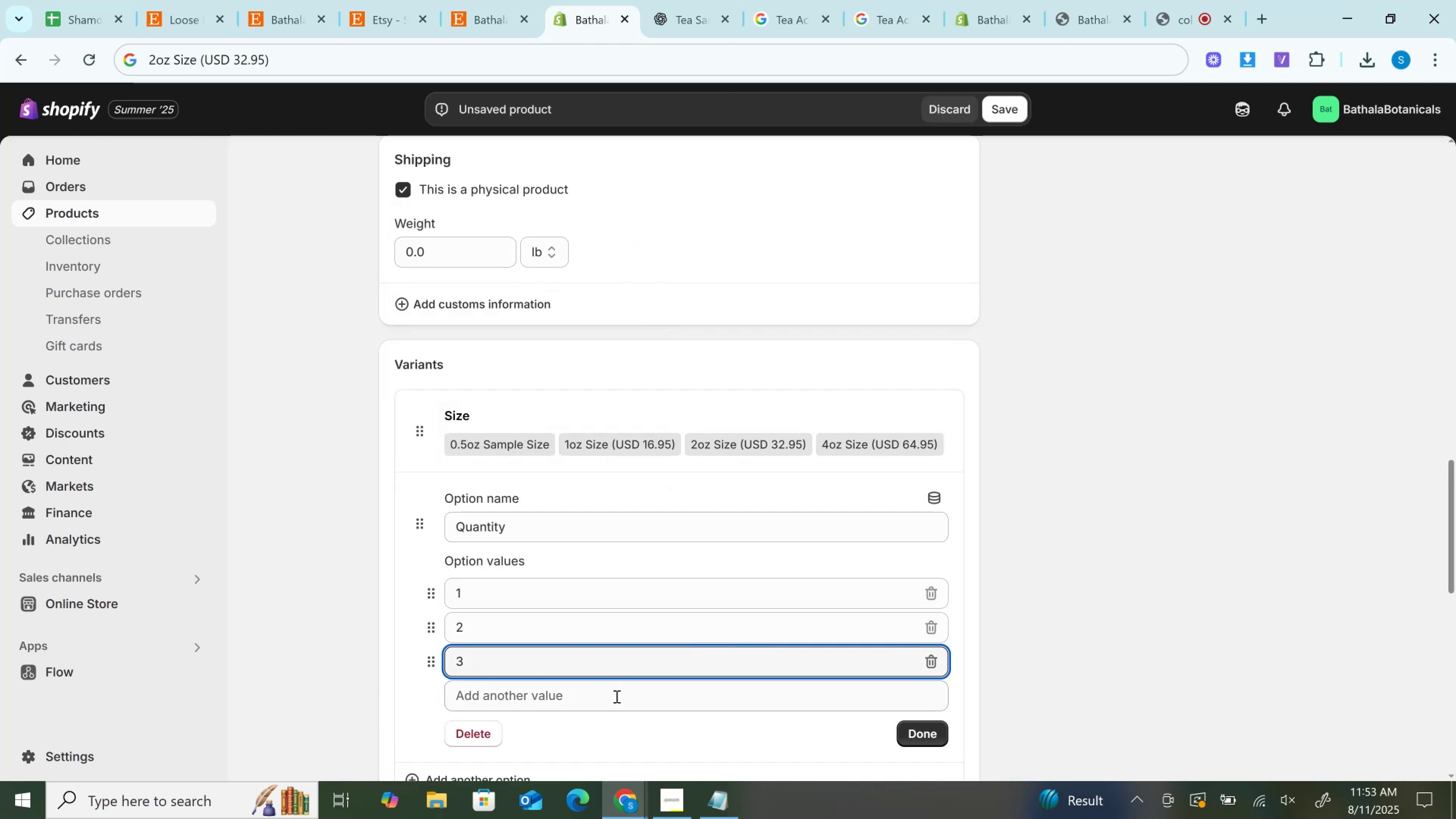 
left_click([616, 696])
 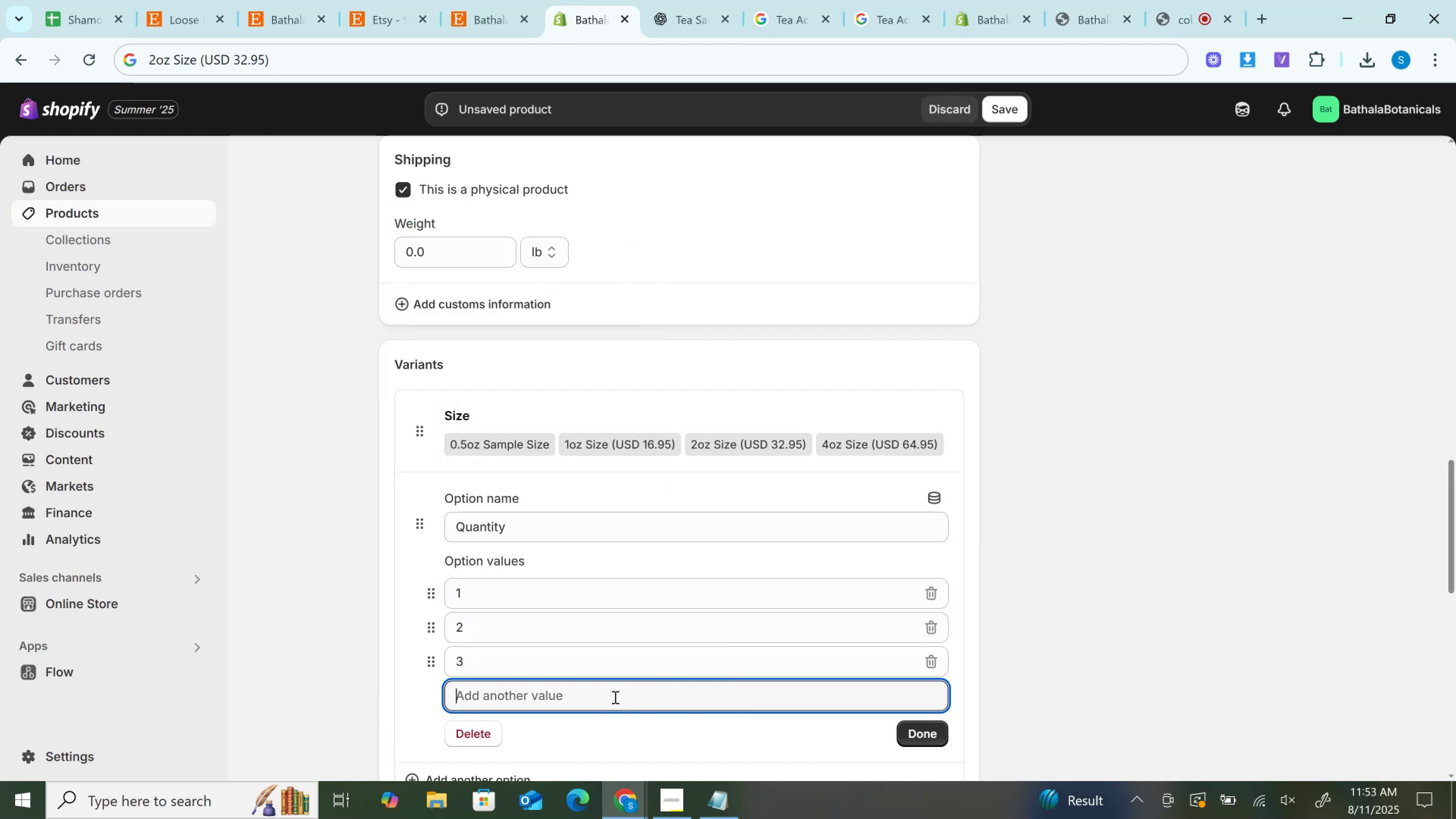 
type(45)
 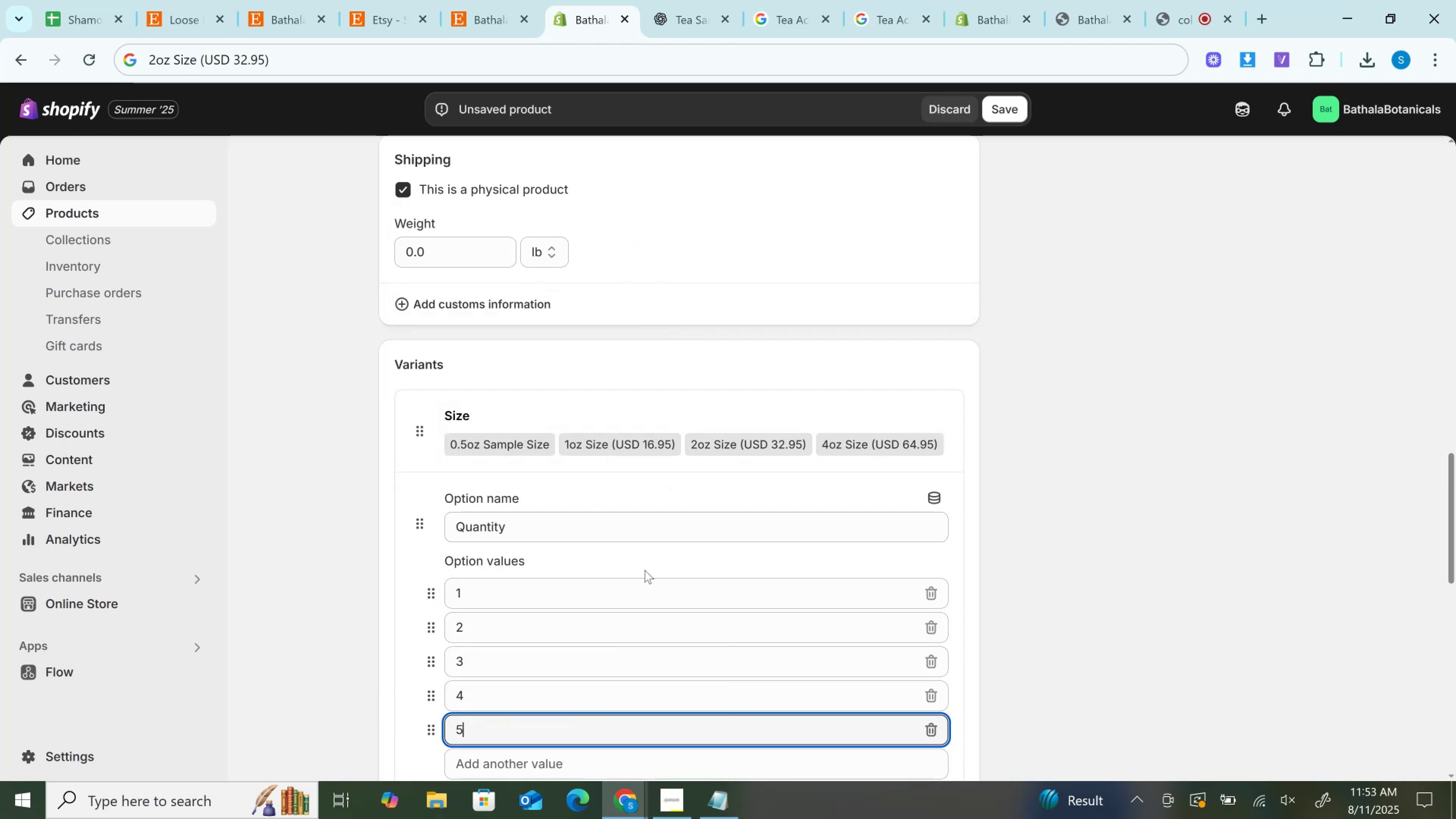 
left_click_drag(start_coordinate=[596, 727], to_coordinate=[593, 729])
 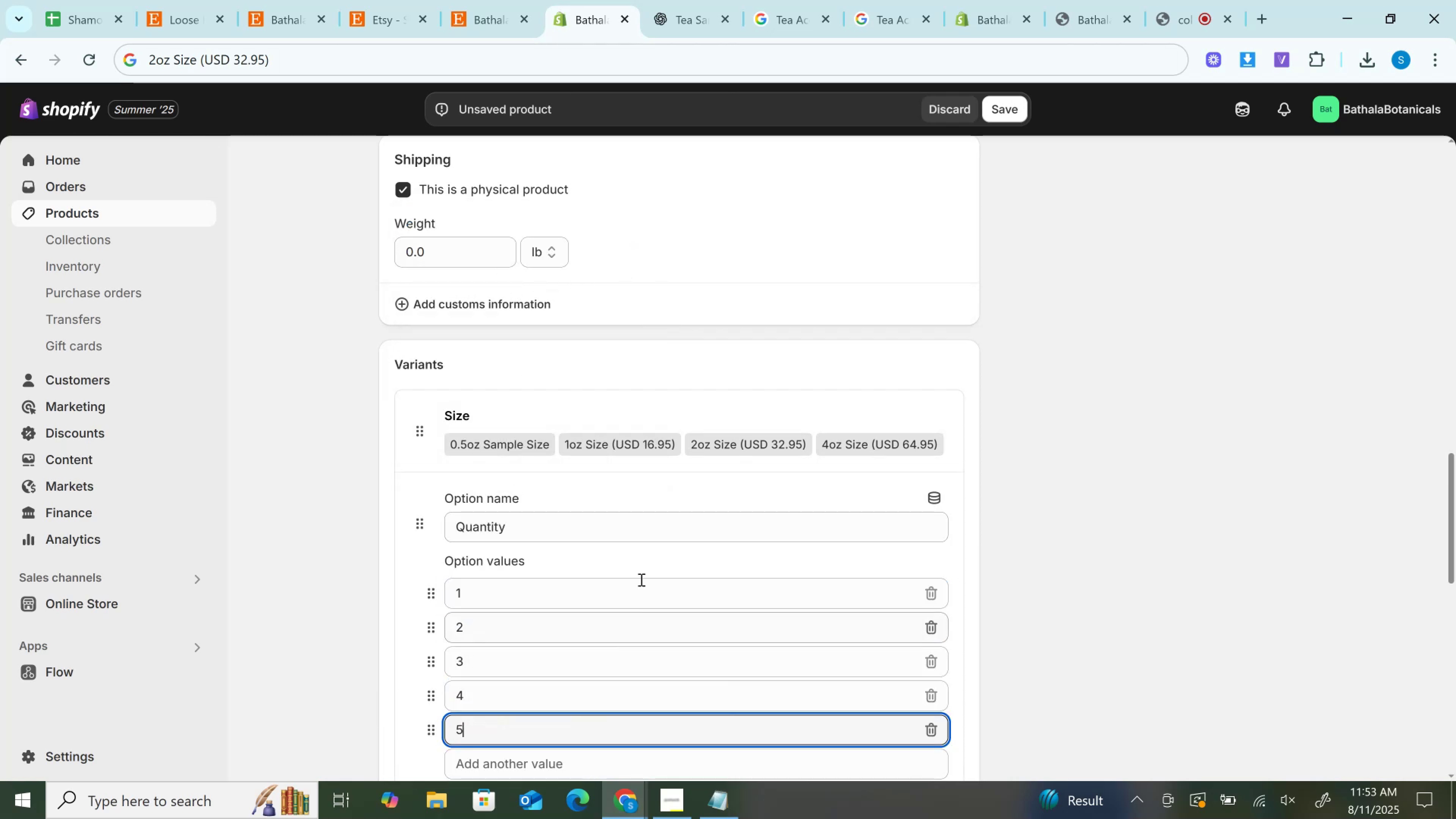 
scroll: coordinate [645, 570], scroll_direction: down, amount: 1.0
 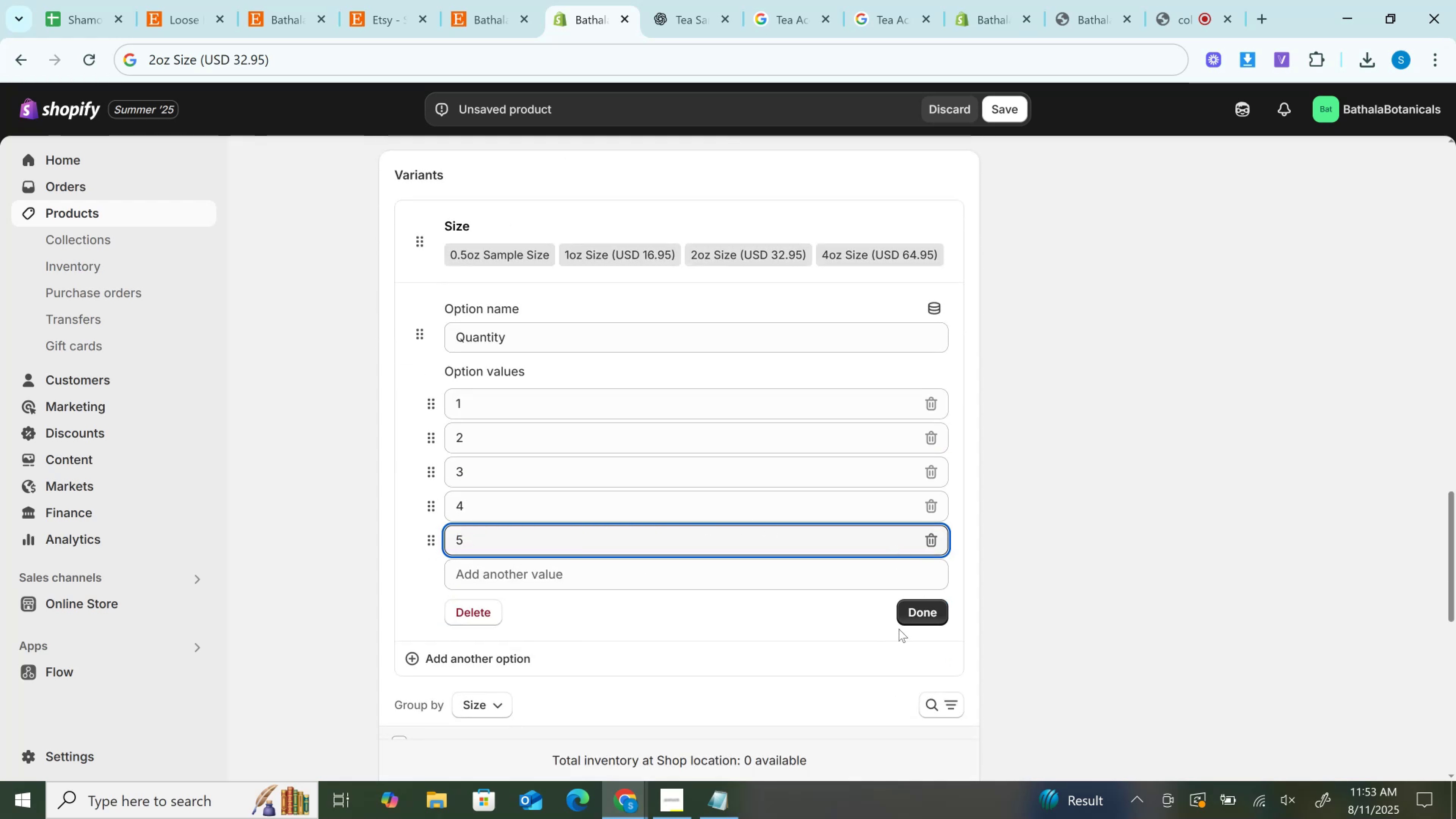 
left_click([904, 613])
 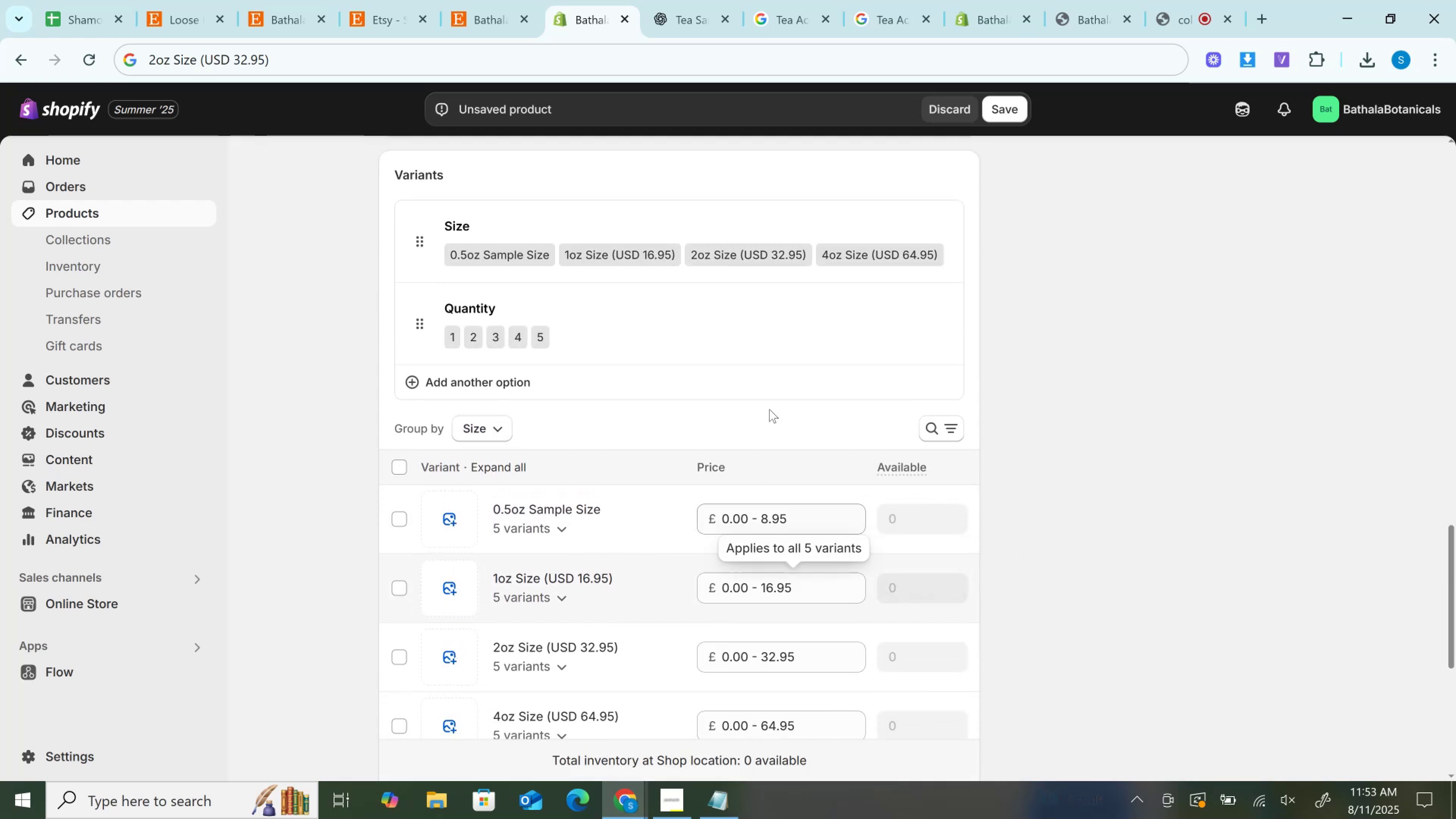 
left_click([552, 527])
 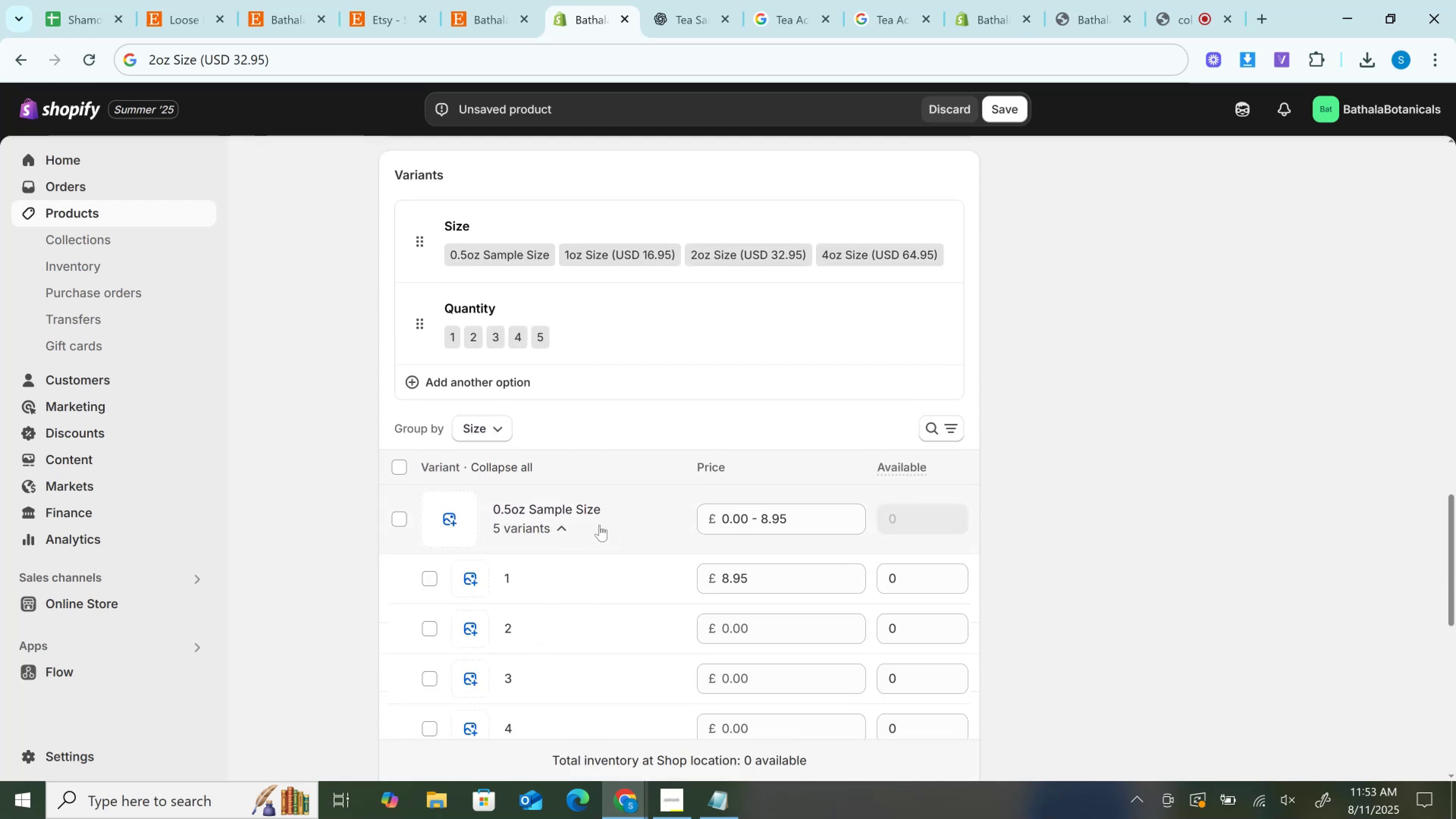 
scroll: coordinate [604, 523], scroll_direction: down, amount: 1.0
 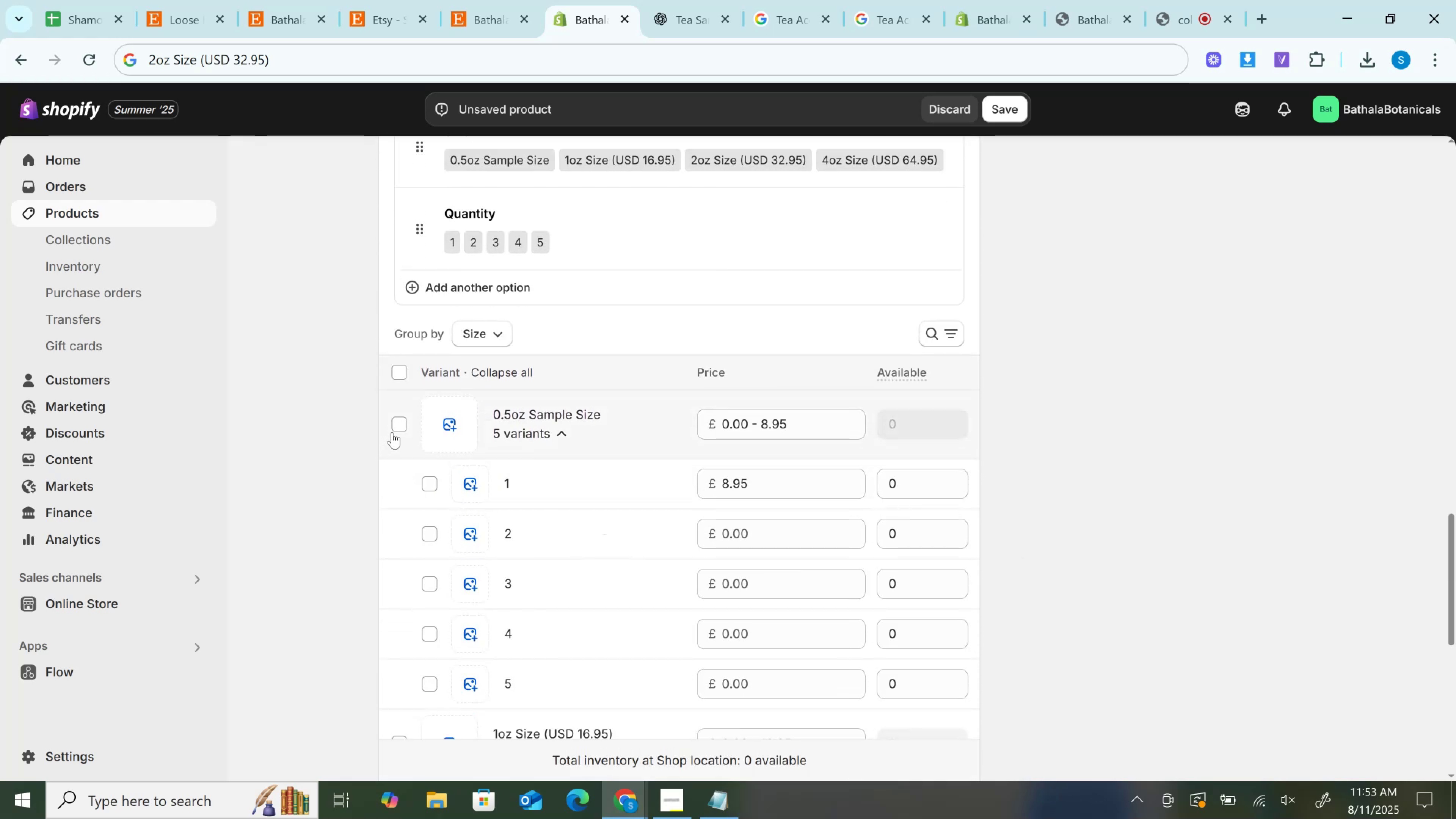 
left_click([397, 422])
 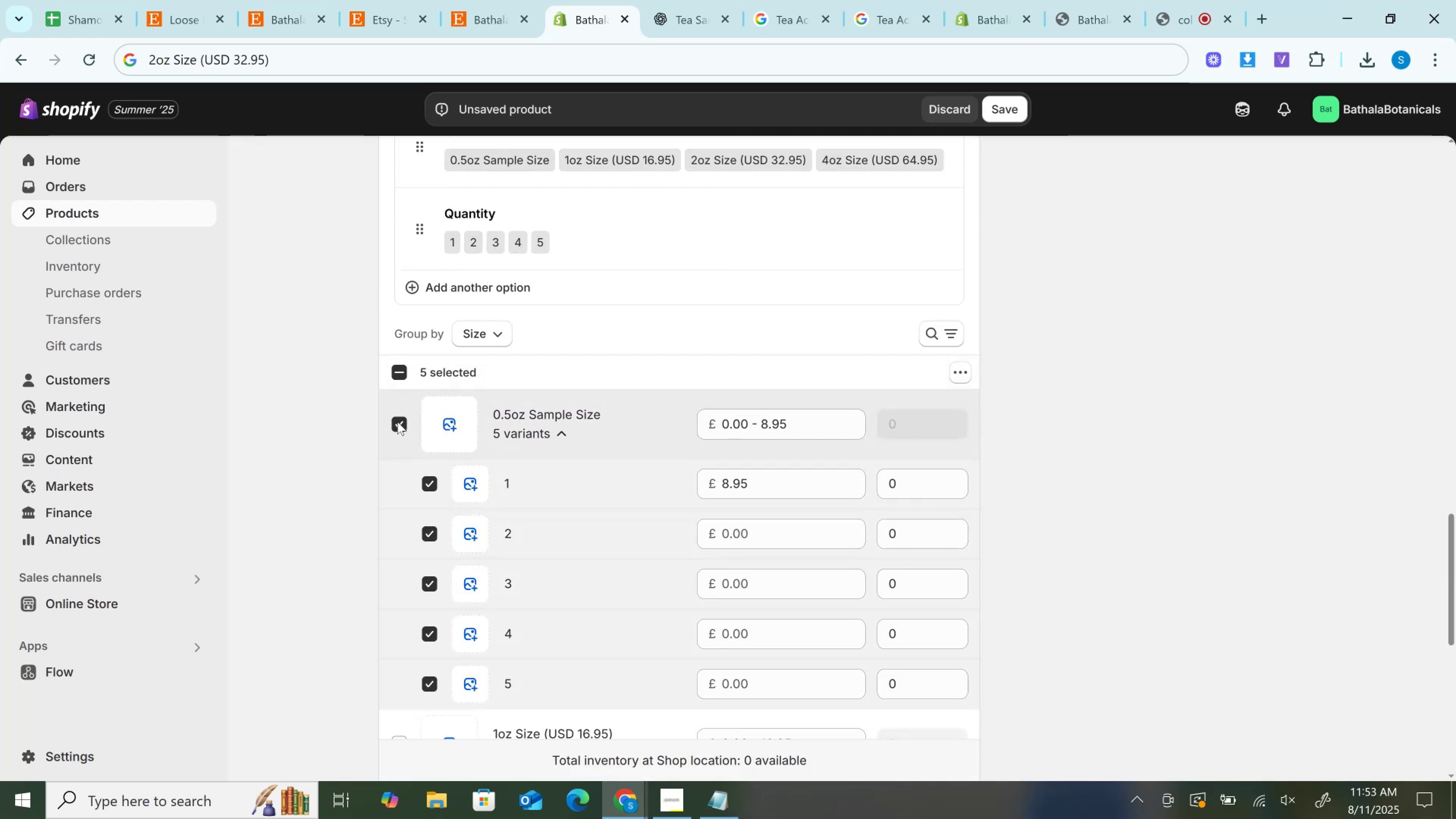 
scroll: coordinate [397, 422], scroll_direction: down, amount: 2.0
 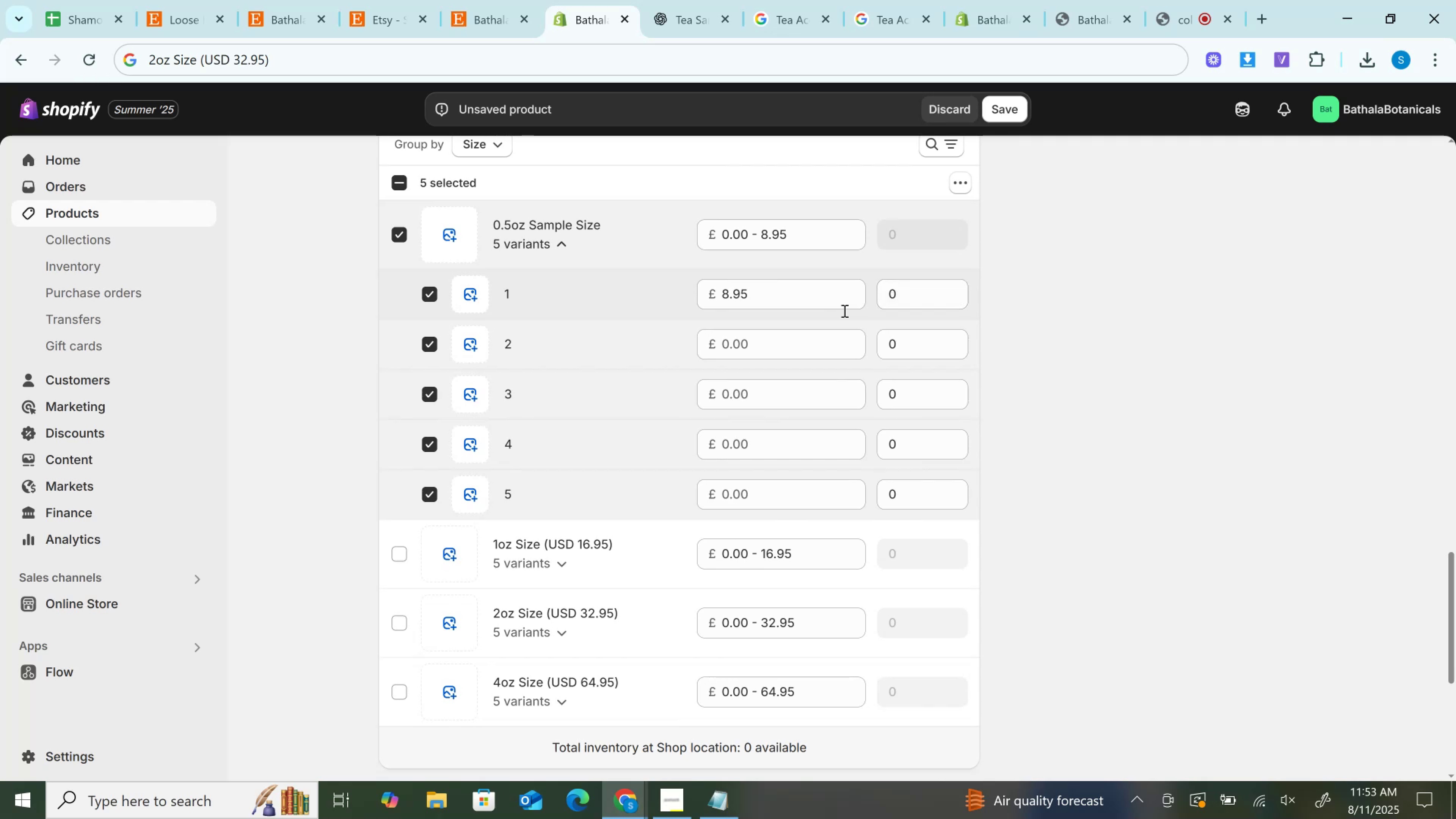 
left_click([802, 334])
 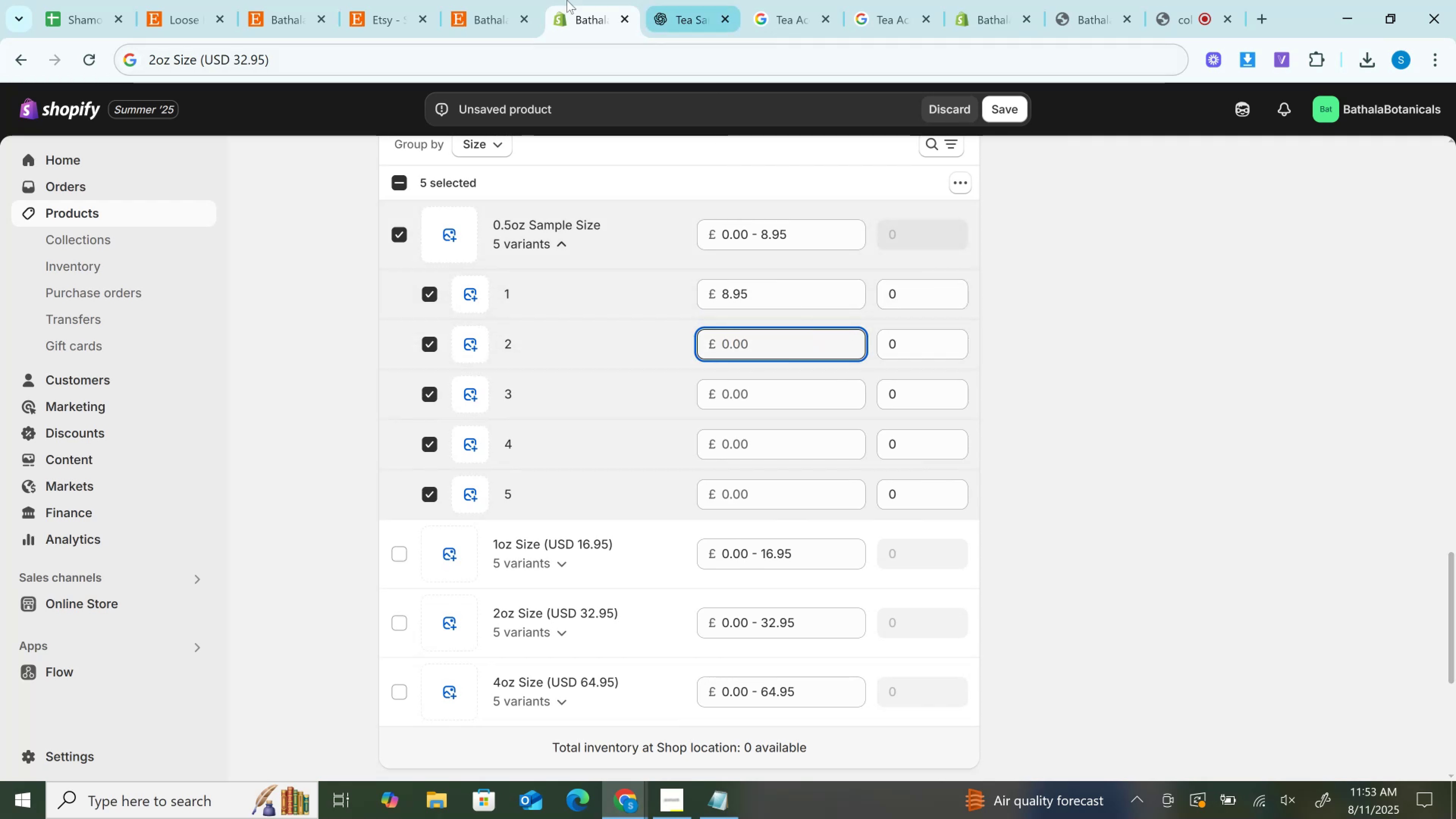 
left_click([468, 0])
 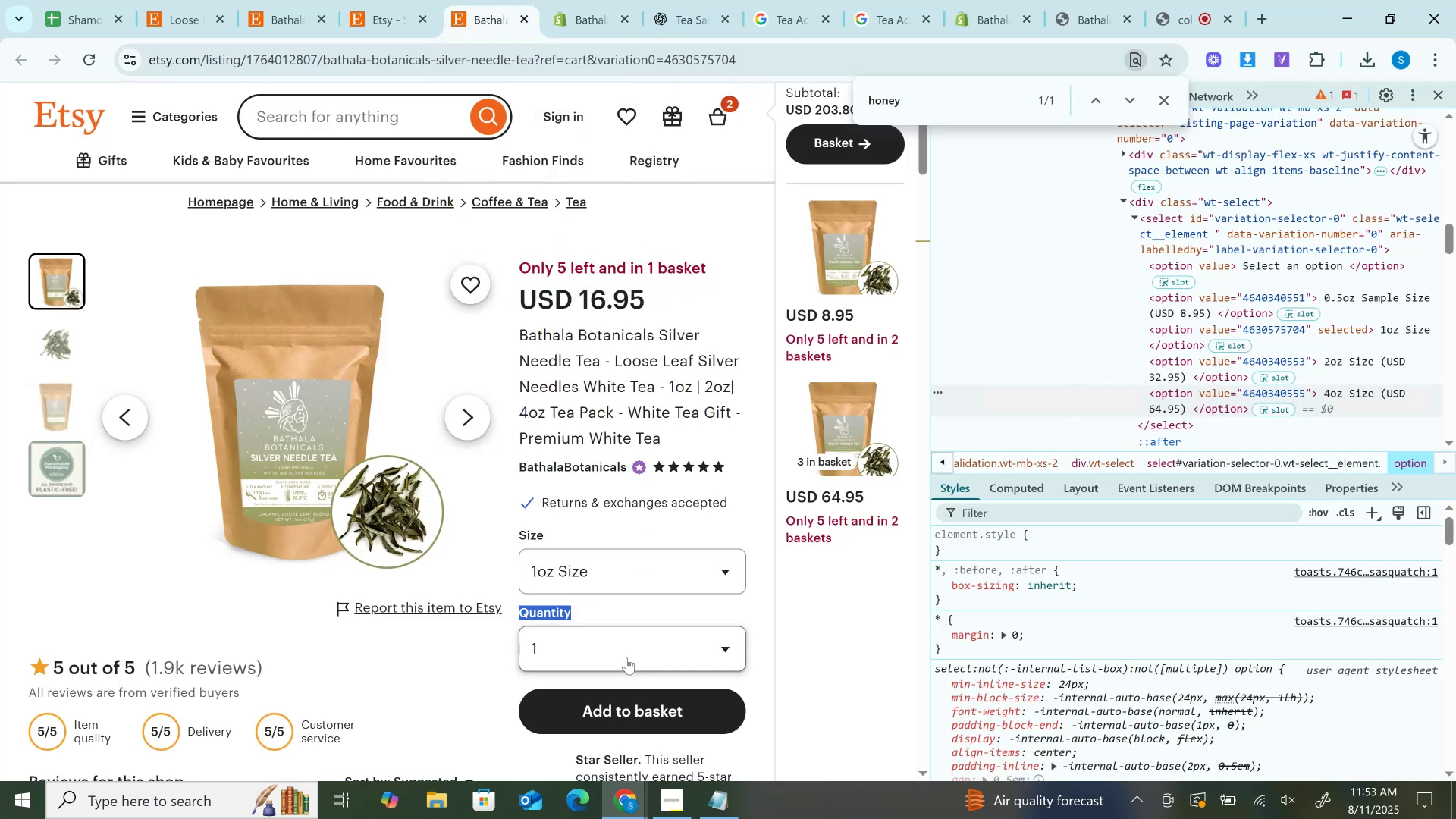 
left_click([625, 653])
 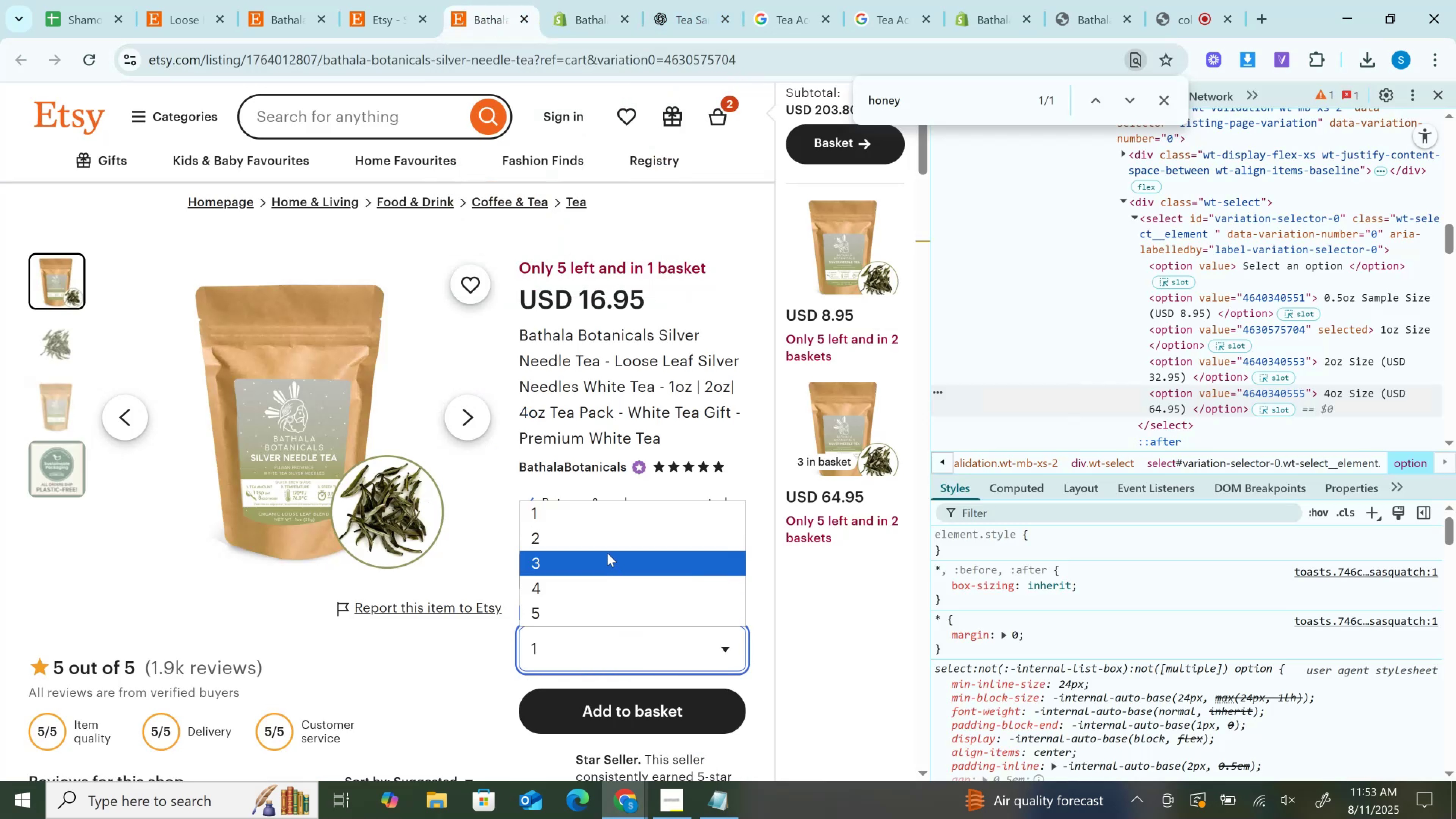 
left_click_drag(start_coordinate=[855, 592], to_coordinate=[833, 592])
 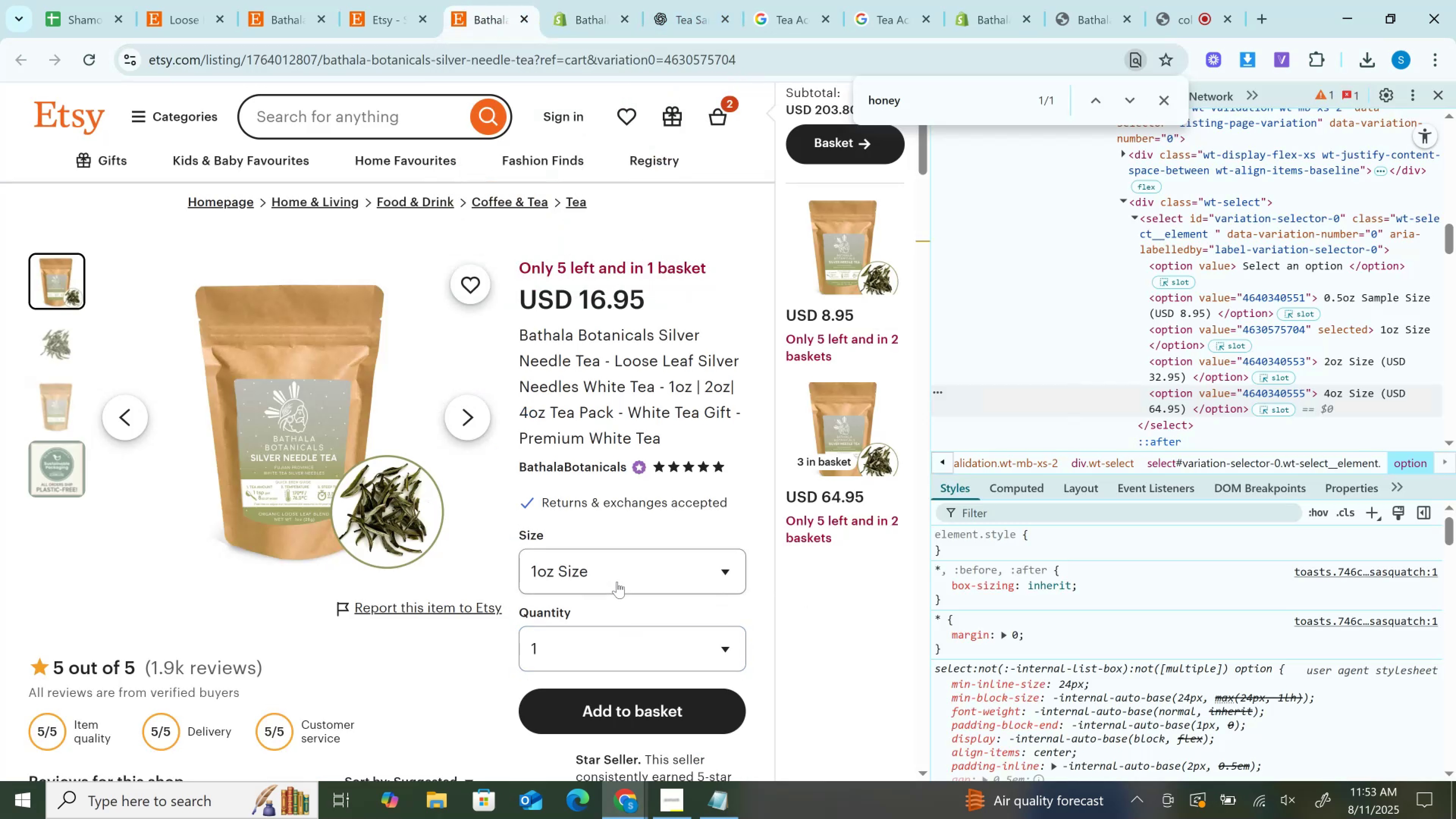 
double_click([617, 581])
 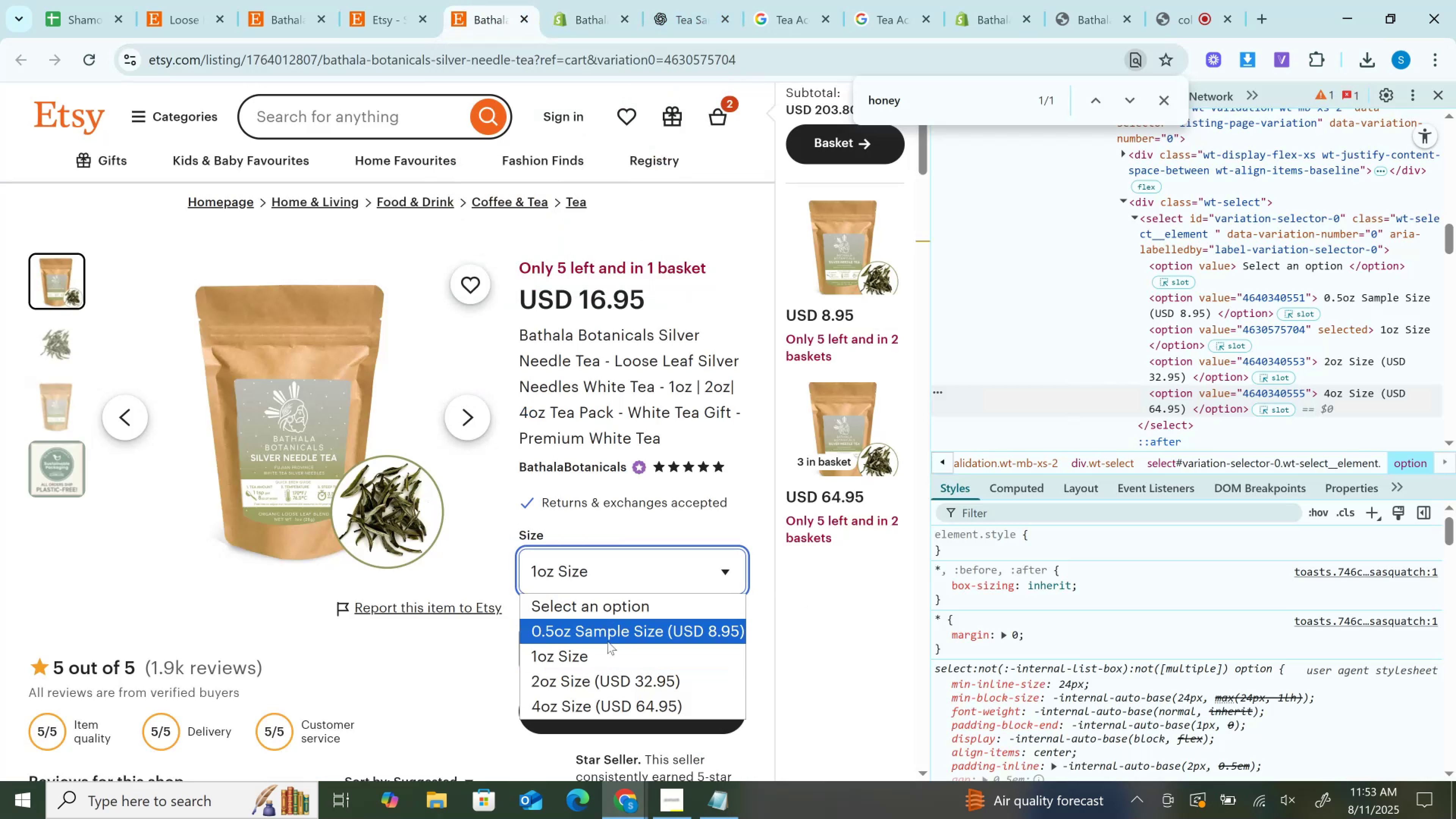 
left_click([607, 641])
 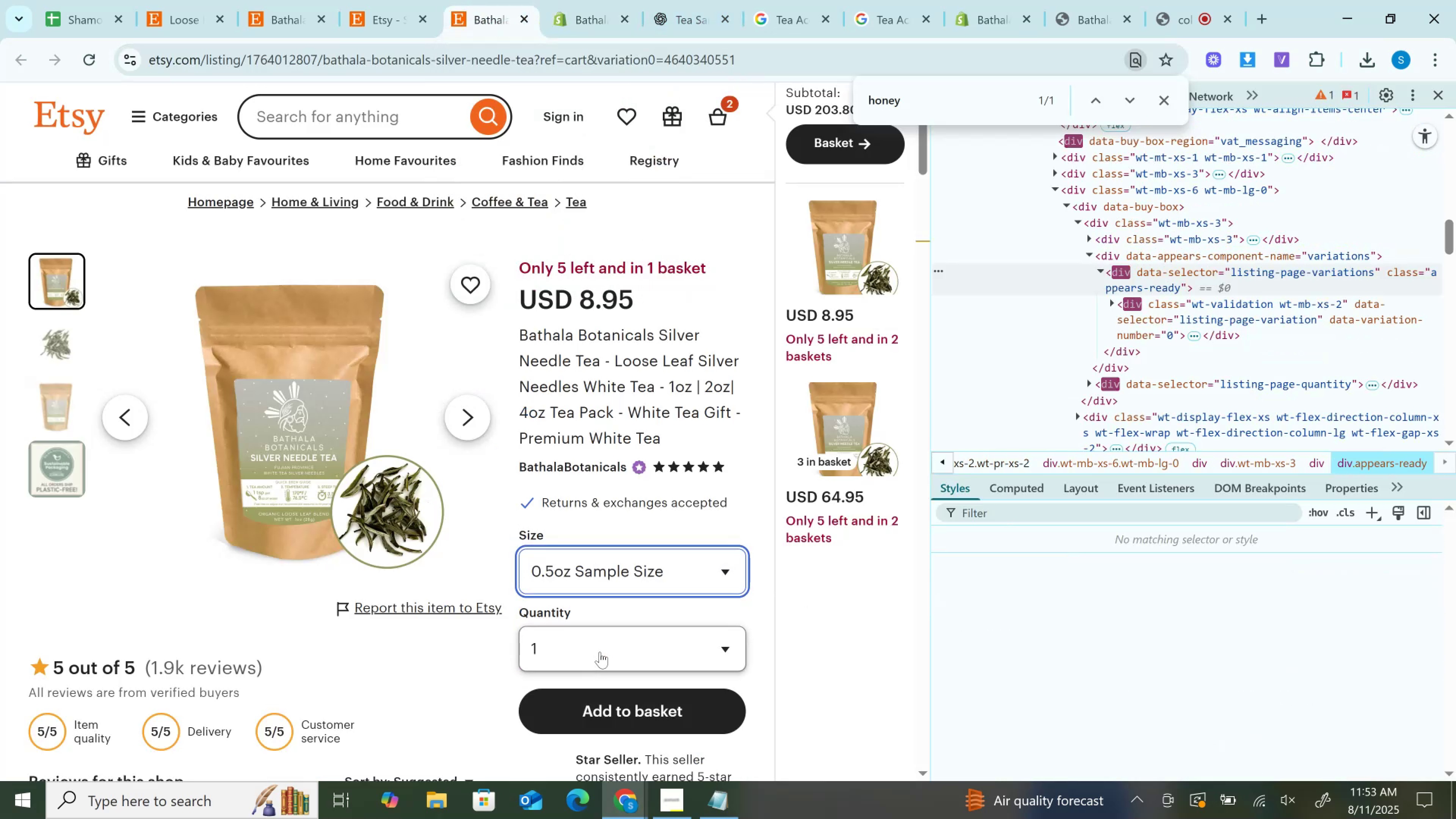 
left_click([600, 652])
 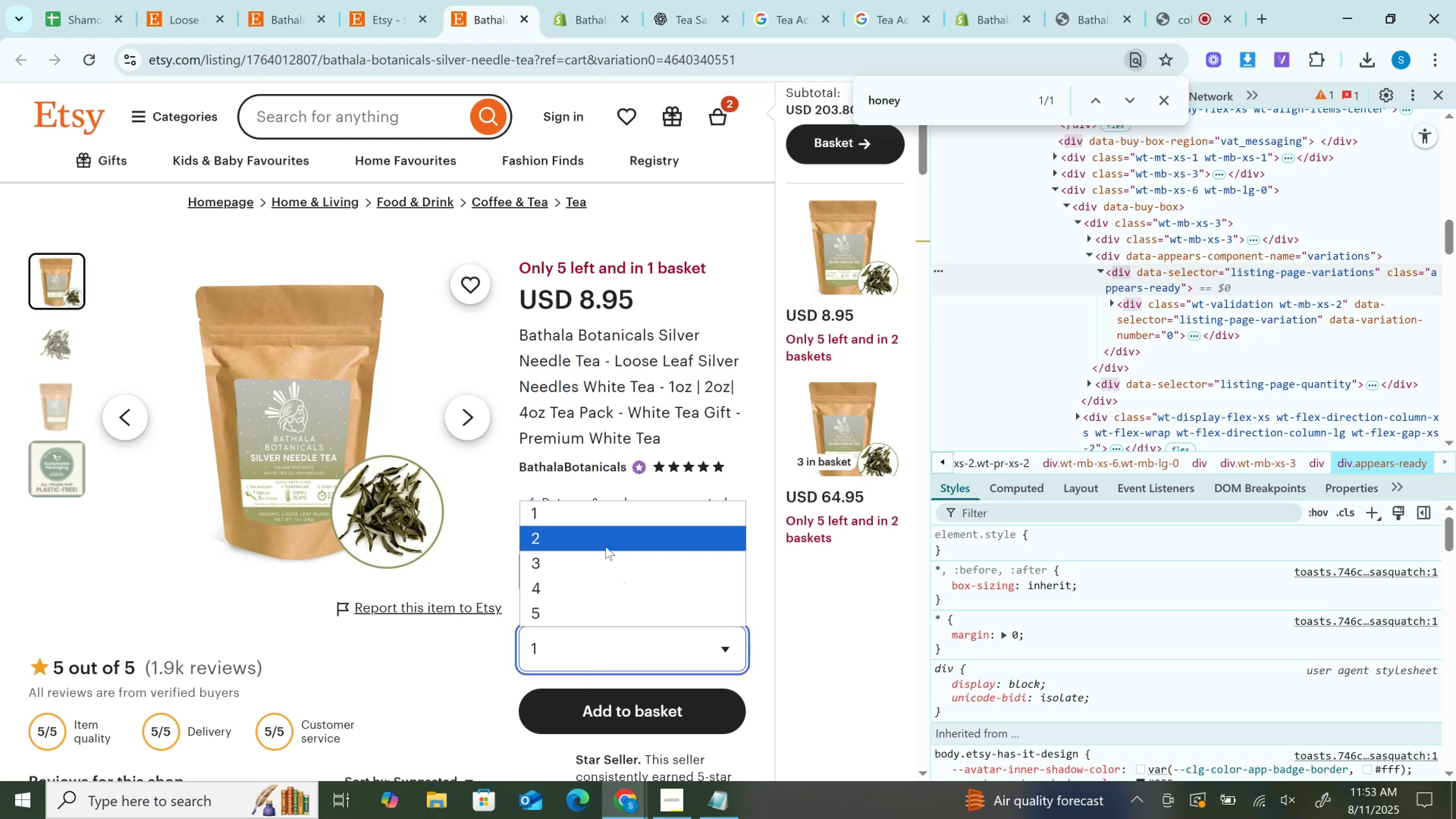 
left_click([604, 543])
 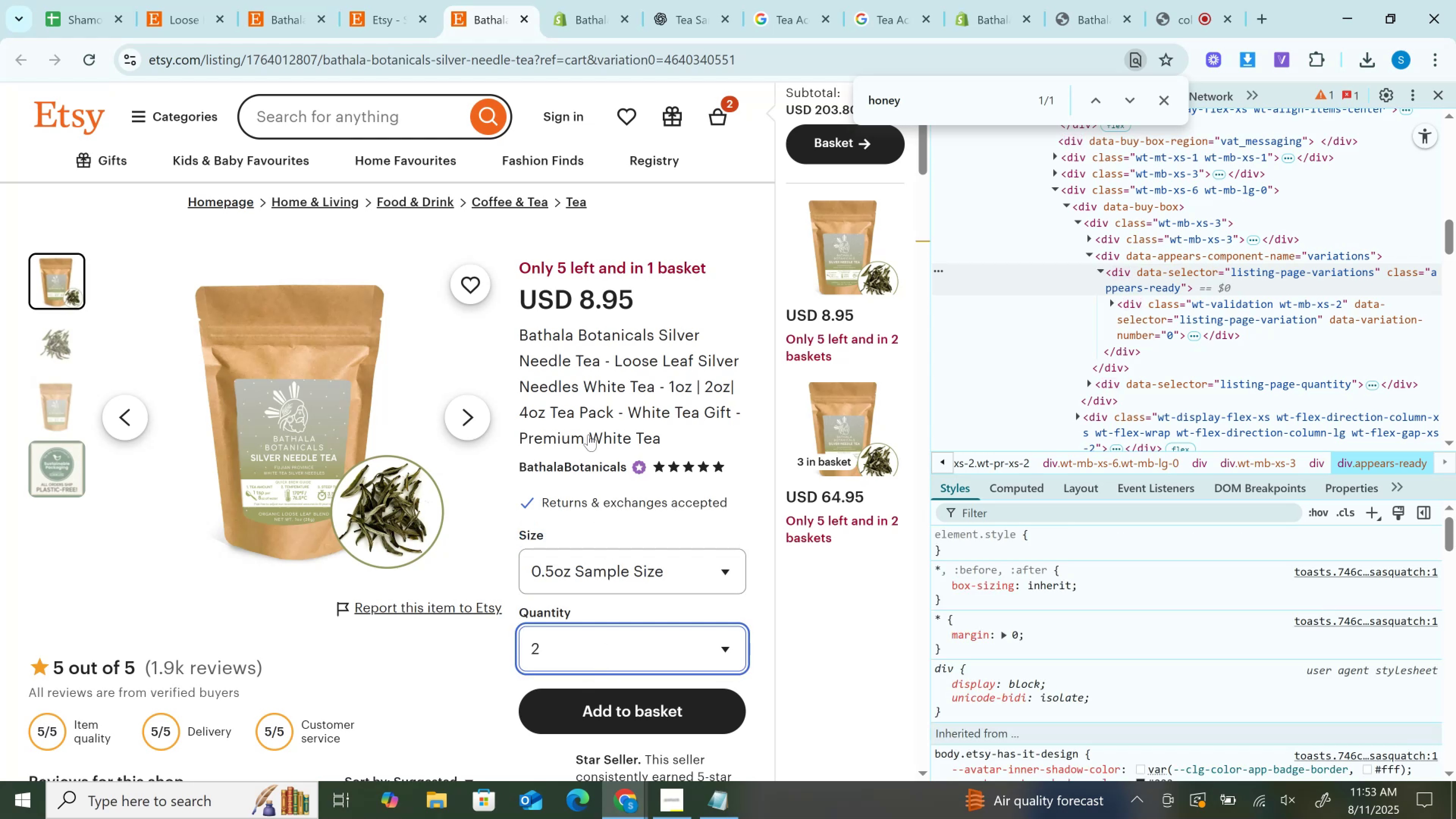 
left_click([379, 0])
 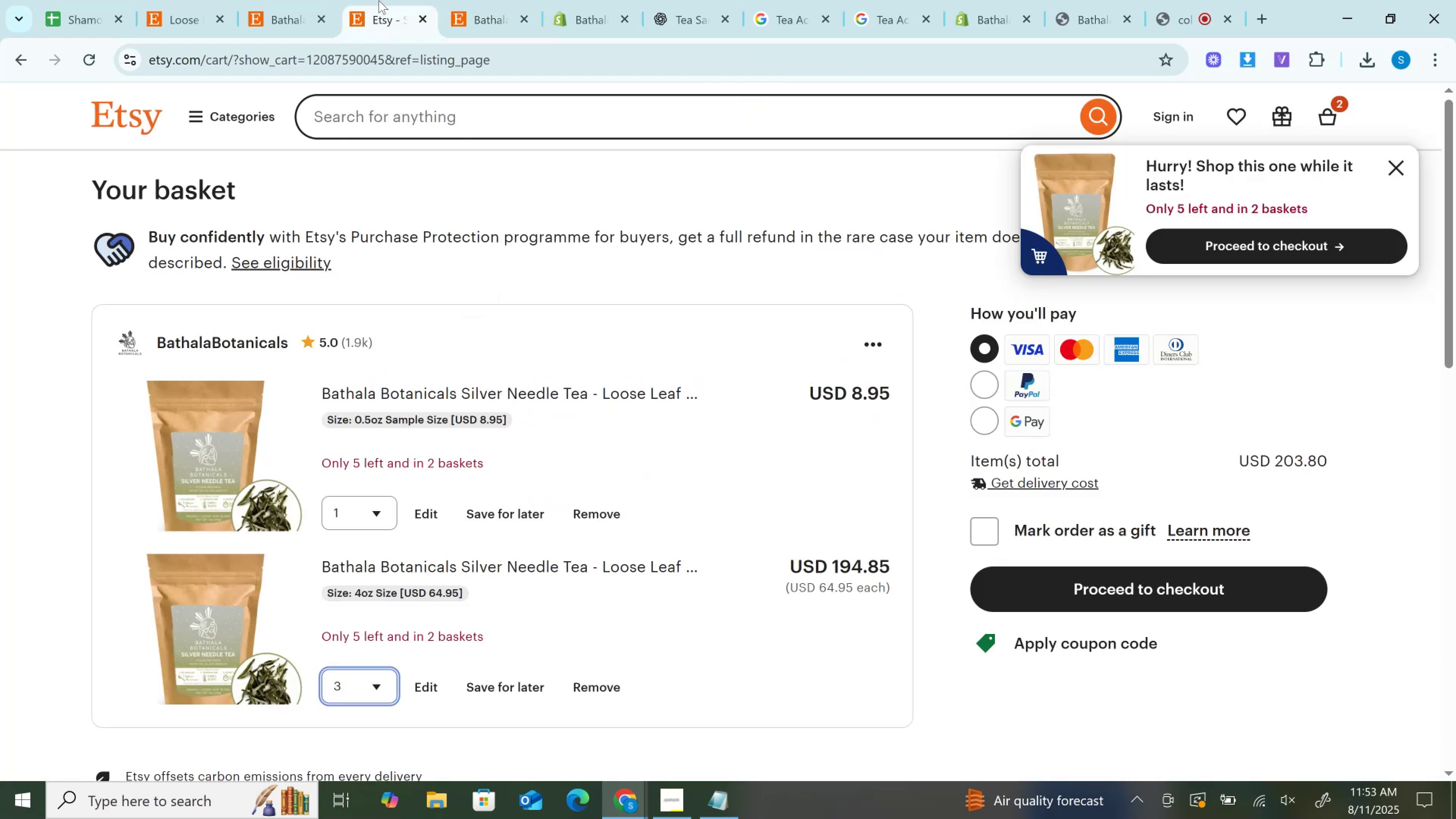 
left_click_drag(start_coordinate=[379, 3], to_coordinate=[436, 3])
 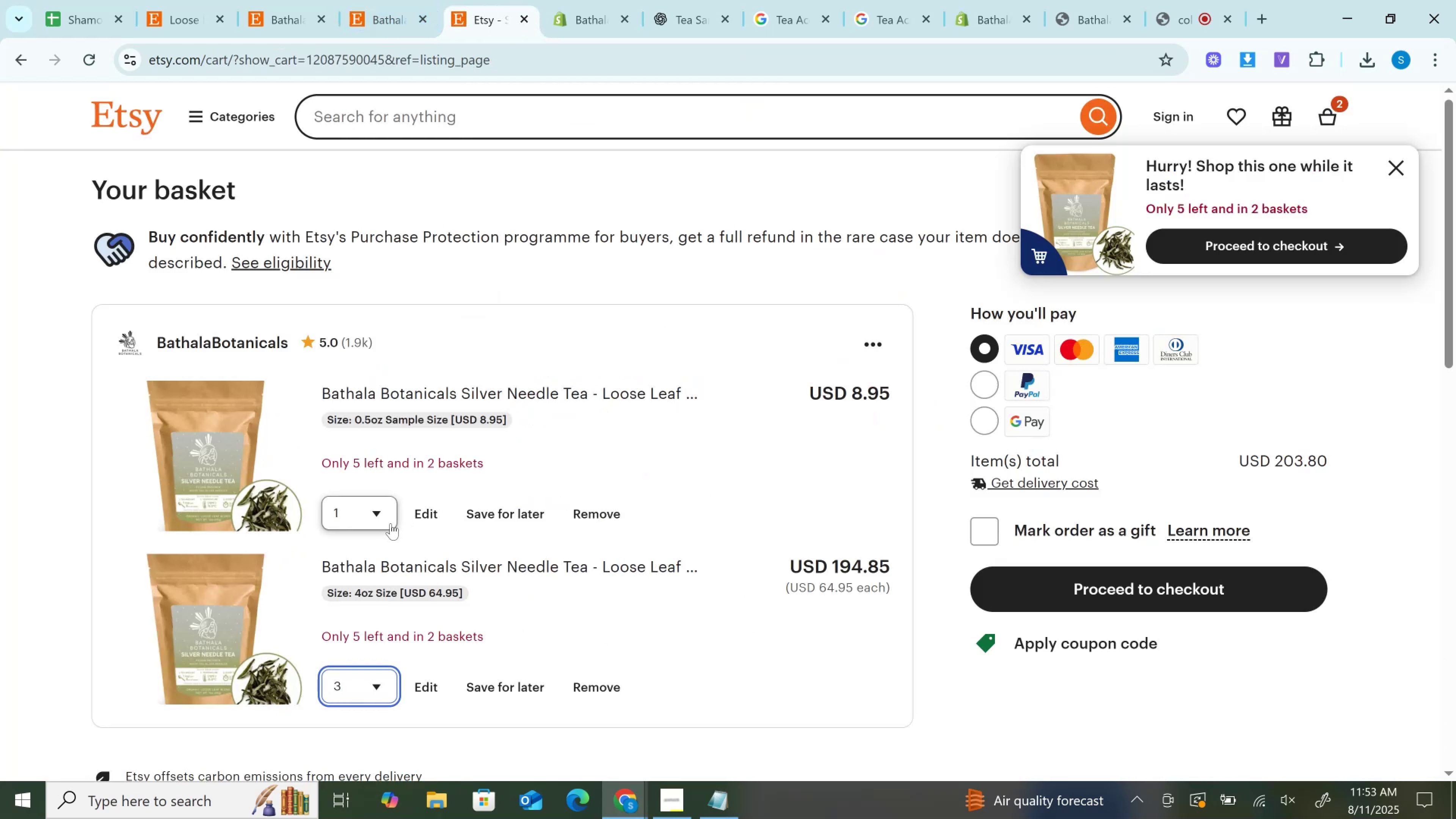 
left_click([388, 522])
 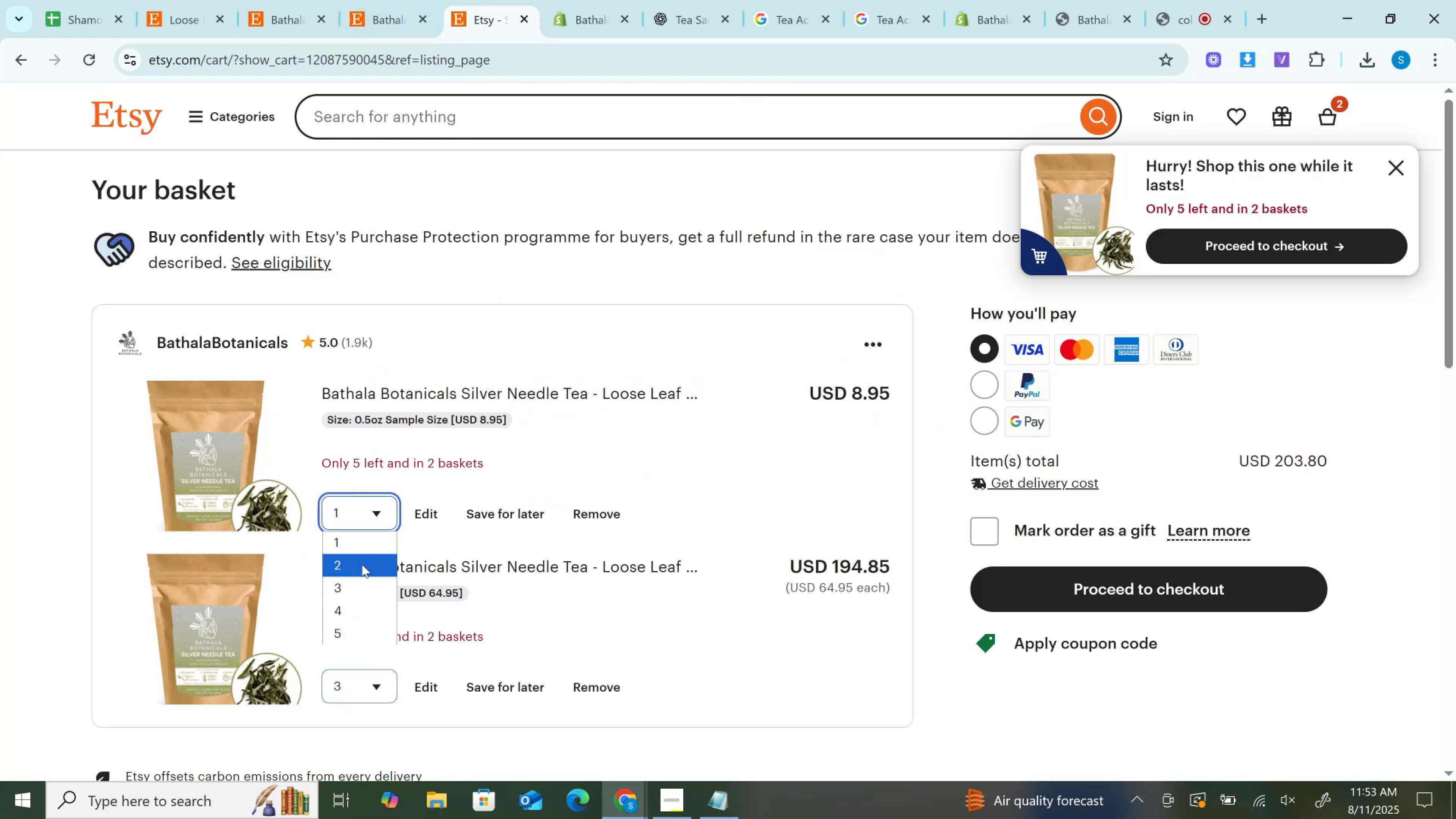 
left_click([362, 564])
 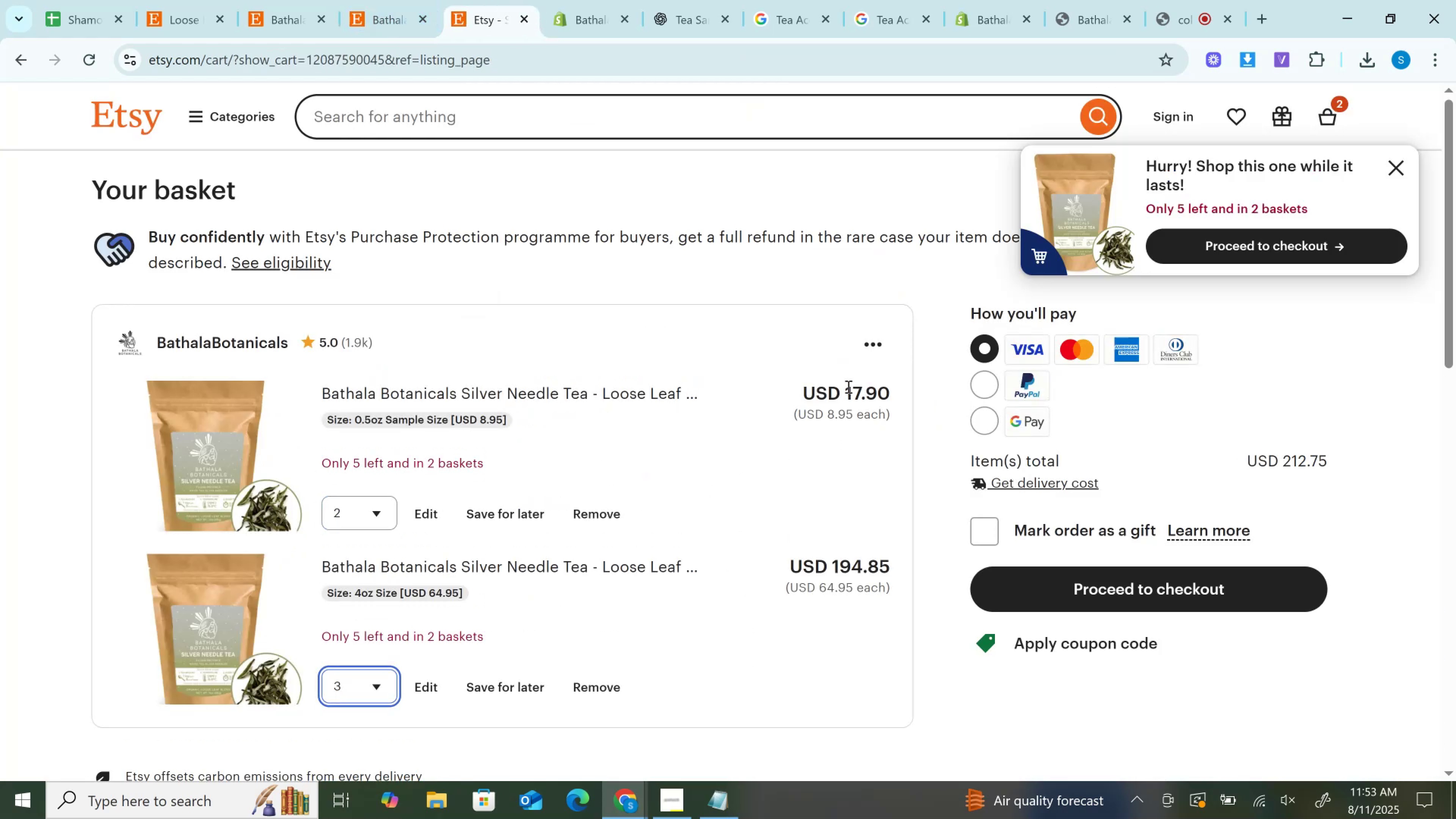 
left_click_drag(start_coordinate=[843, 389], to_coordinate=[889, 389])
 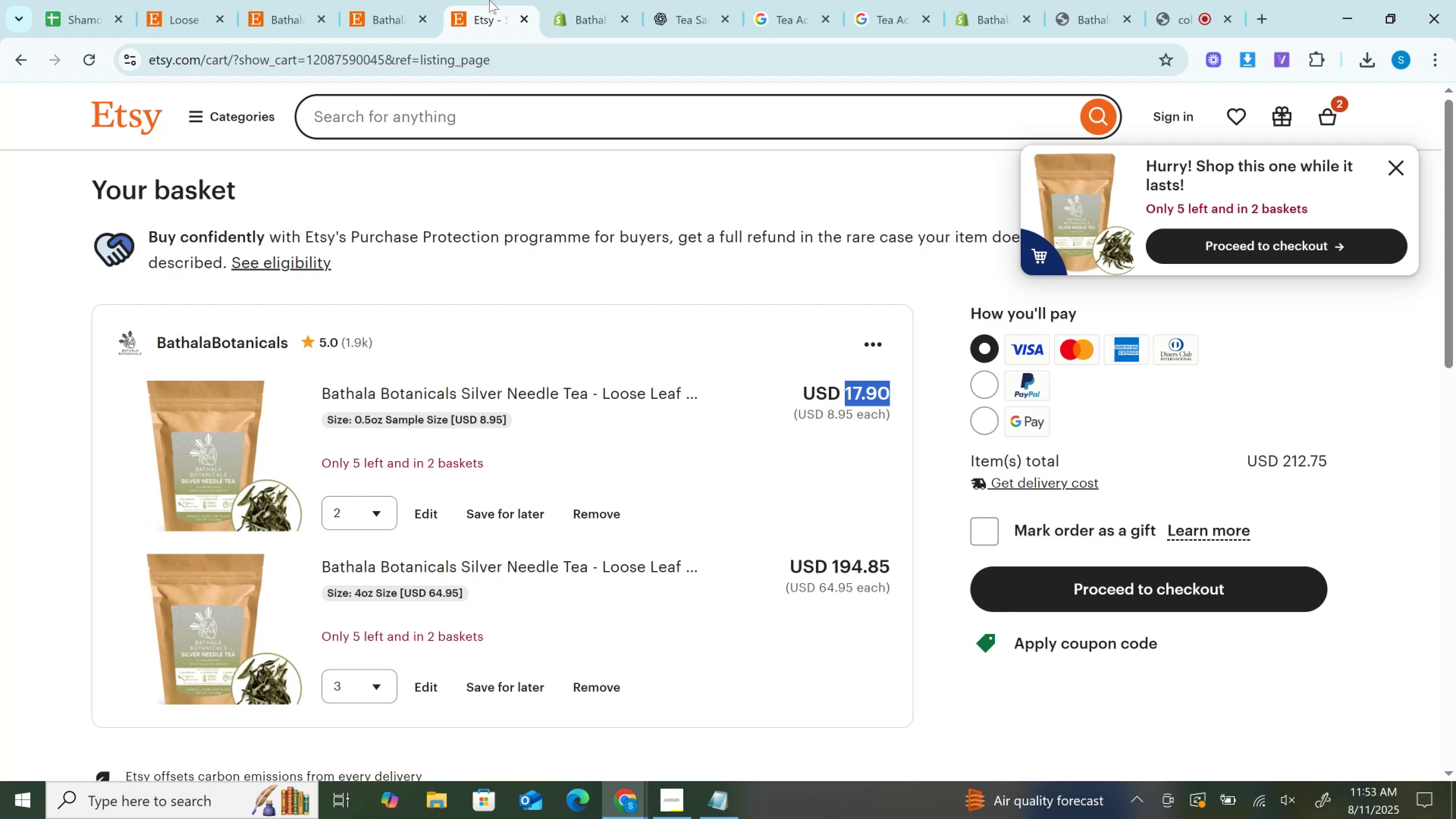 
key(Control+C)
 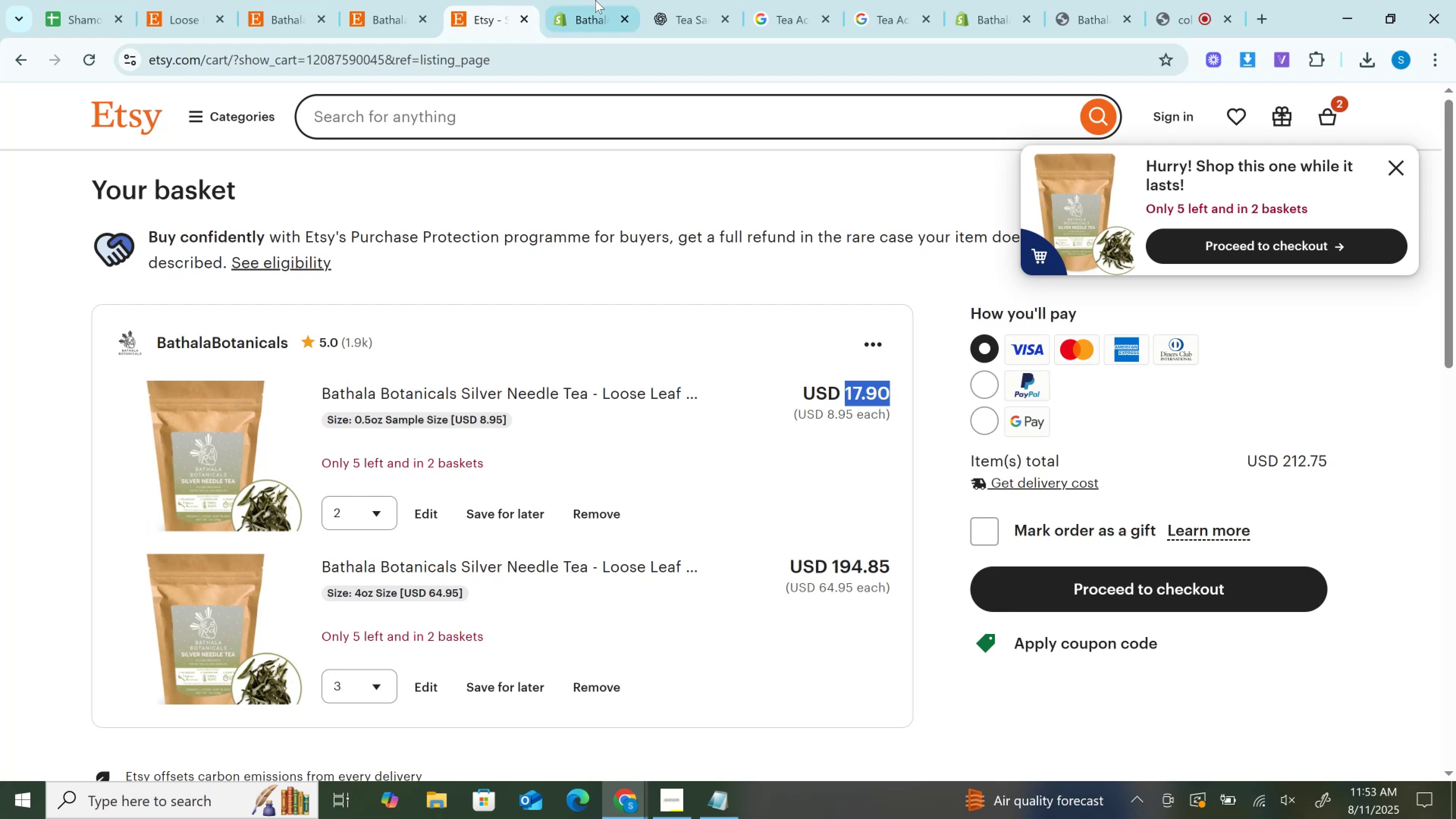 
left_click([595, 0])
 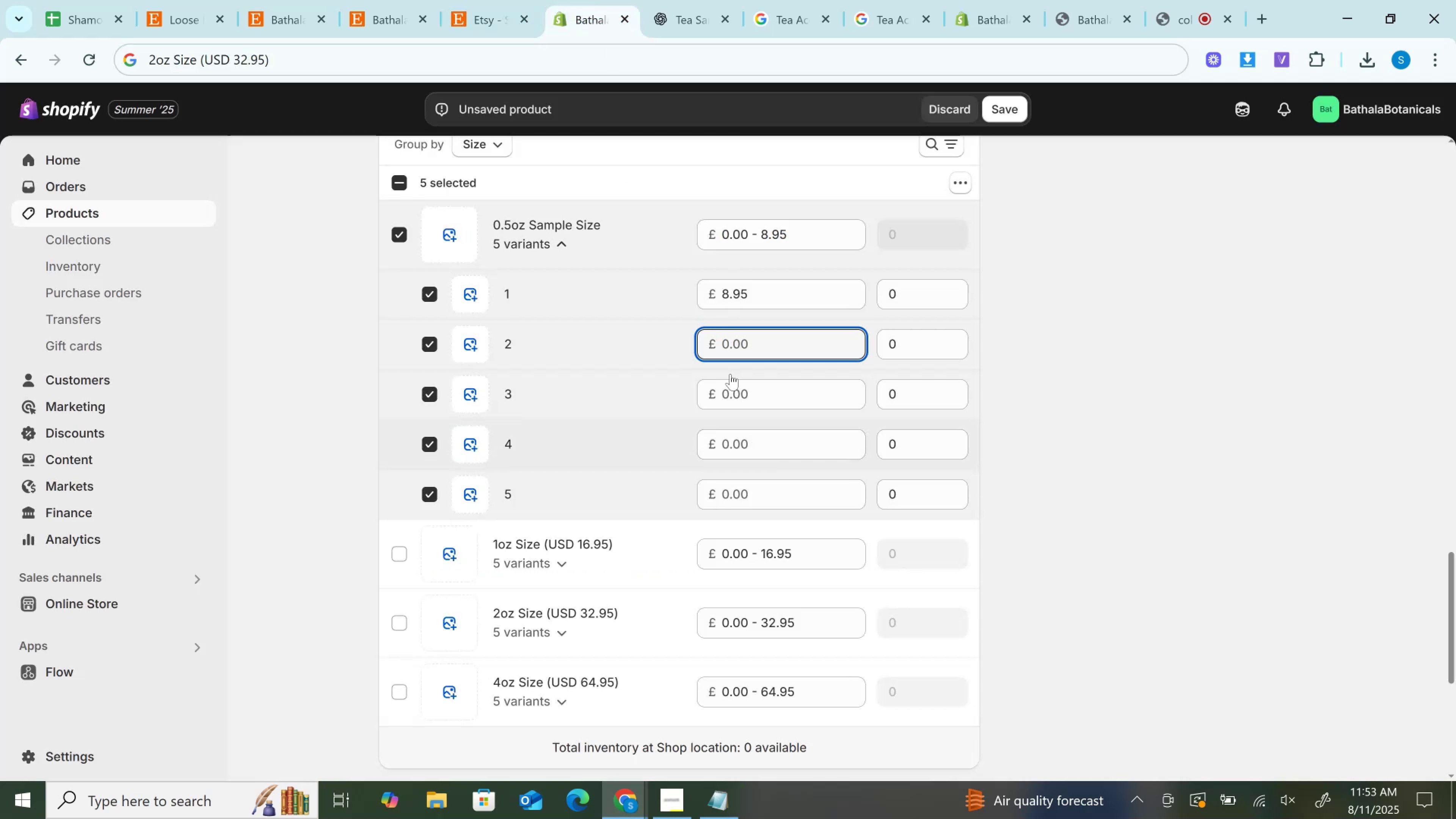 
key(Control+V)
 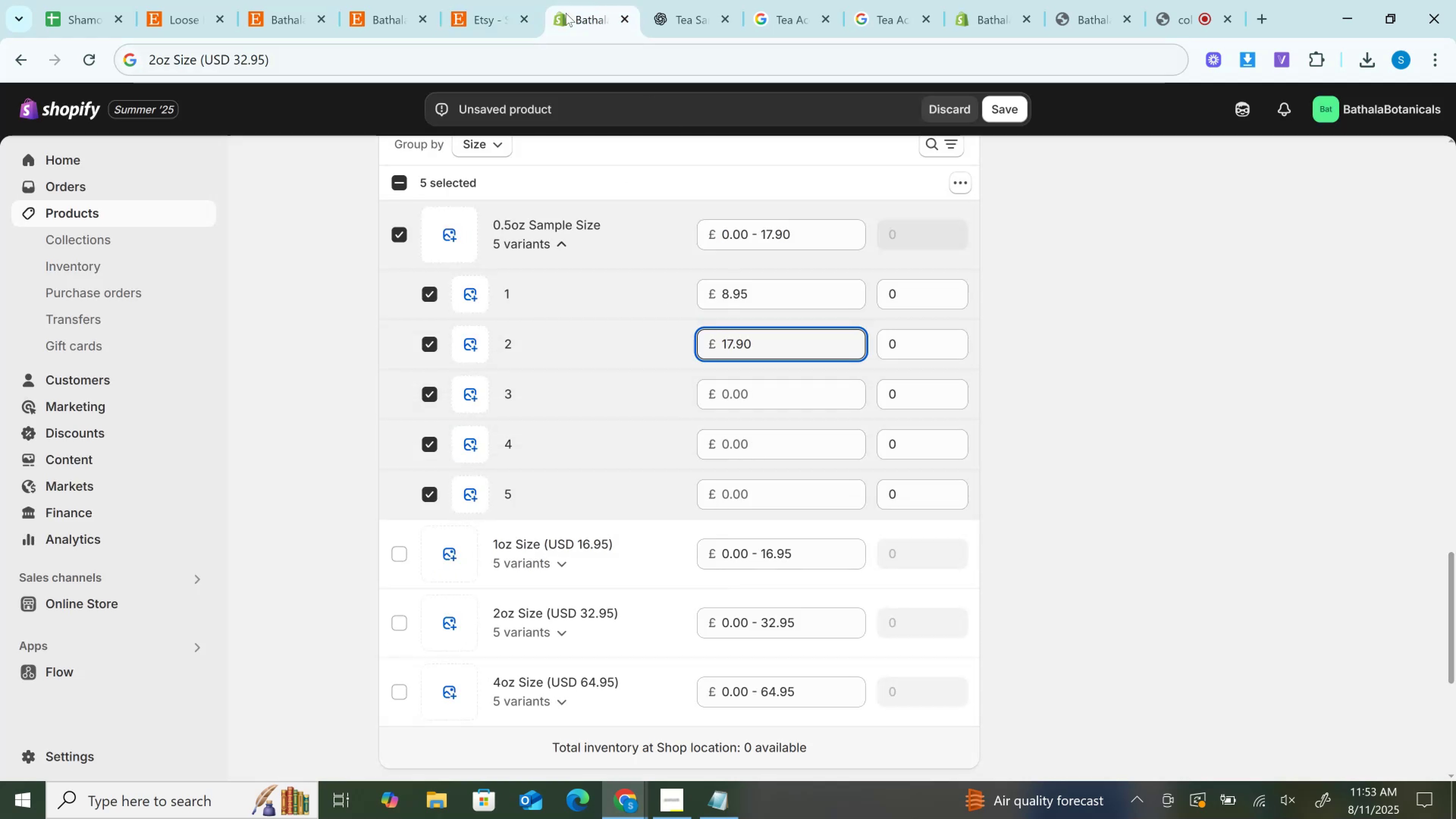 
left_click([497, 0])
 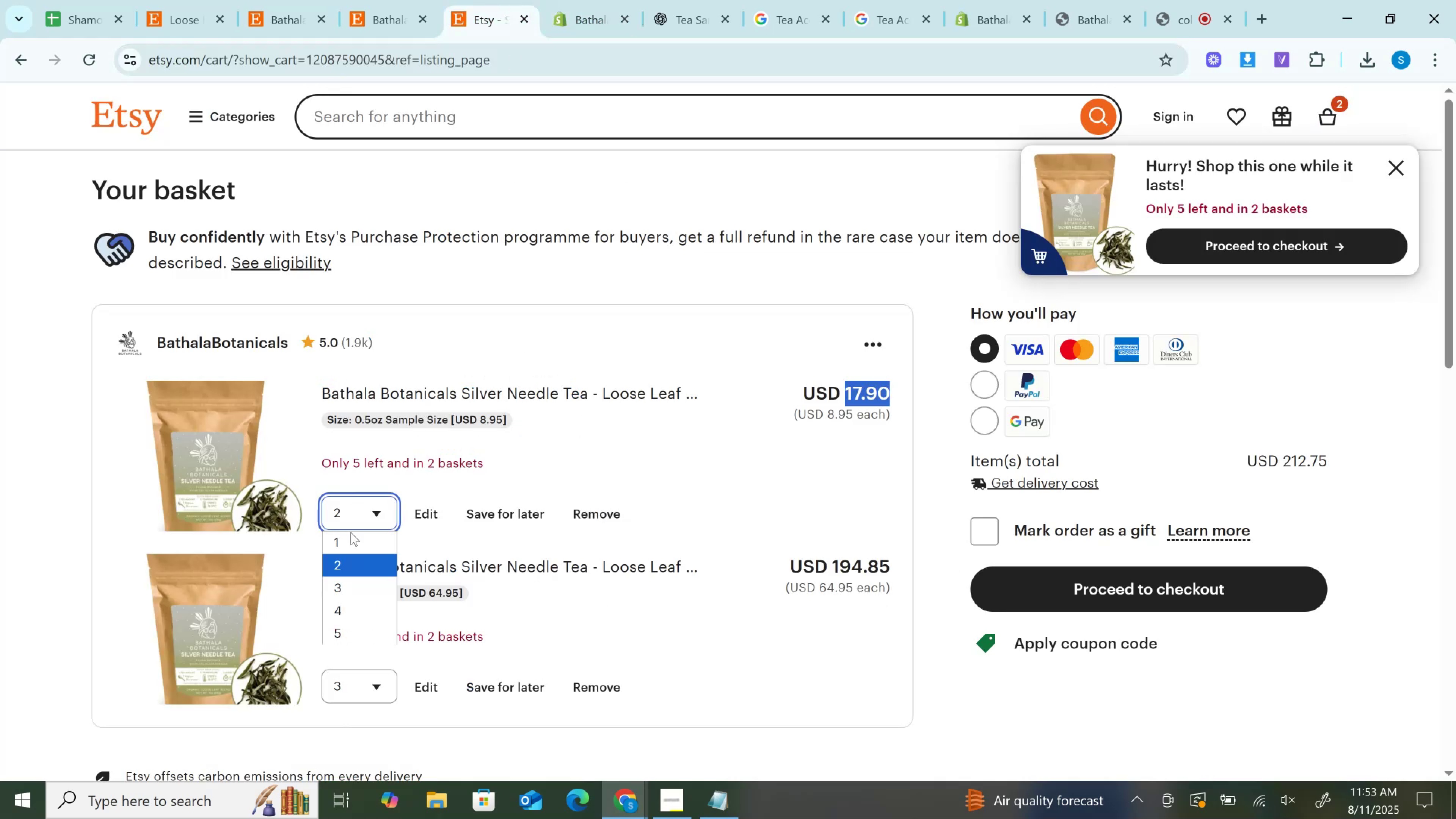 
left_click([347, 585])
 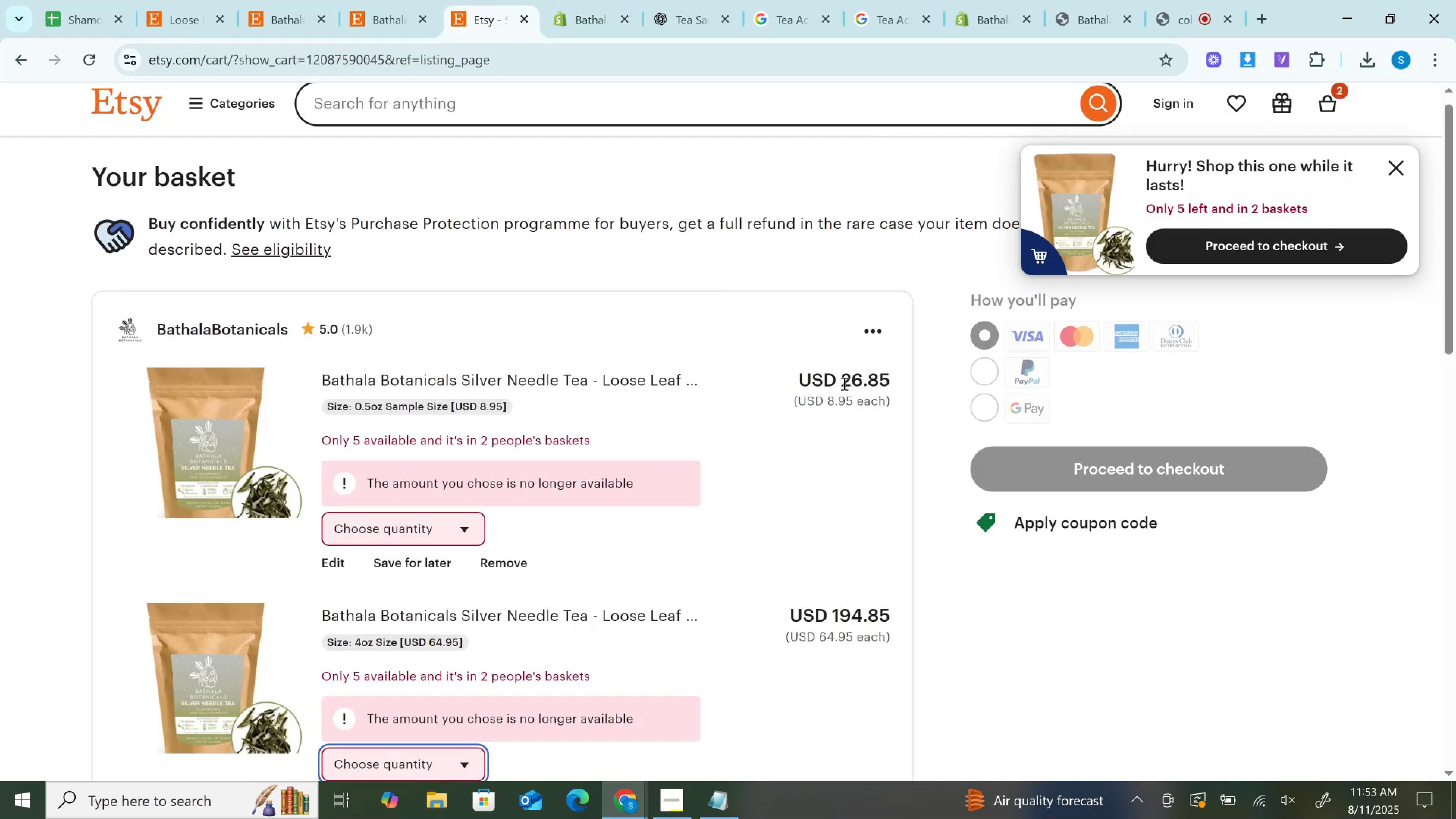 
left_click_drag(start_coordinate=[843, 382], to_coordinate=[897, 381])
 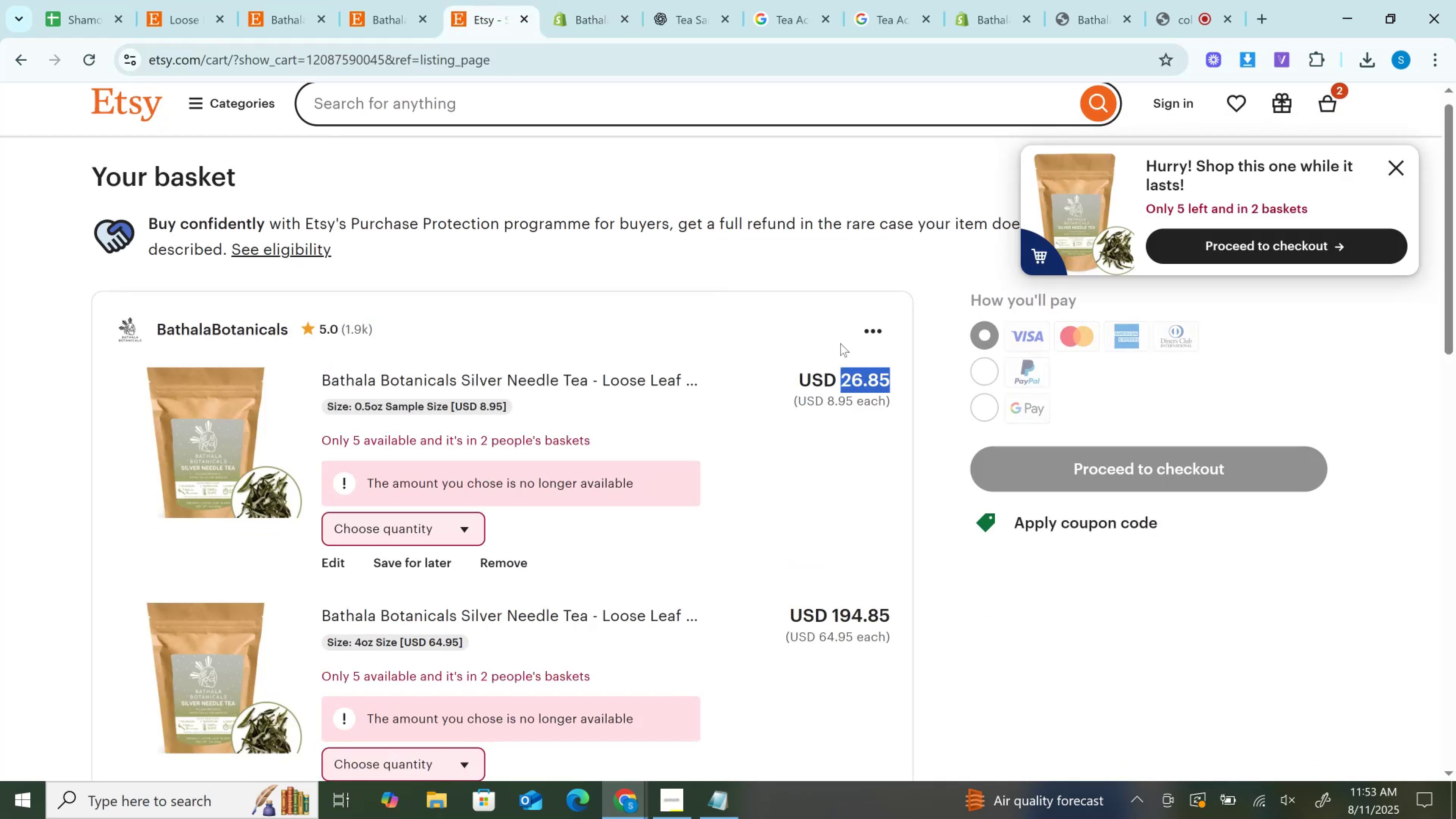 
key(Control+C)
 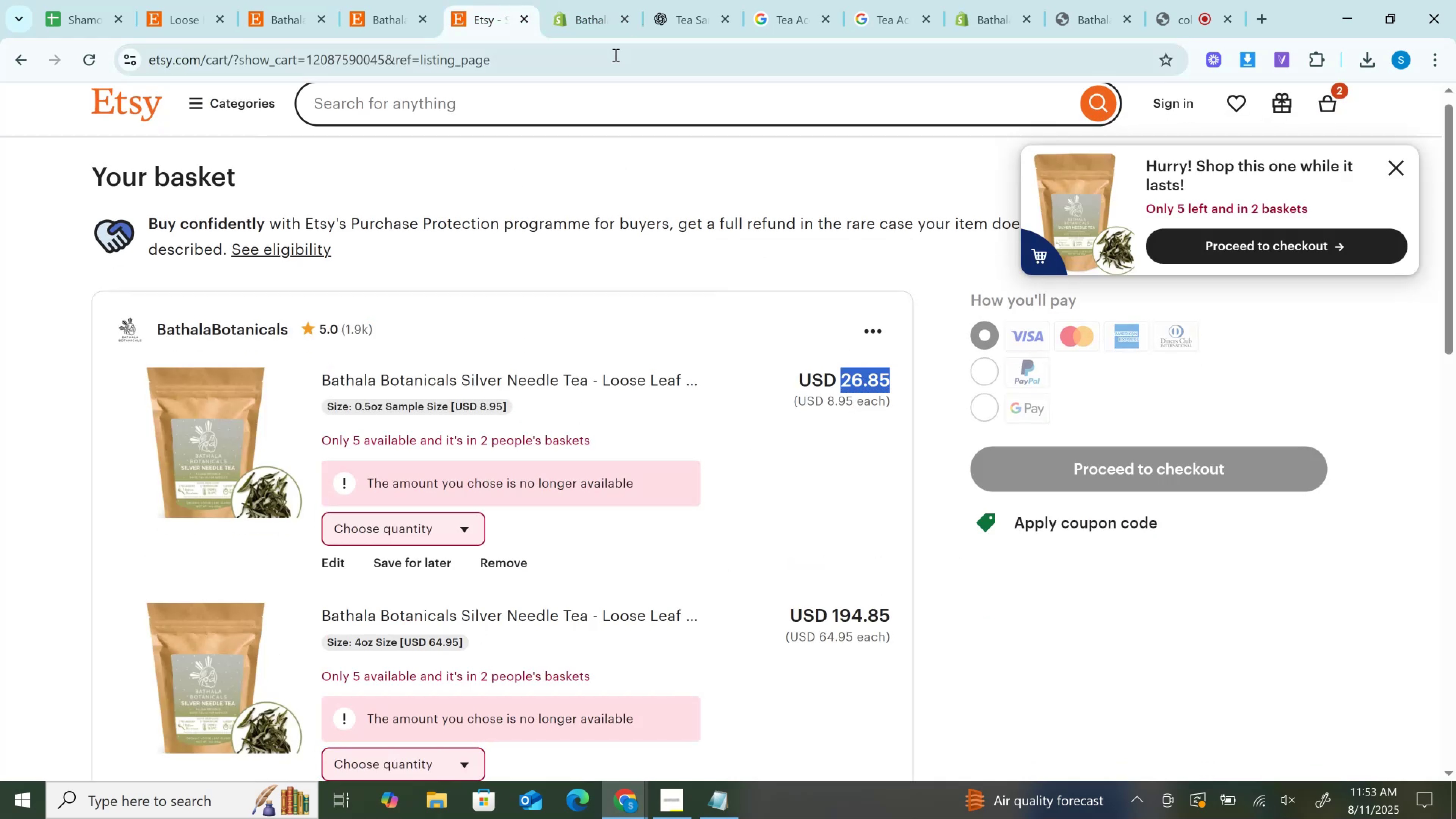 
mouse_move([561, 2])
 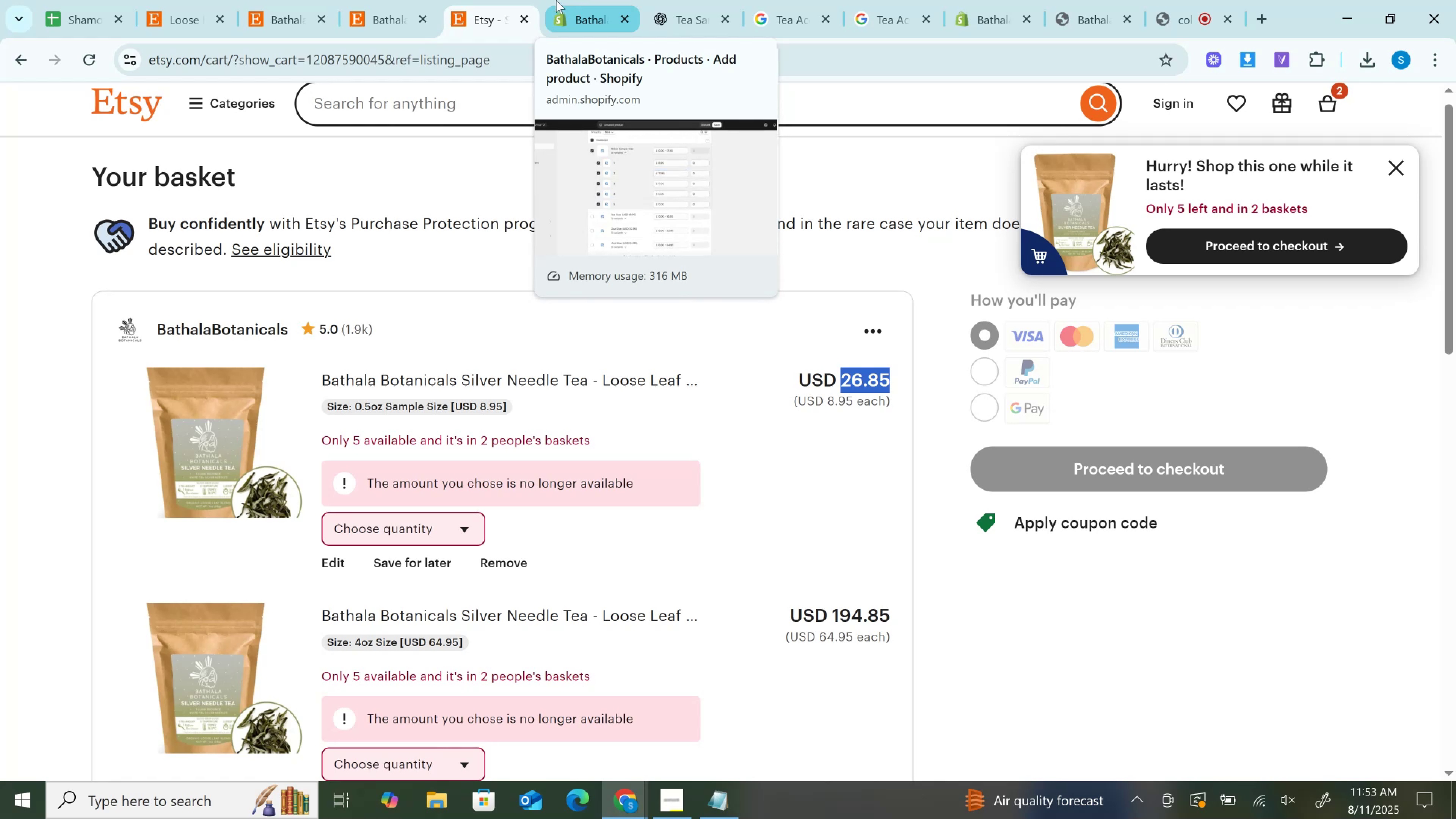 
left_click([556, 0])
 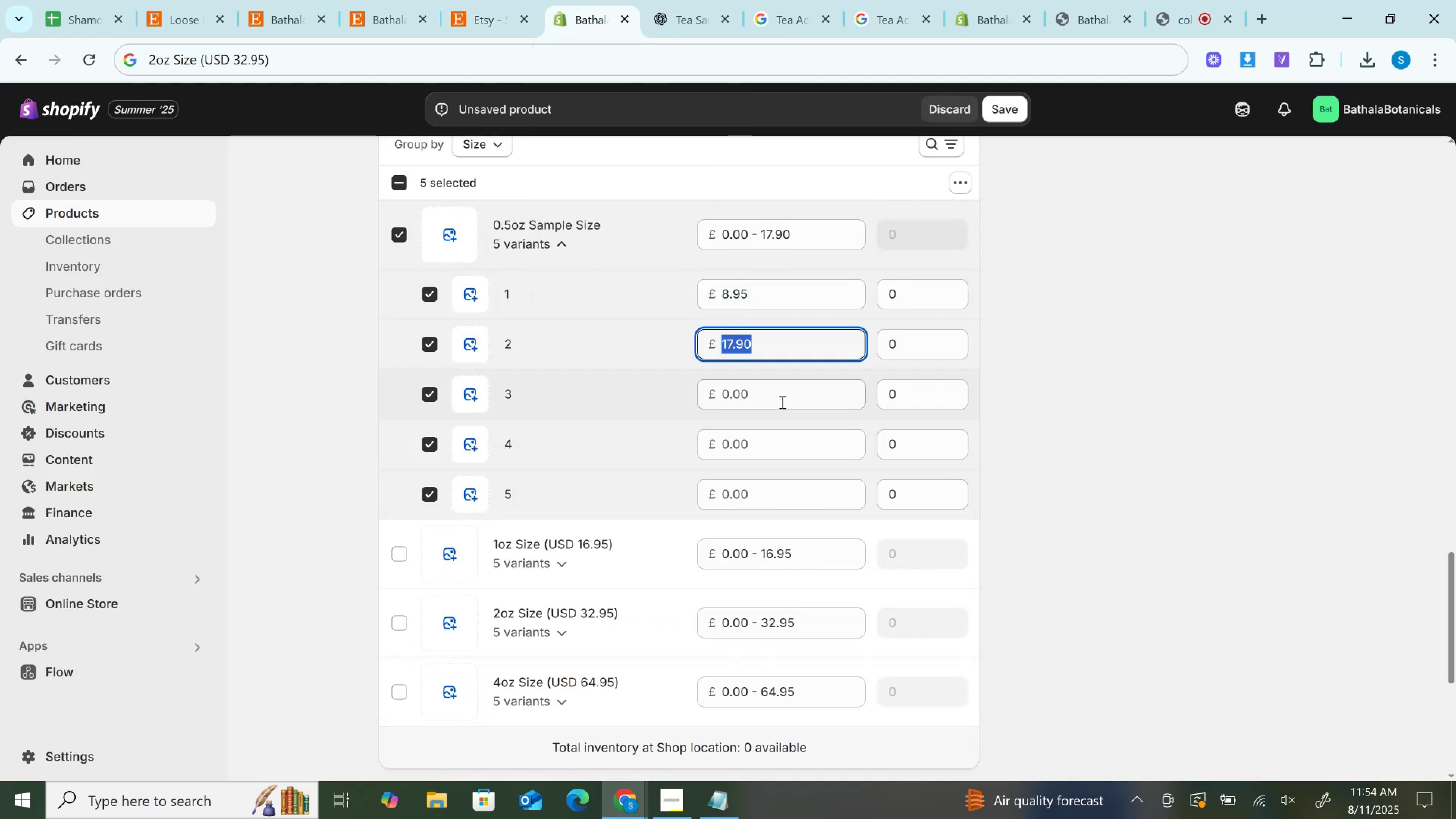 
key(Control+V)
 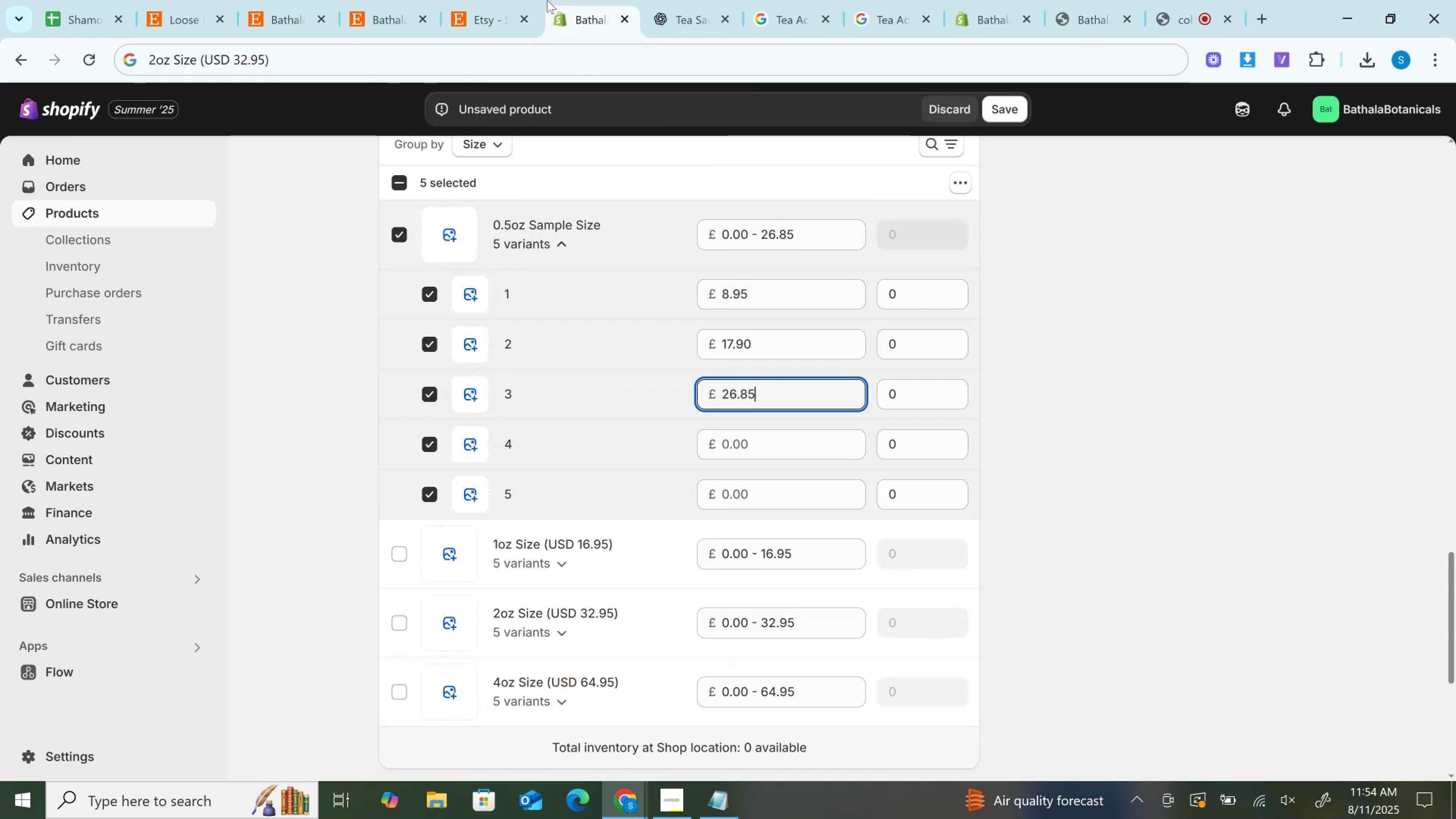 
left_click([479, 0])
 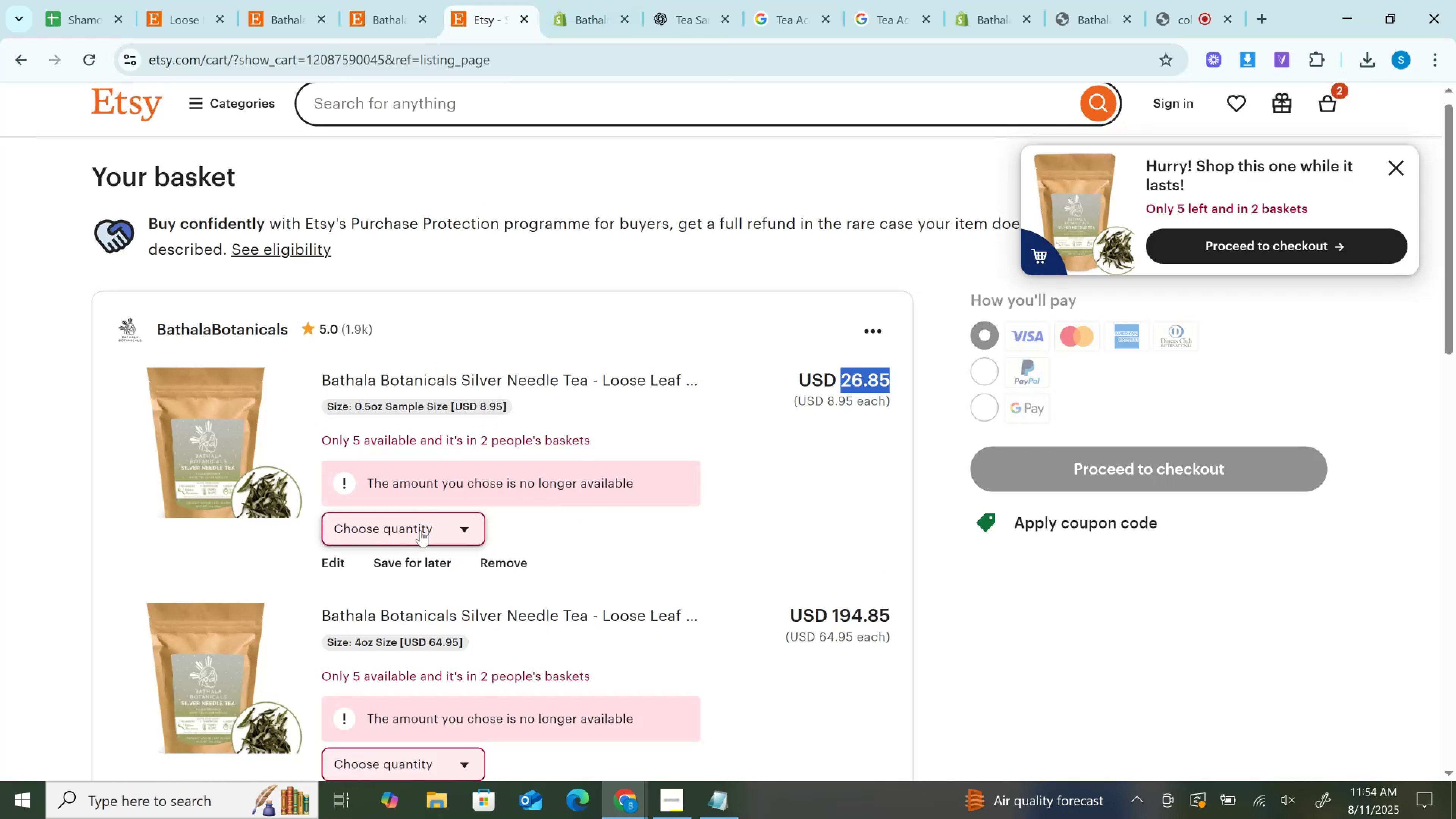 
left_click([419, 535])
 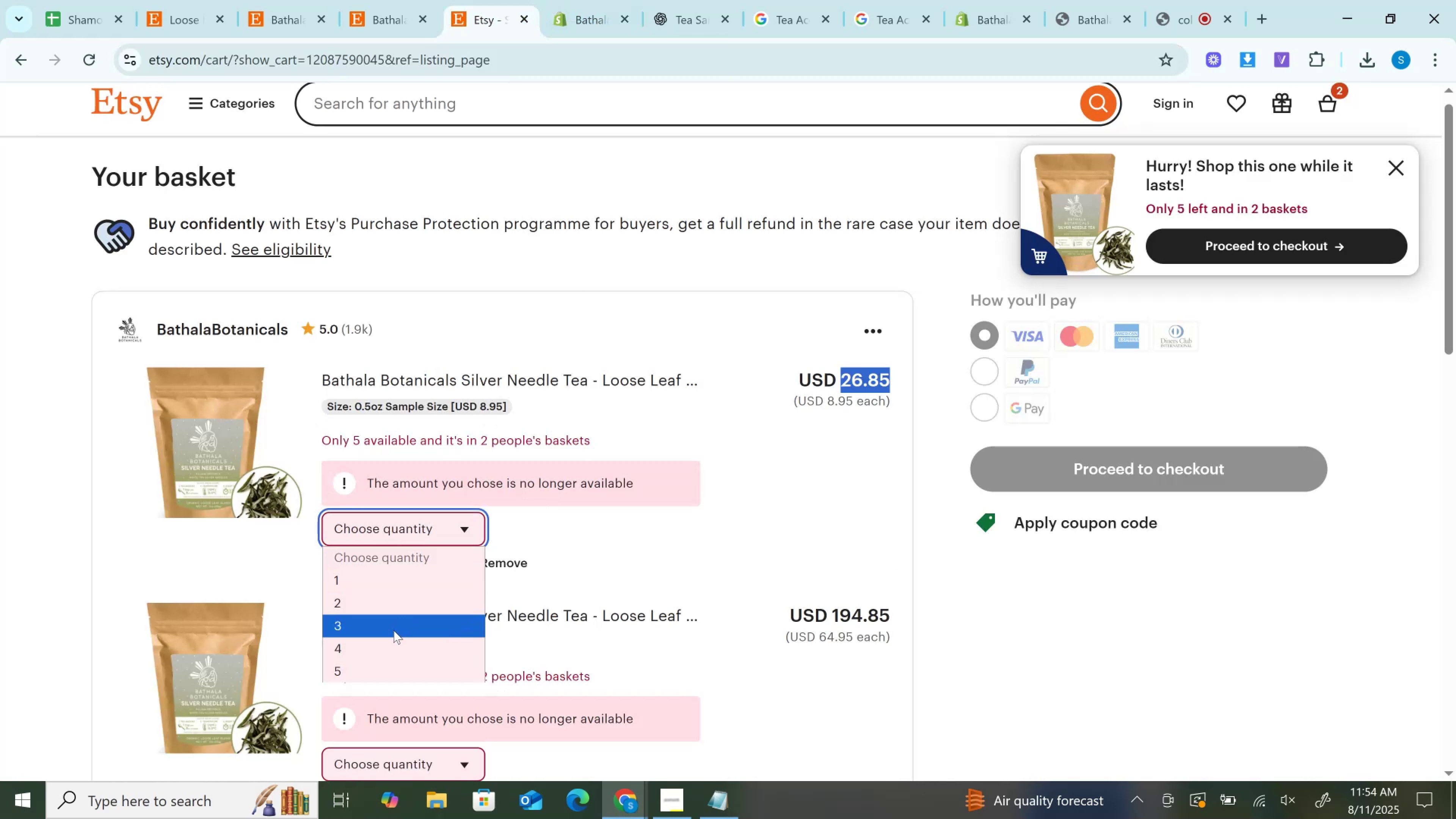 
left_click([394, 630])
 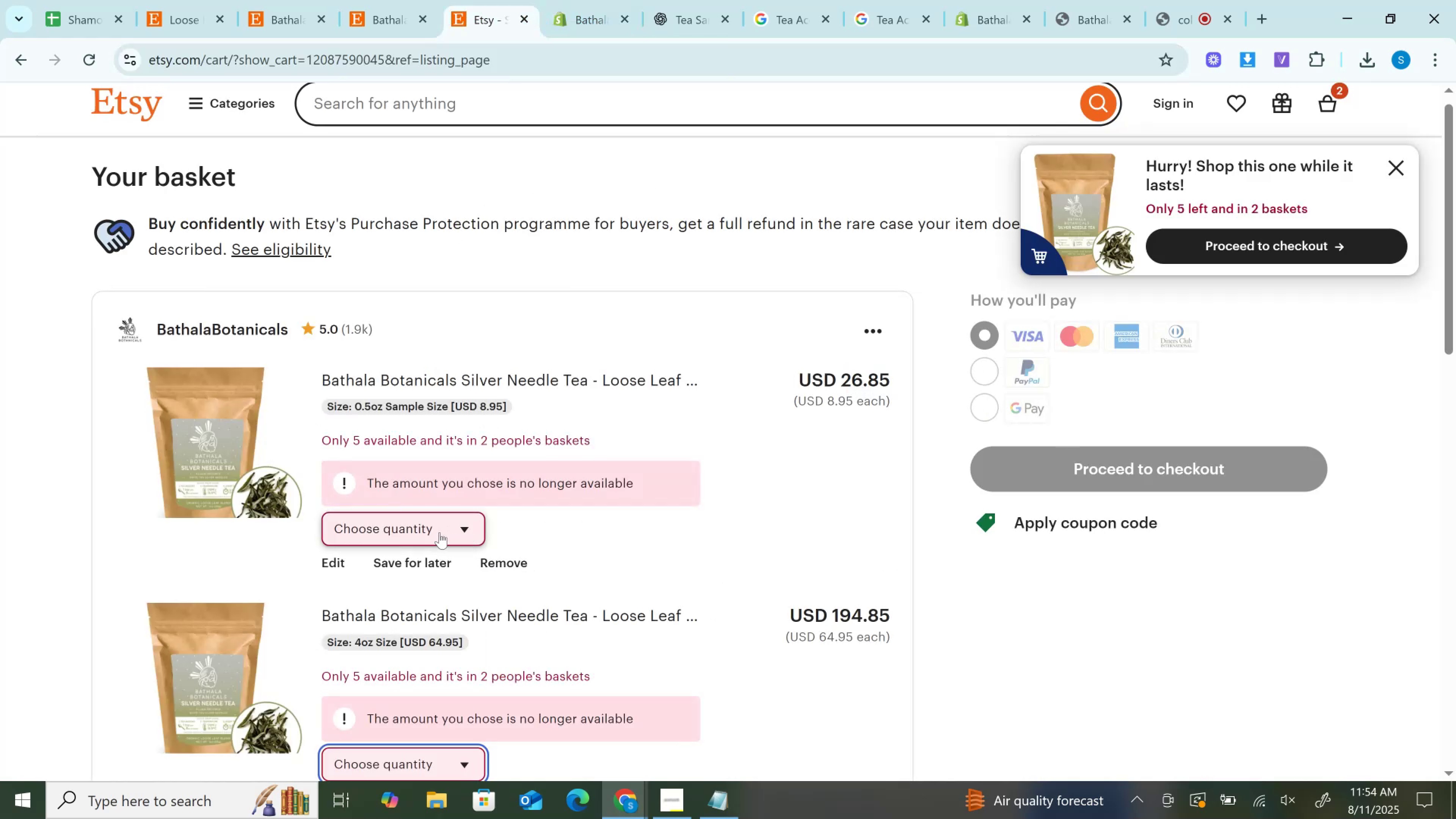 
left_click([435, 532])
 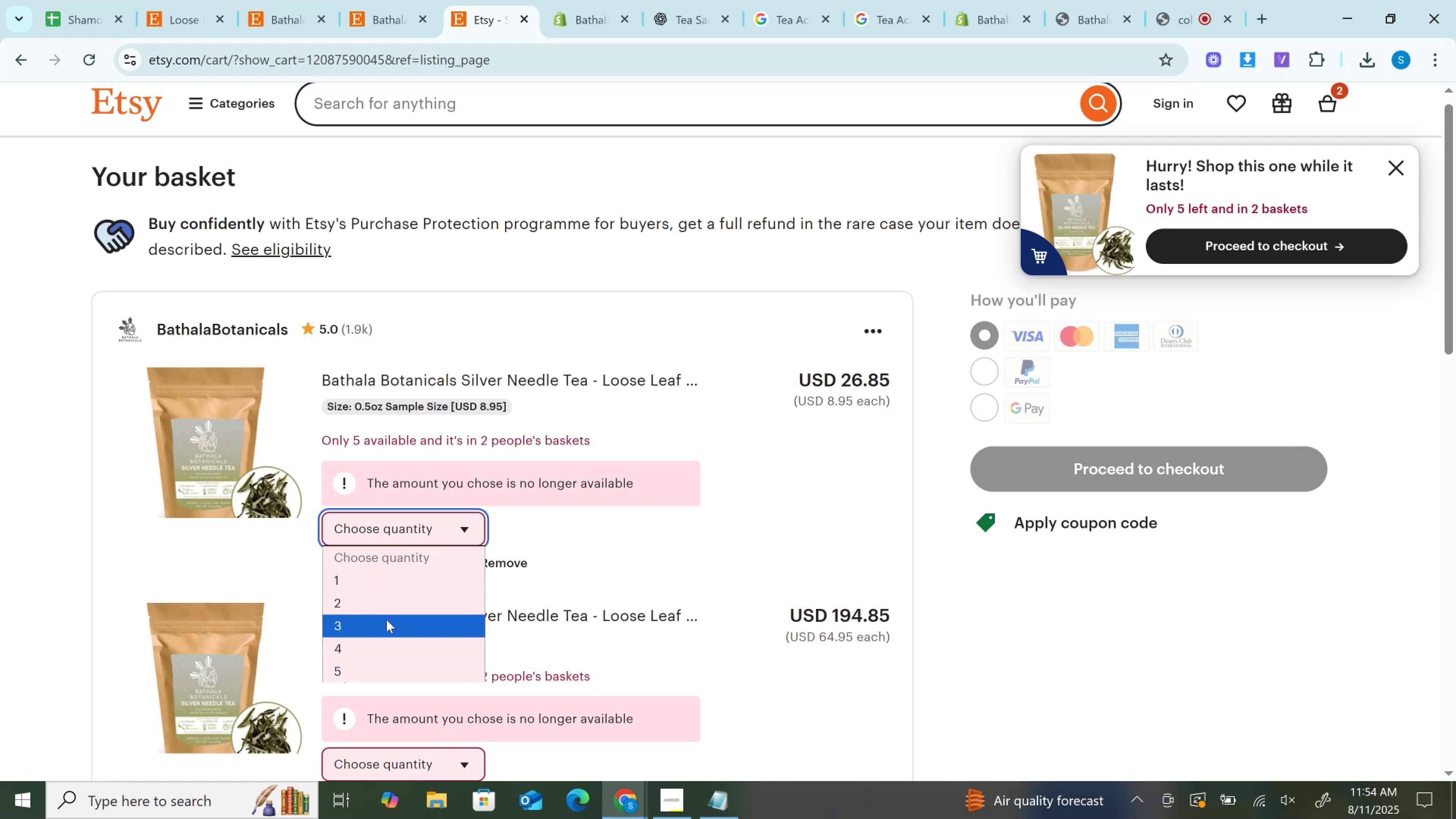 
left_click([386, 620])
 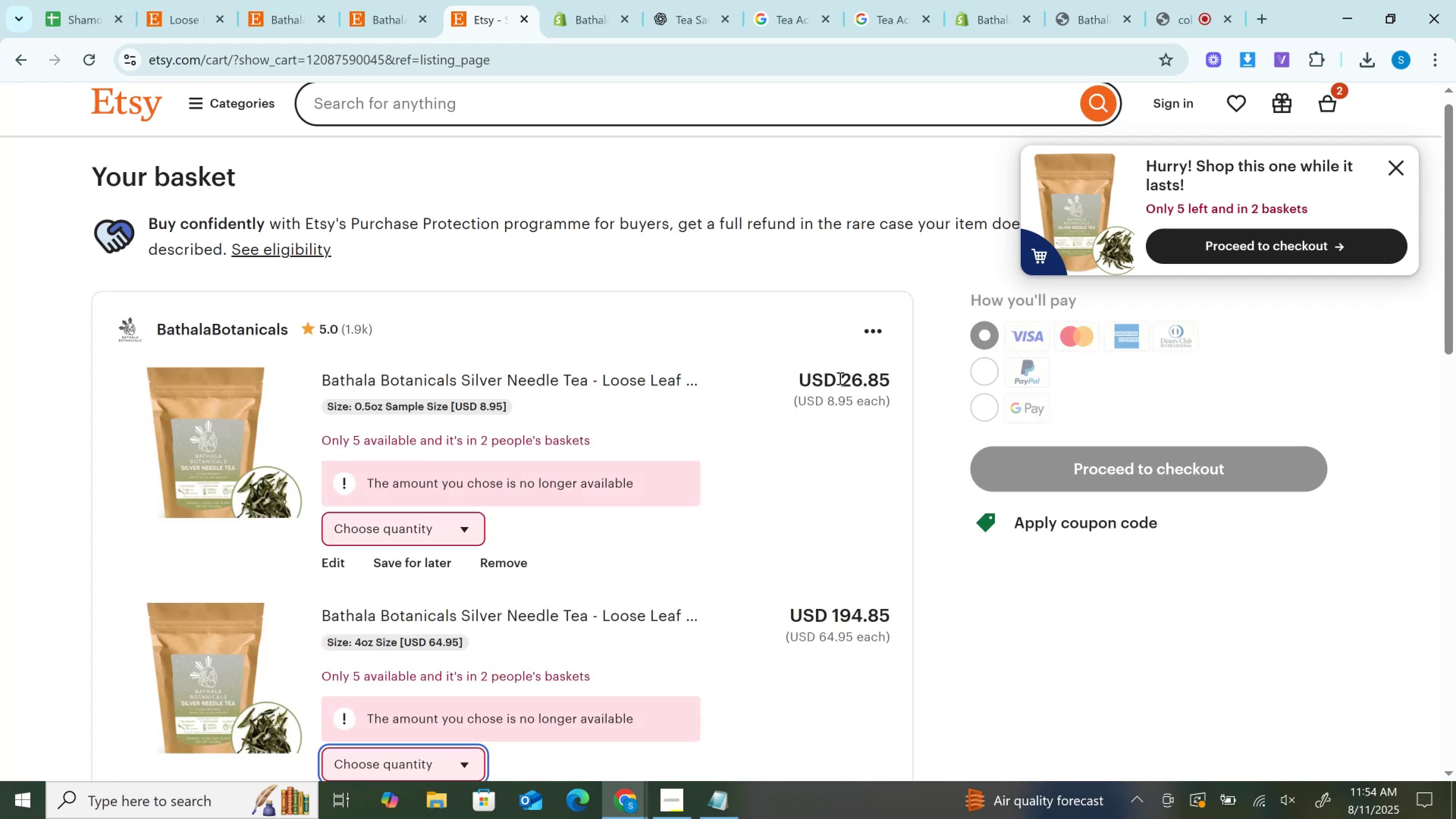 
left_click_drag(start_coordinate=[843, 377], to_coordinate=[907, 380])
 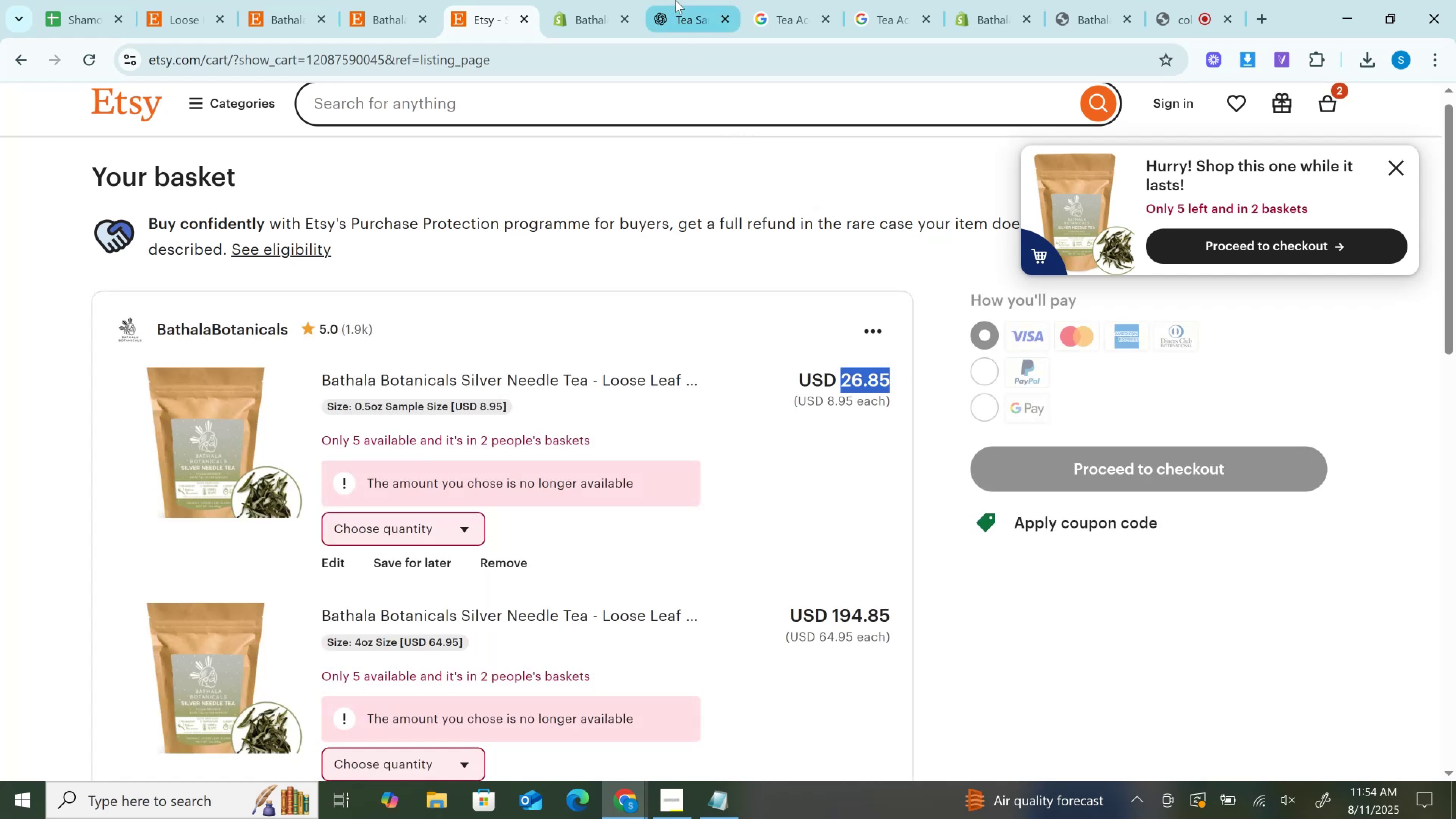 
key(Control+C)
 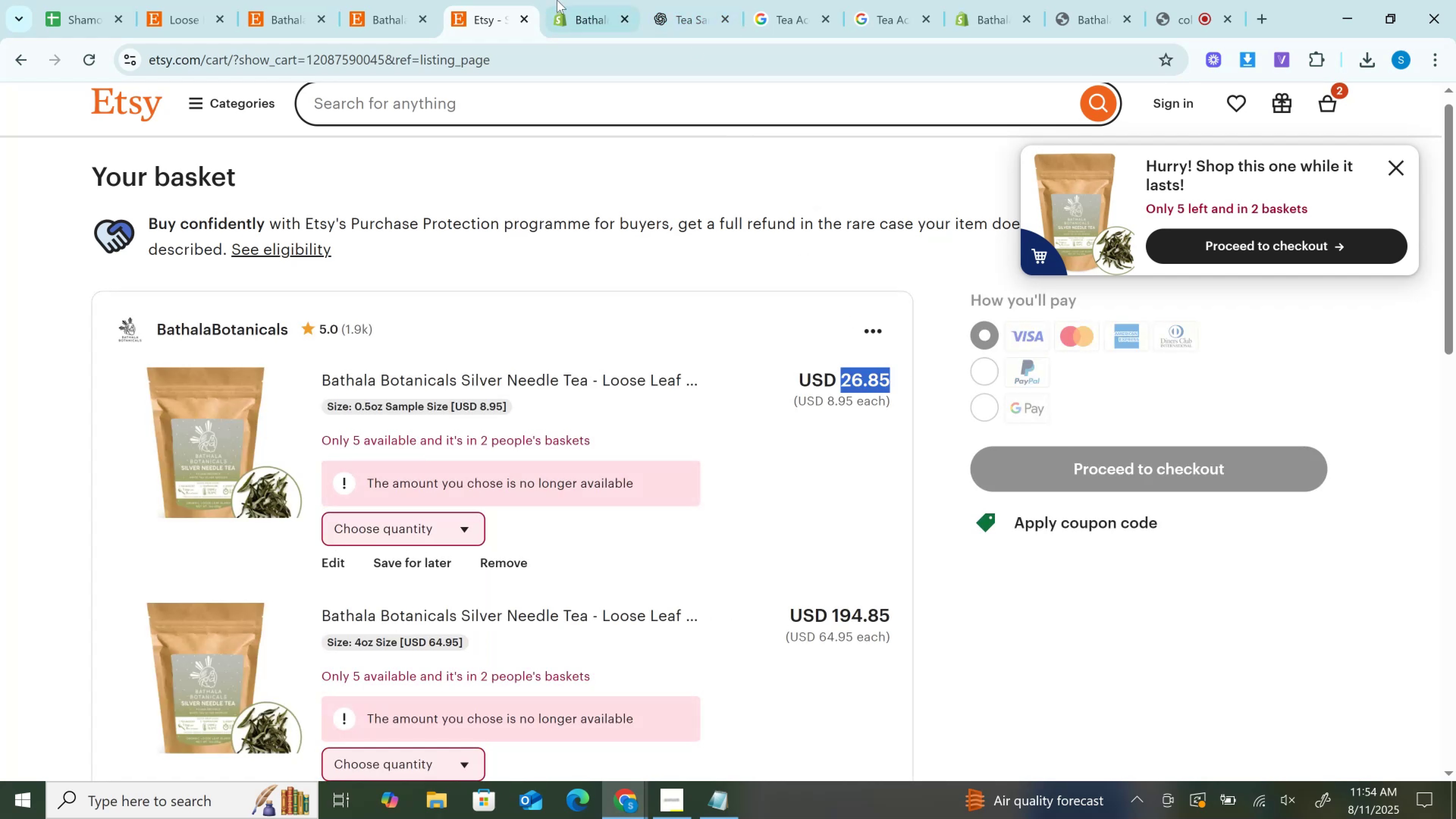 
double_click([575, 0])
 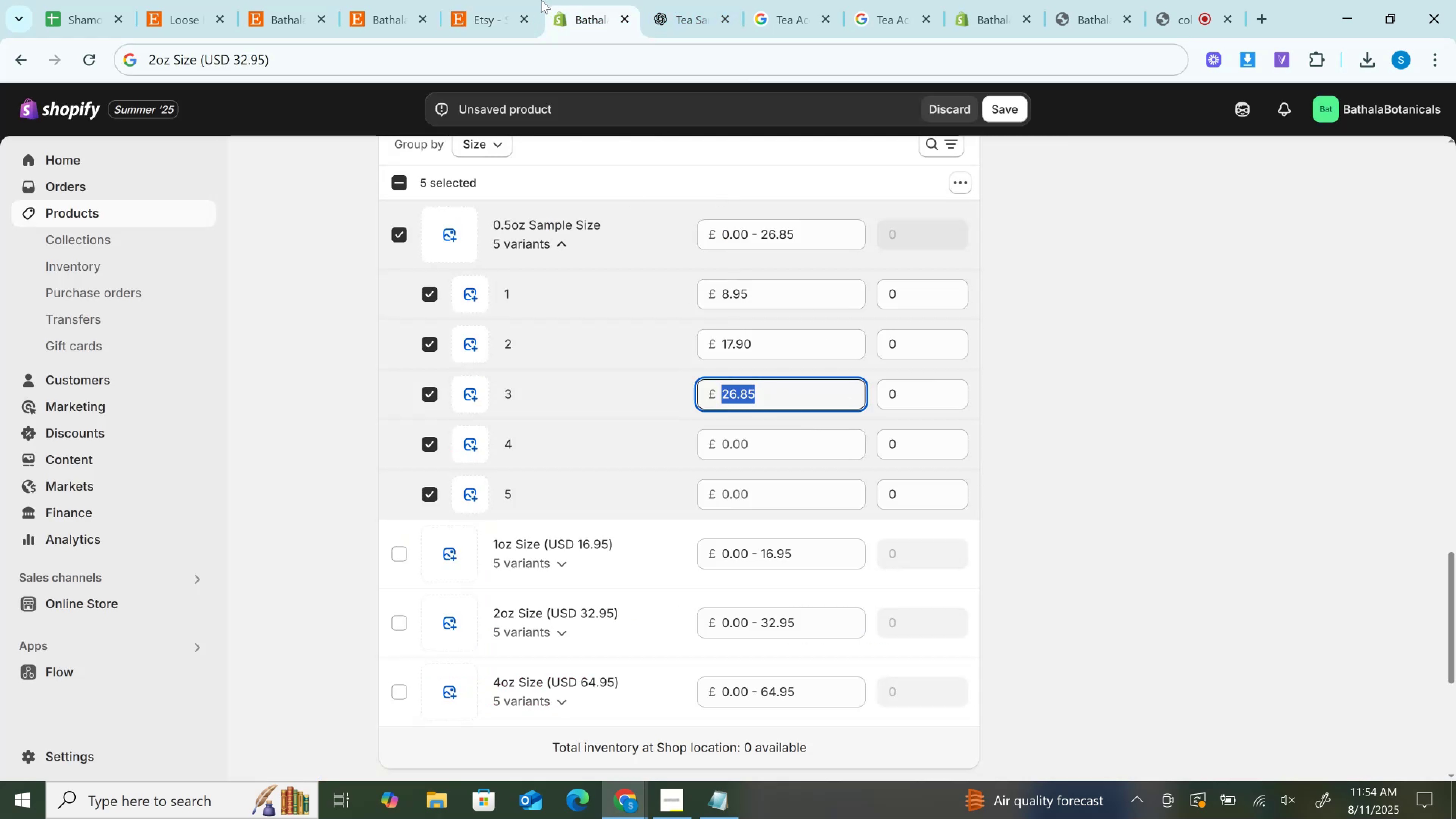 
left_click([526, 0])
 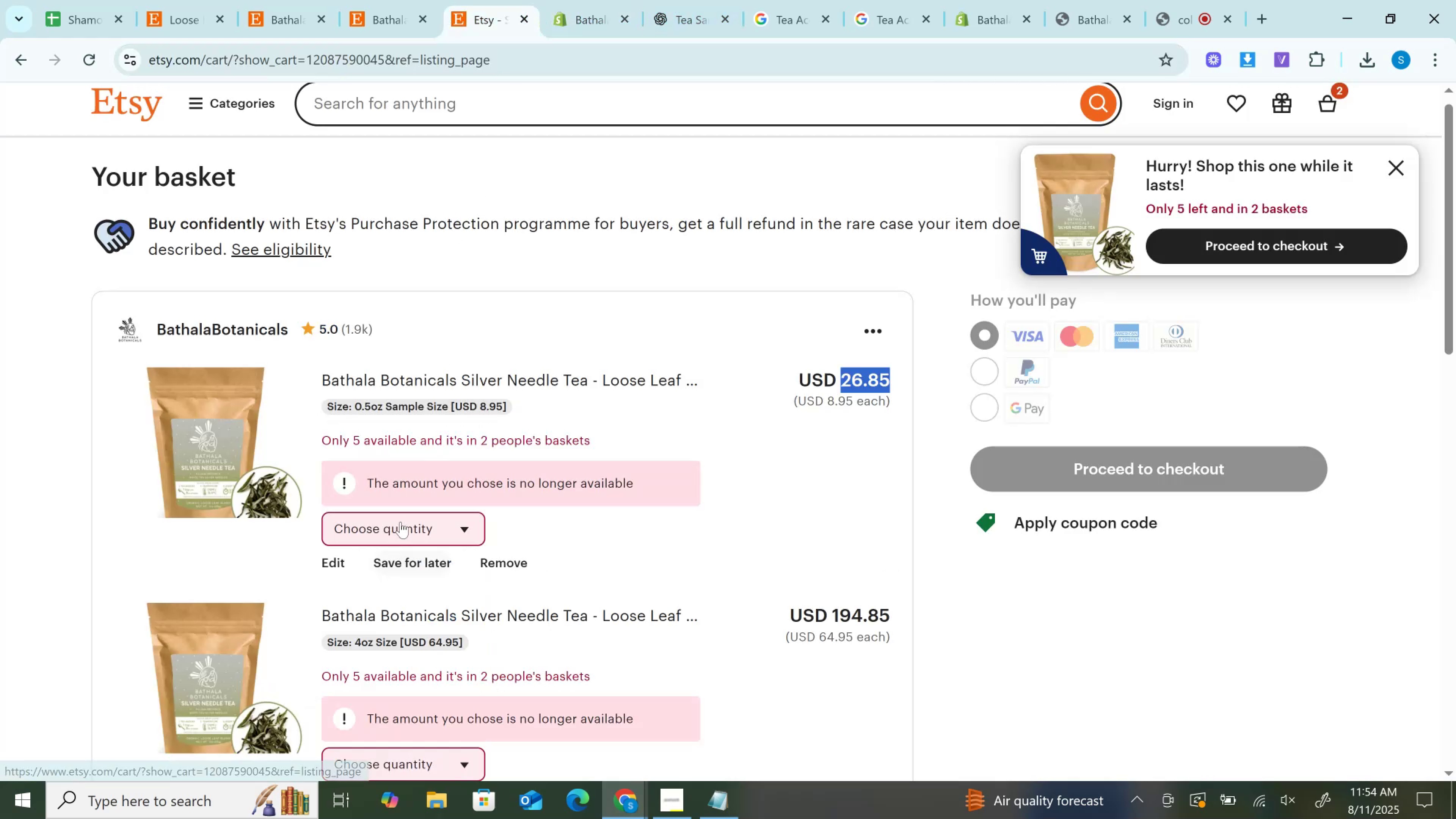 
left_click([400, 521])
 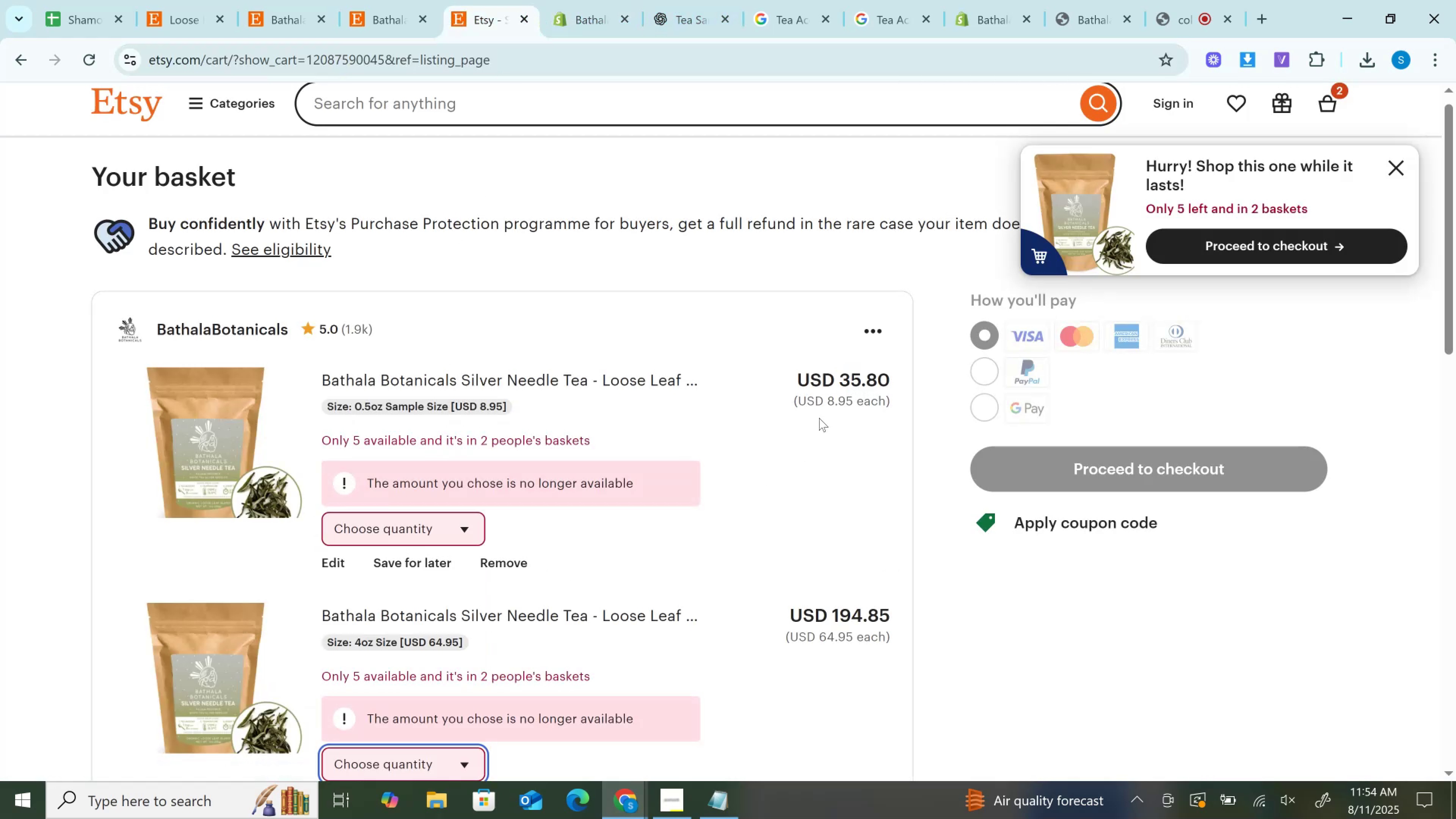 
left_click_drag(start_coordinate=[839, 380], to_coordinate=[889, 380])
 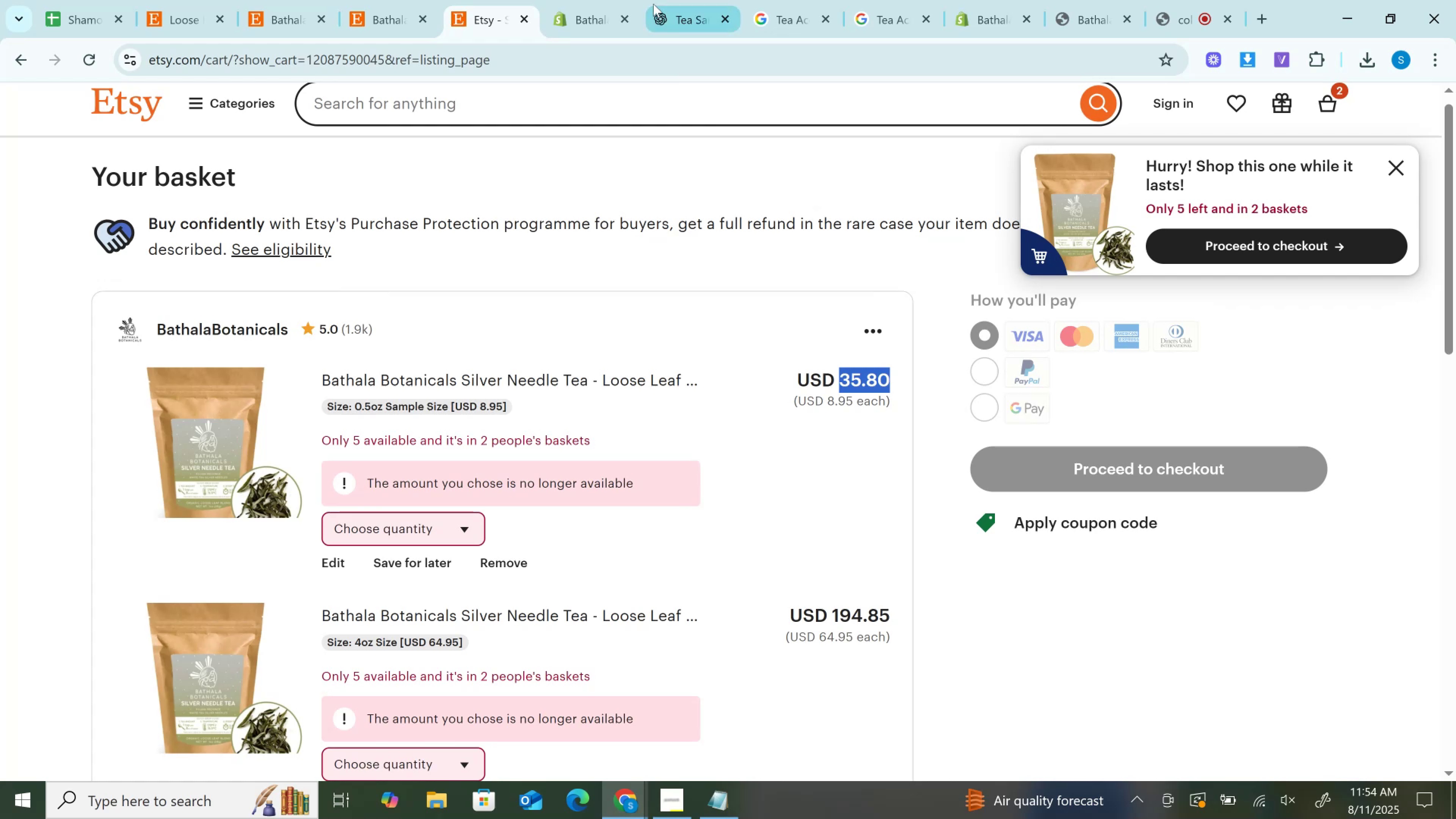 
key(Control+C)
 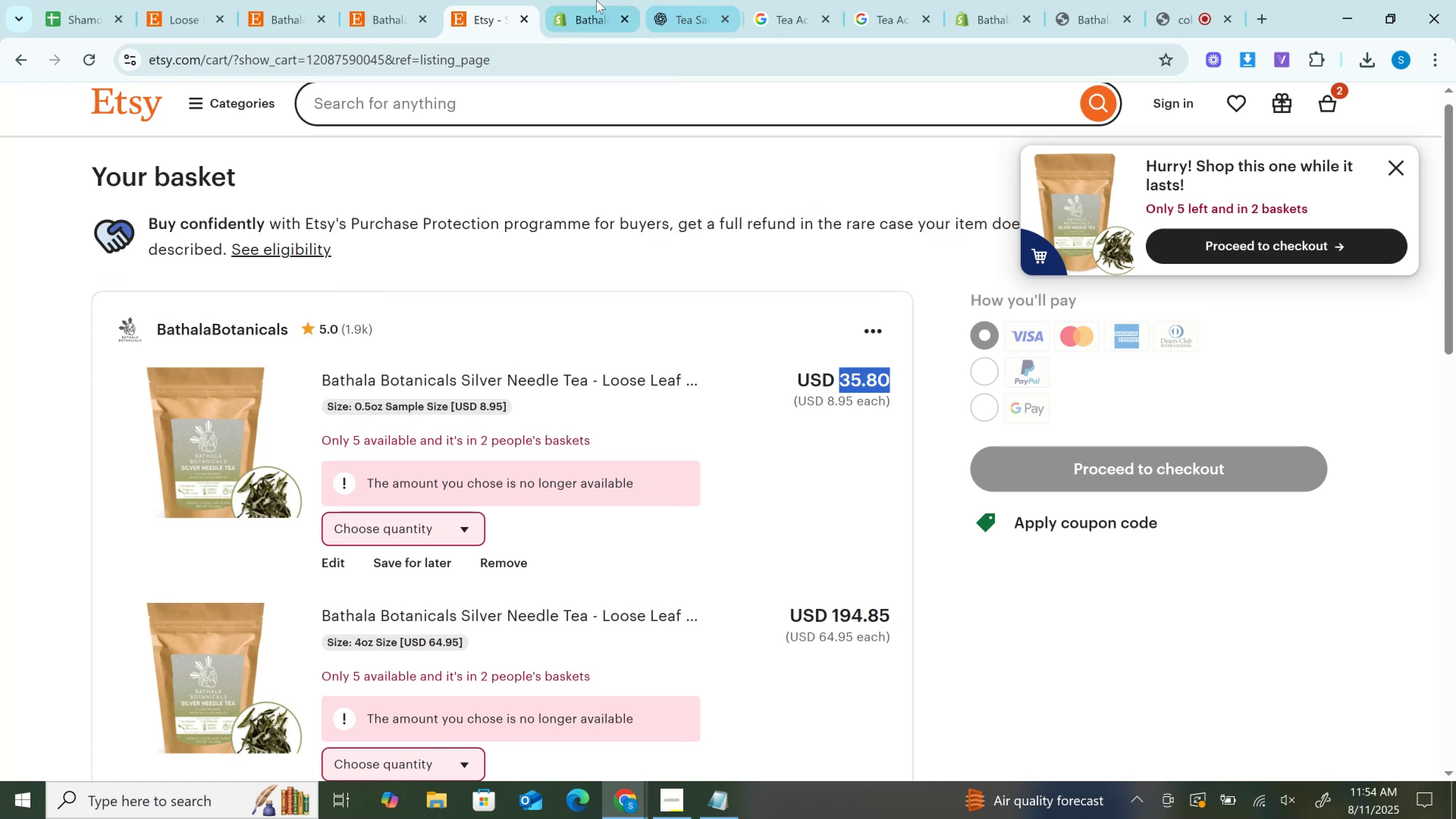 
left_click([596, 0])
 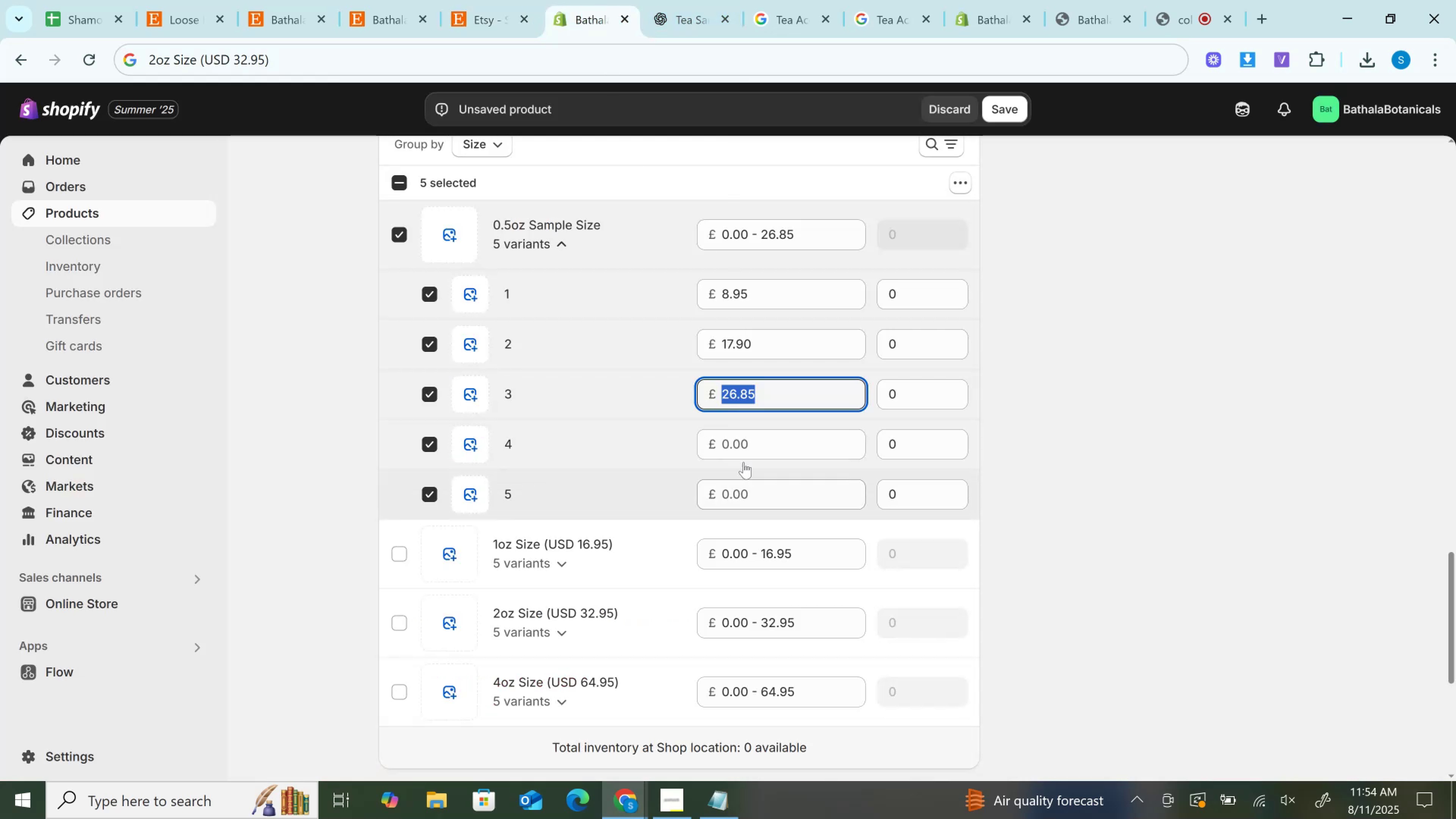 
left_click([743, 447])
 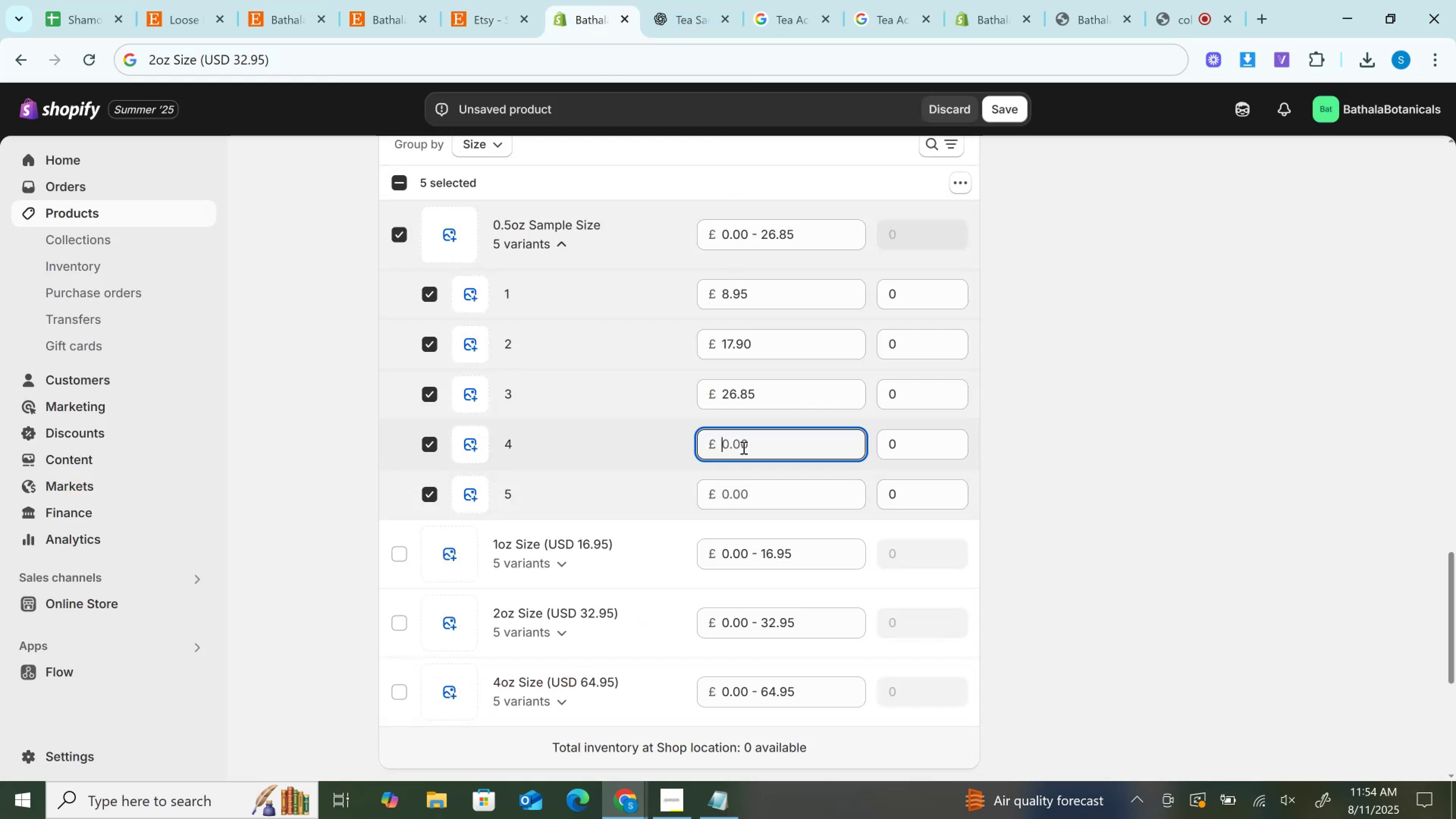 
key(Control+V)
 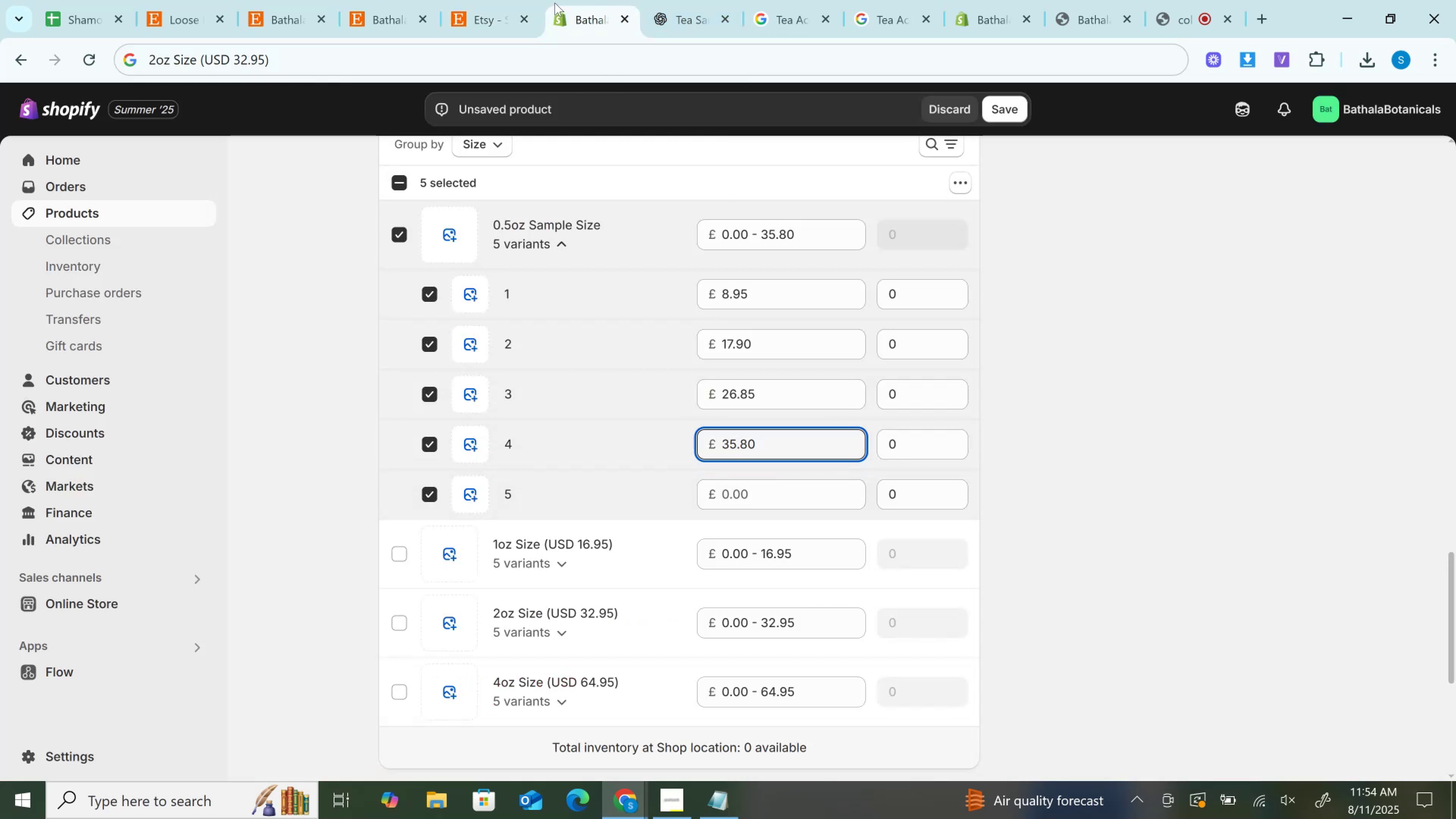 
left_click([480, 0])
 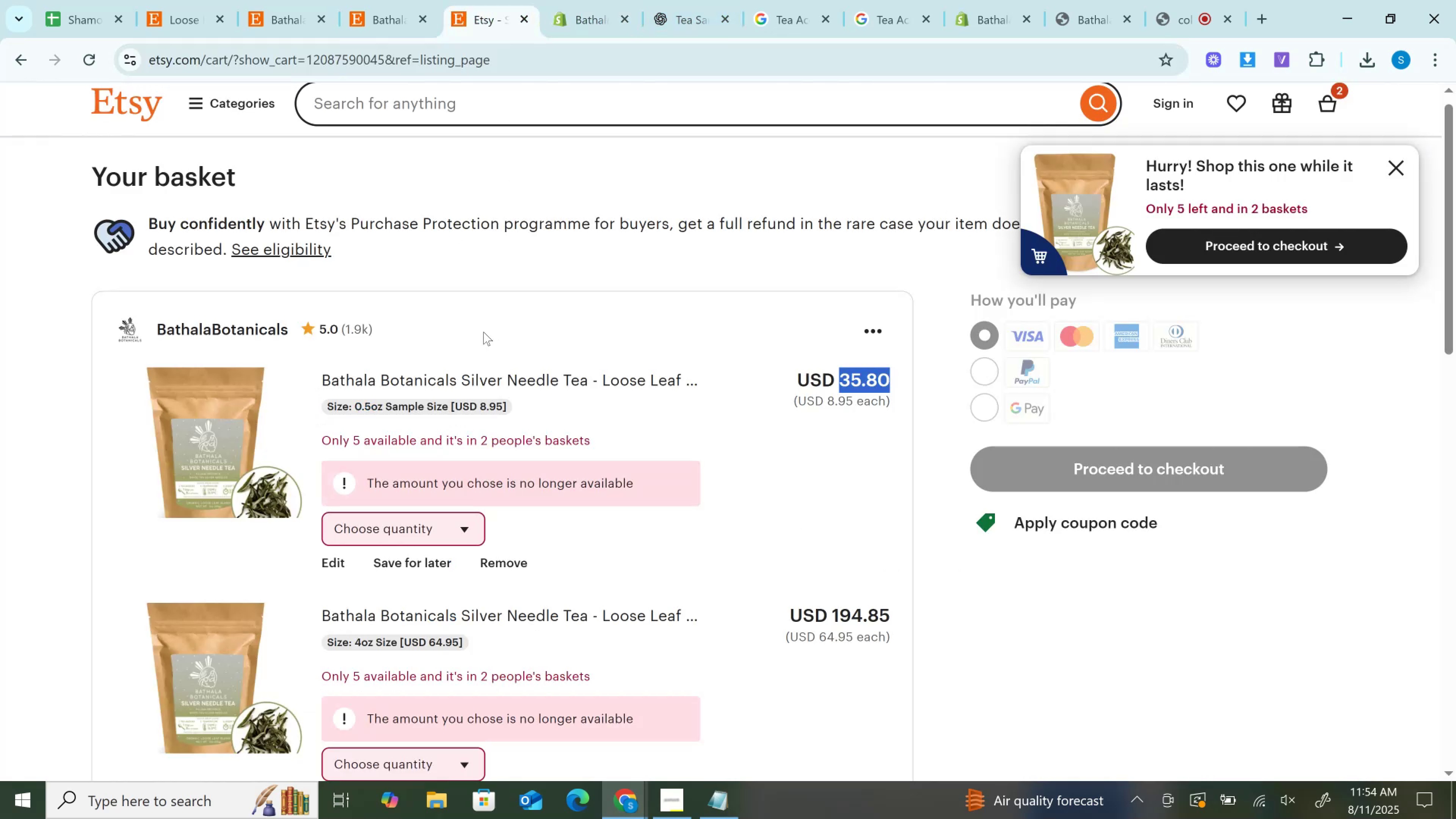 
scroll: coordinate [478, 334], scroll_direction: down, amount: 1.0
 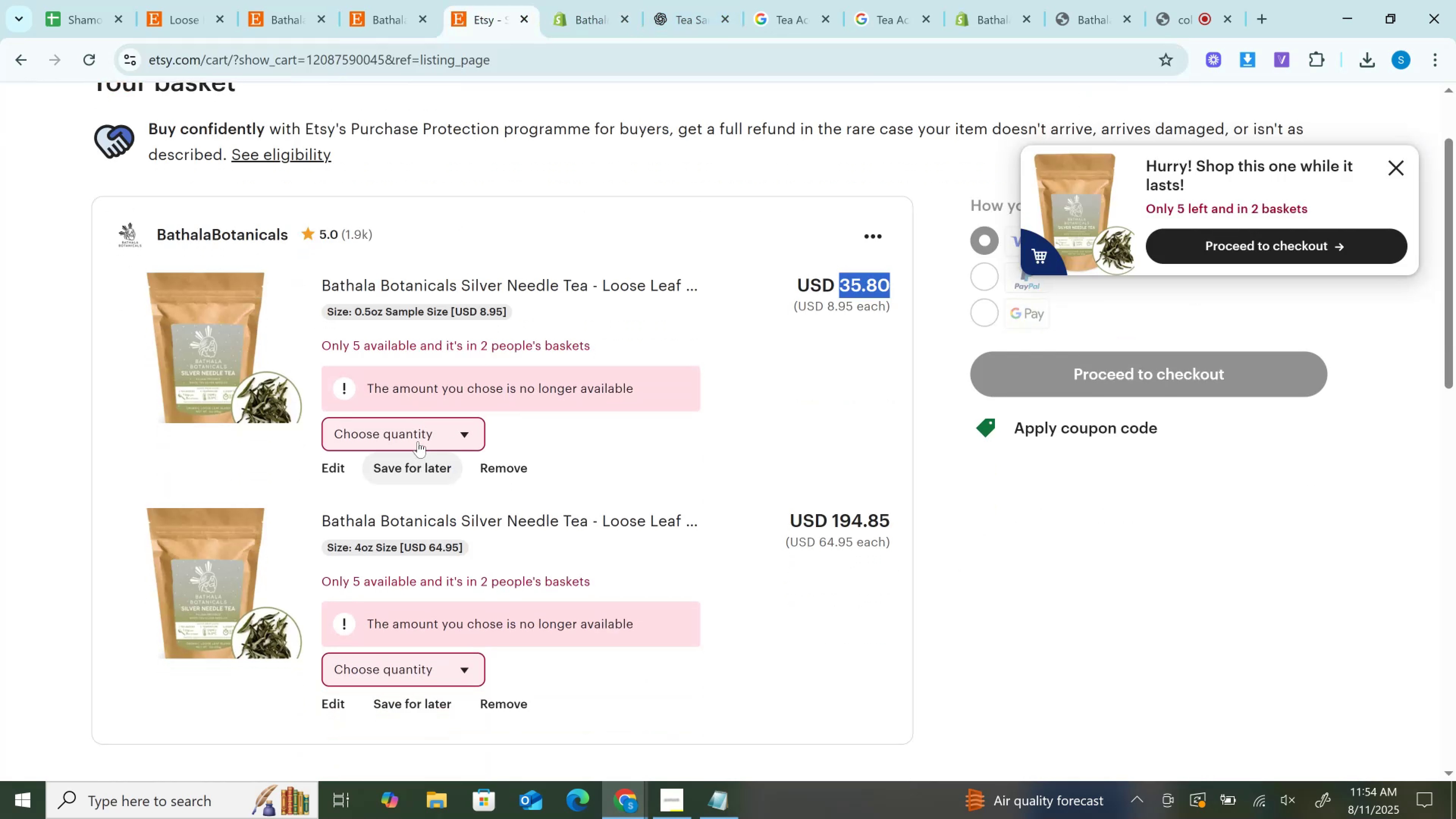 
left_click([413, 434])
 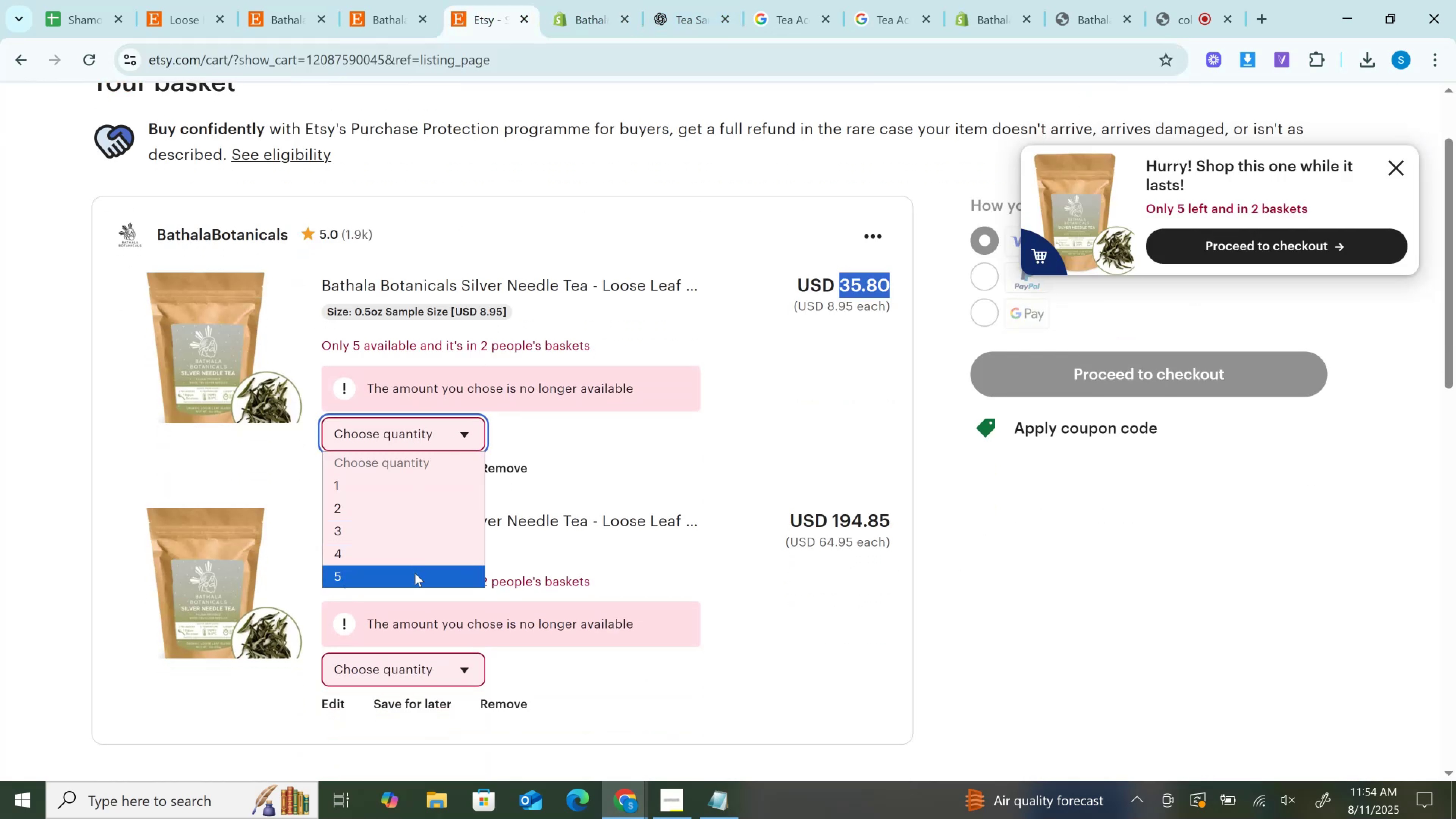 
left_click([415, 574])
 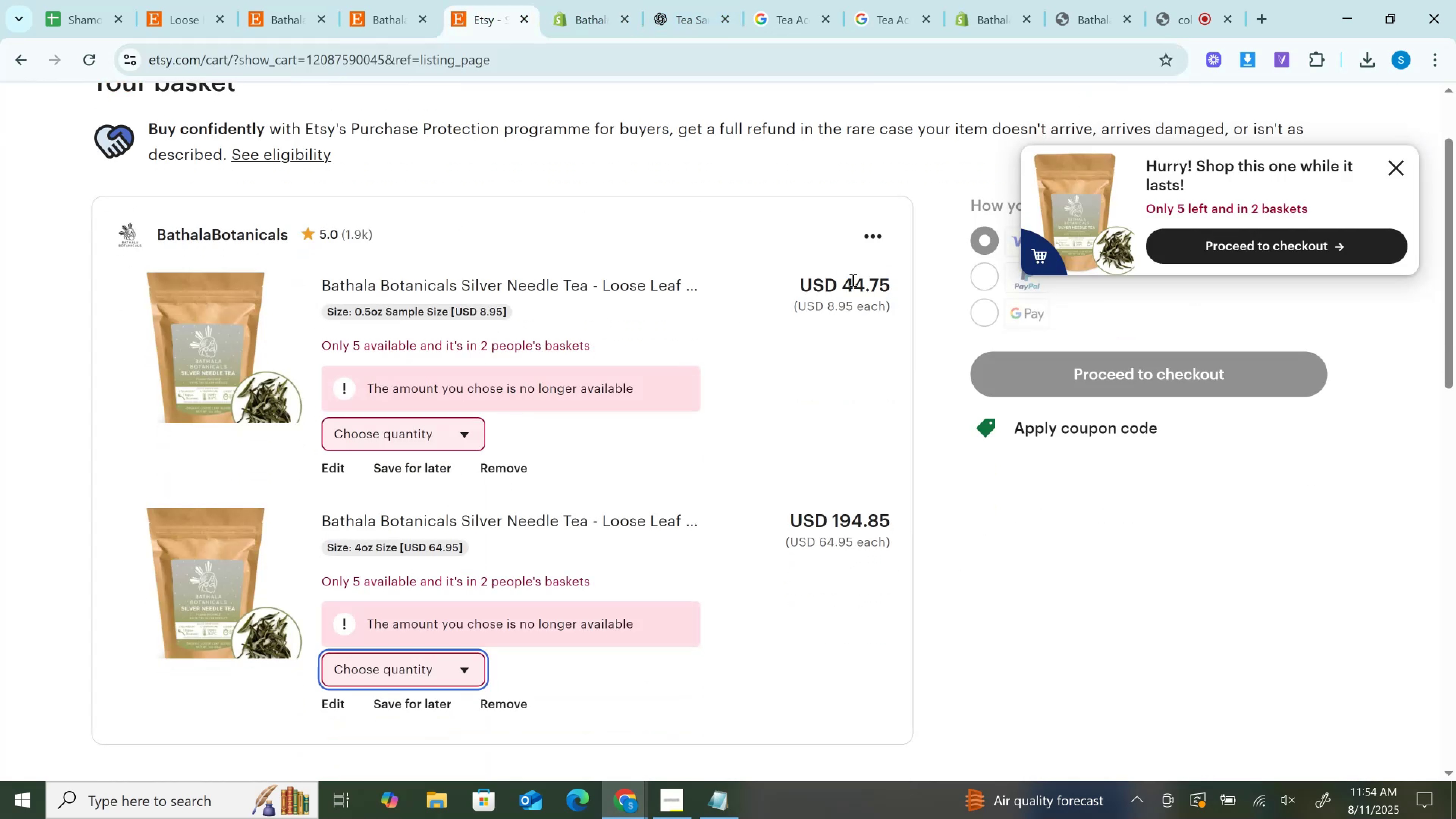 
left_click_drag(start_coordinate=[843, 286], to_coordinate=[901, 279])
 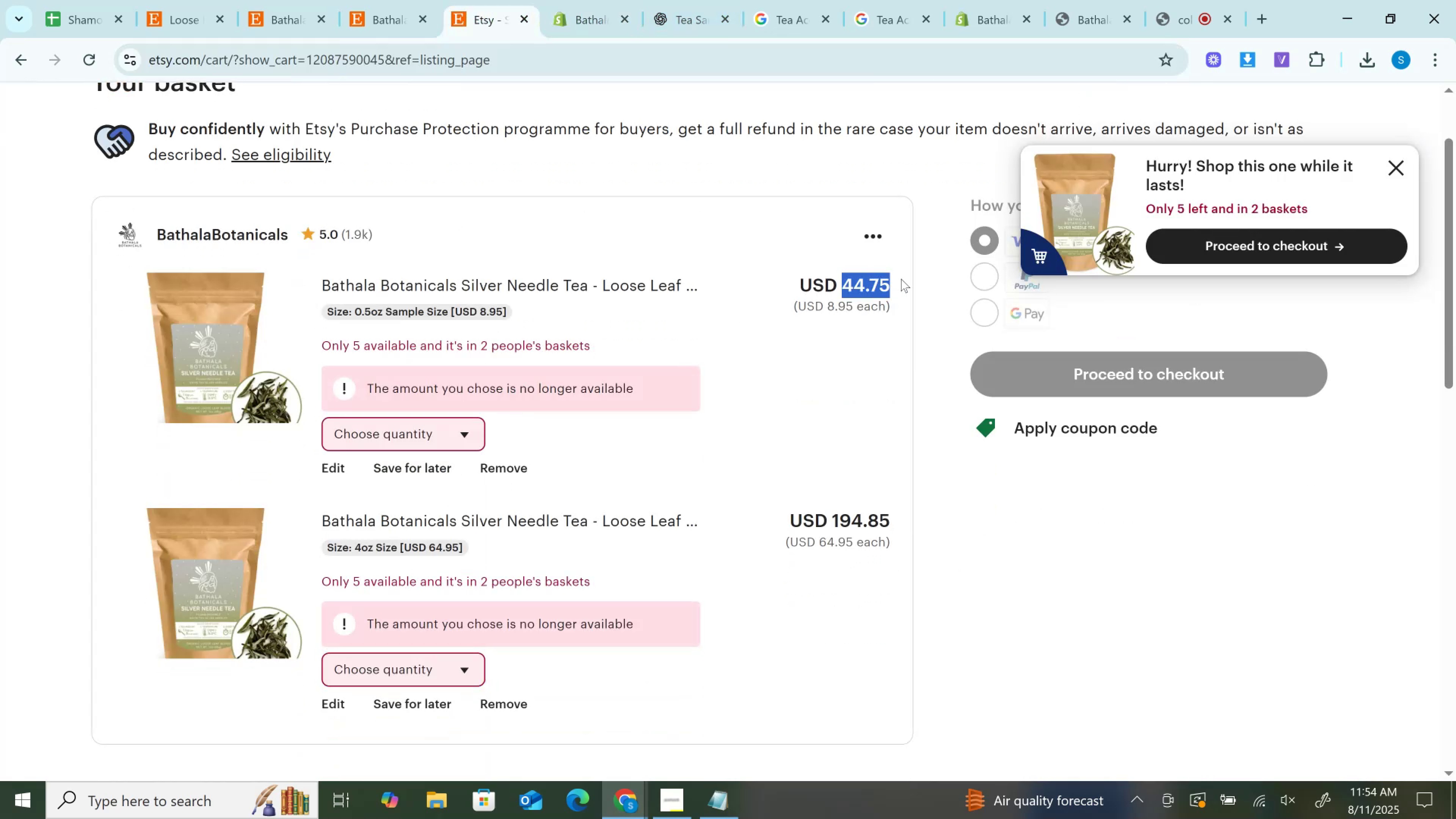 
key(Control+C)
 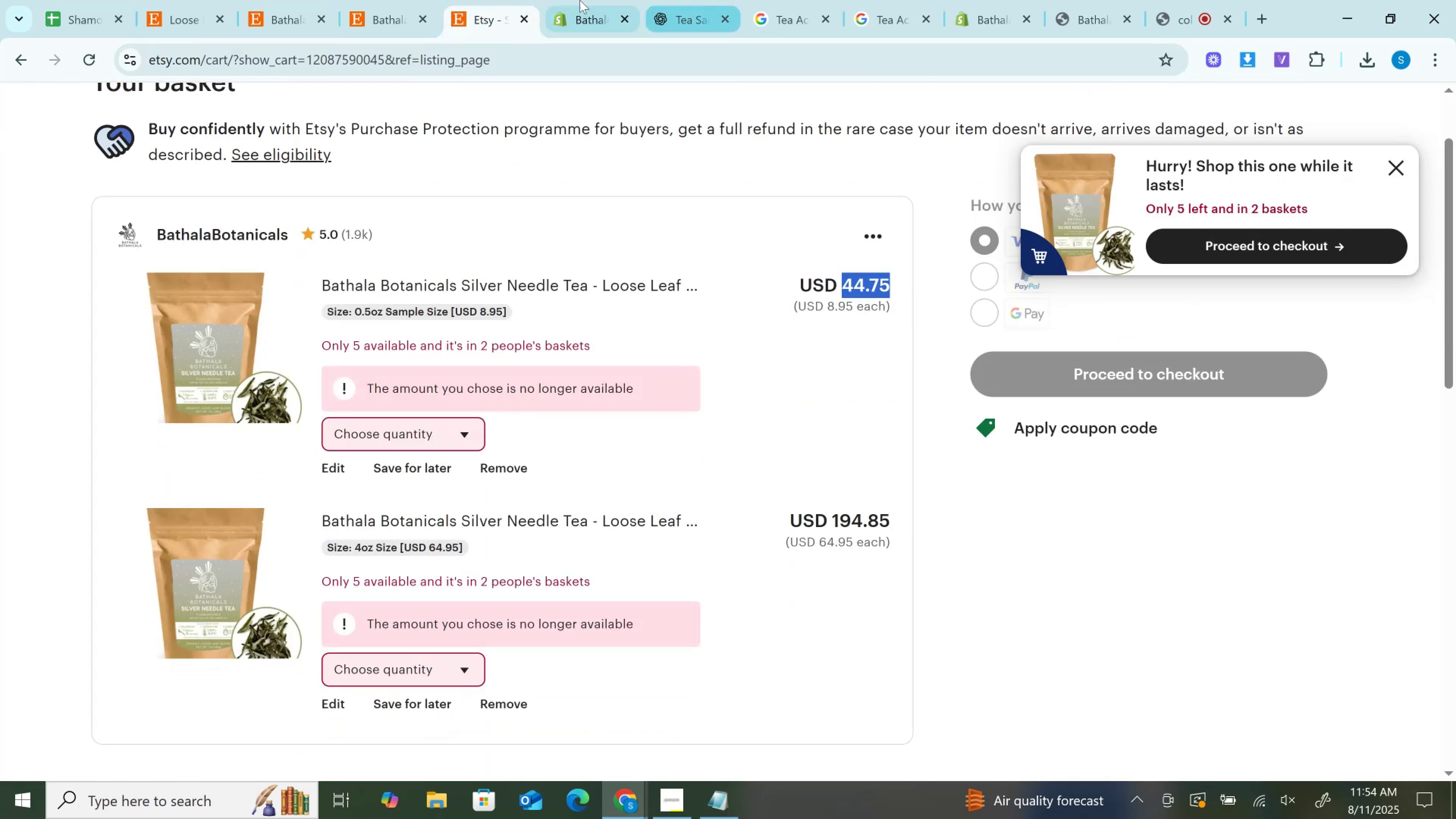 
left_click([579, 0])
 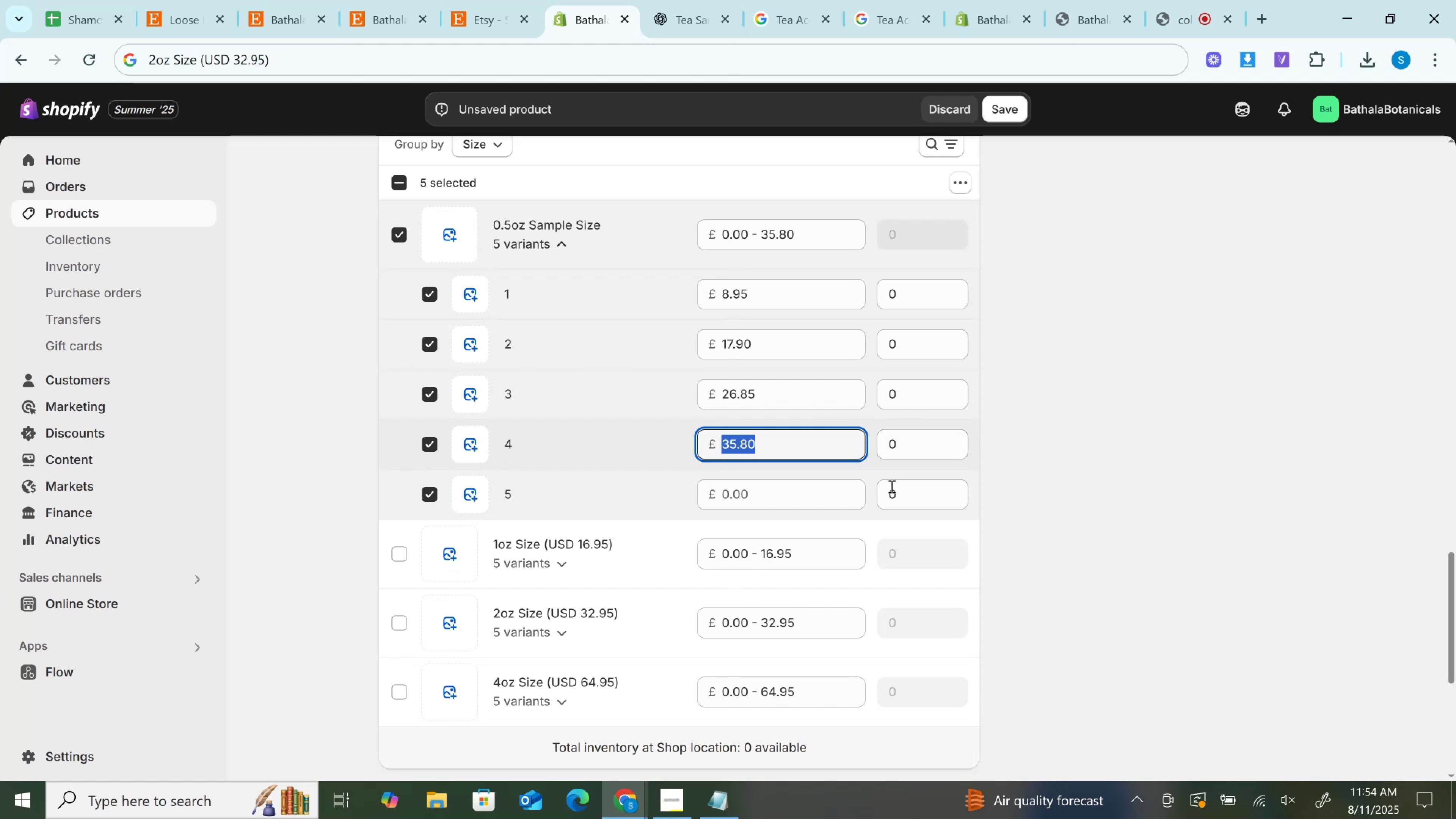 
left_click([771, 496])
 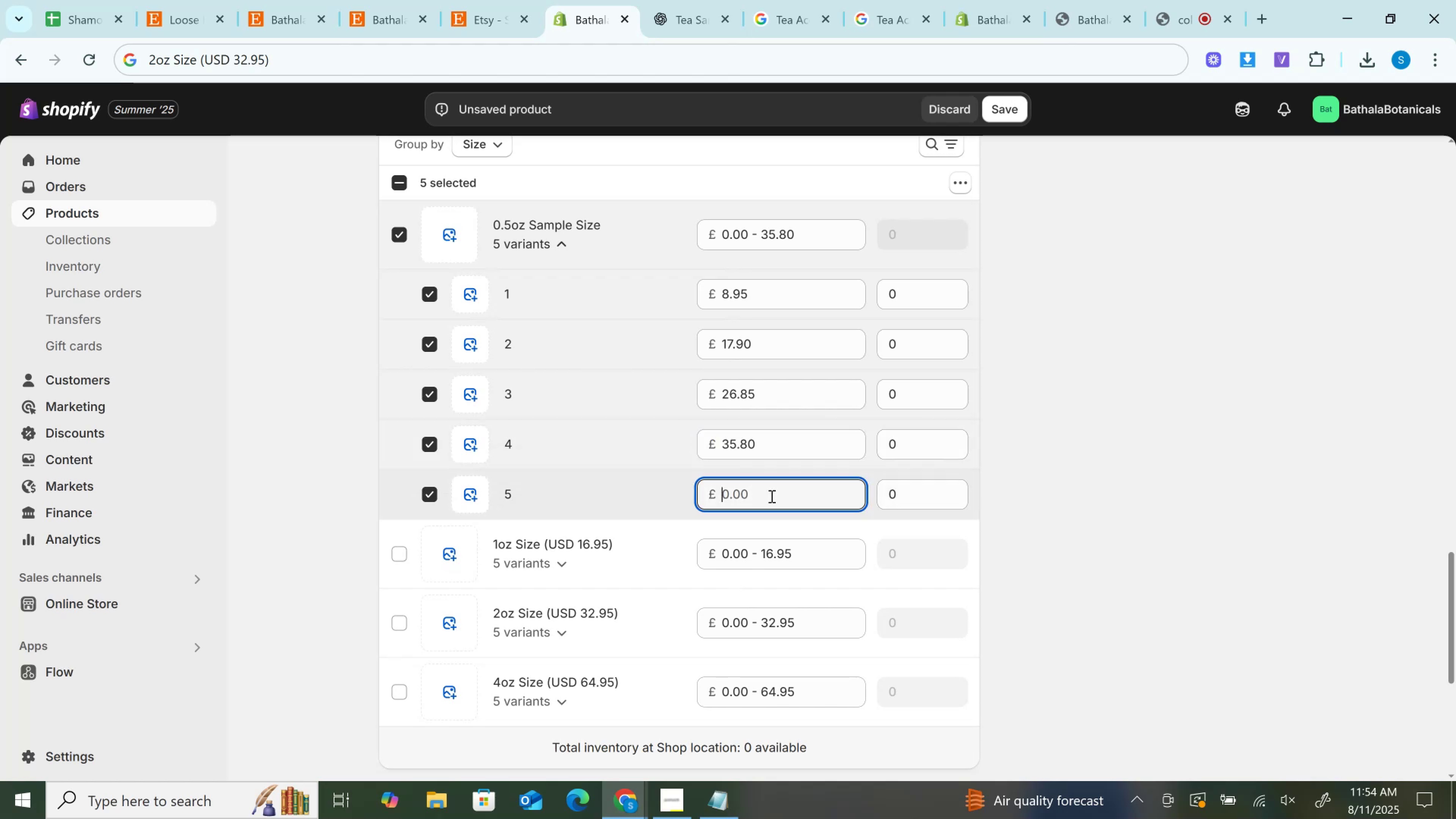 
key(Control+V)
 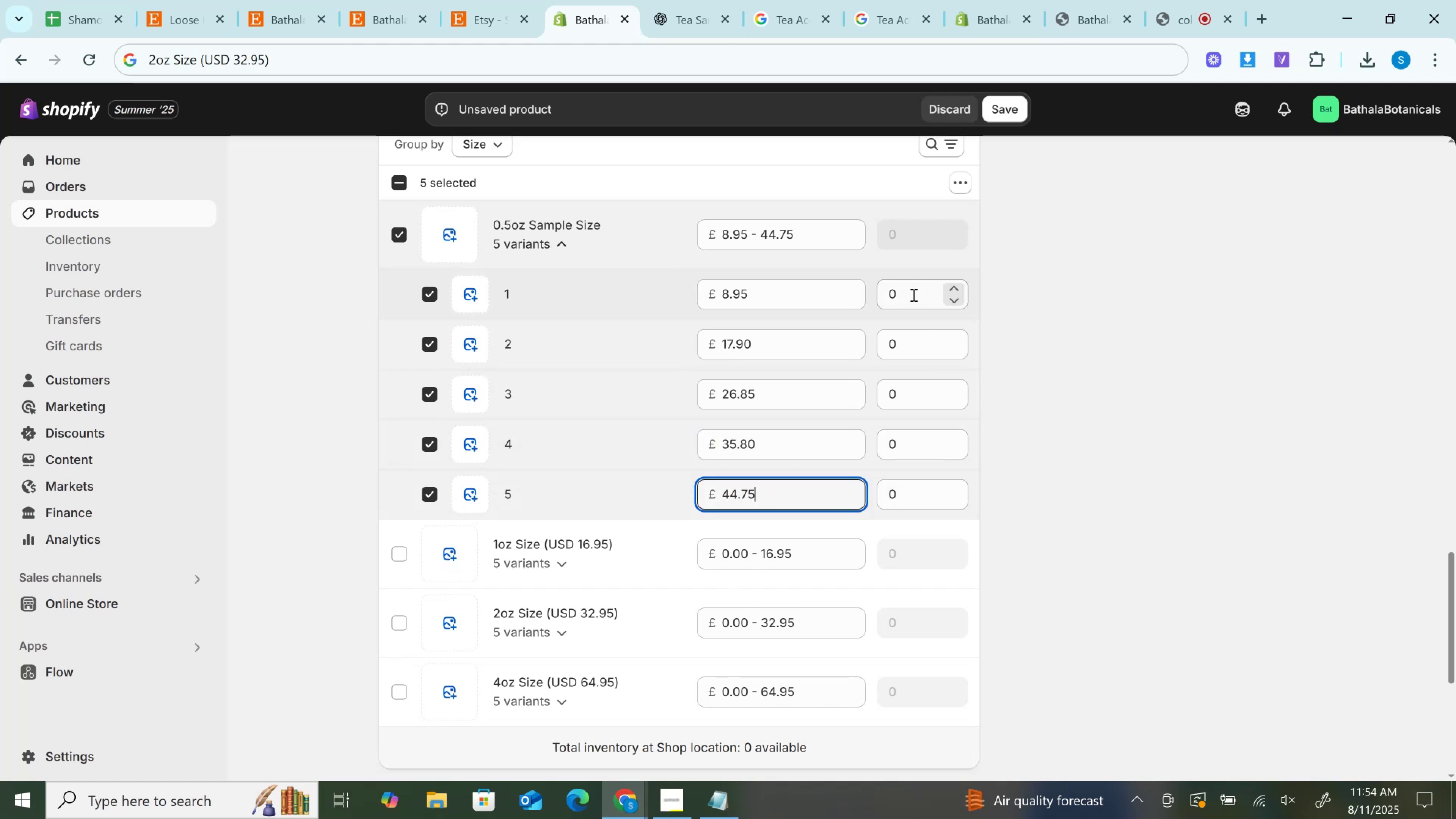 
left_click([881, 296])
 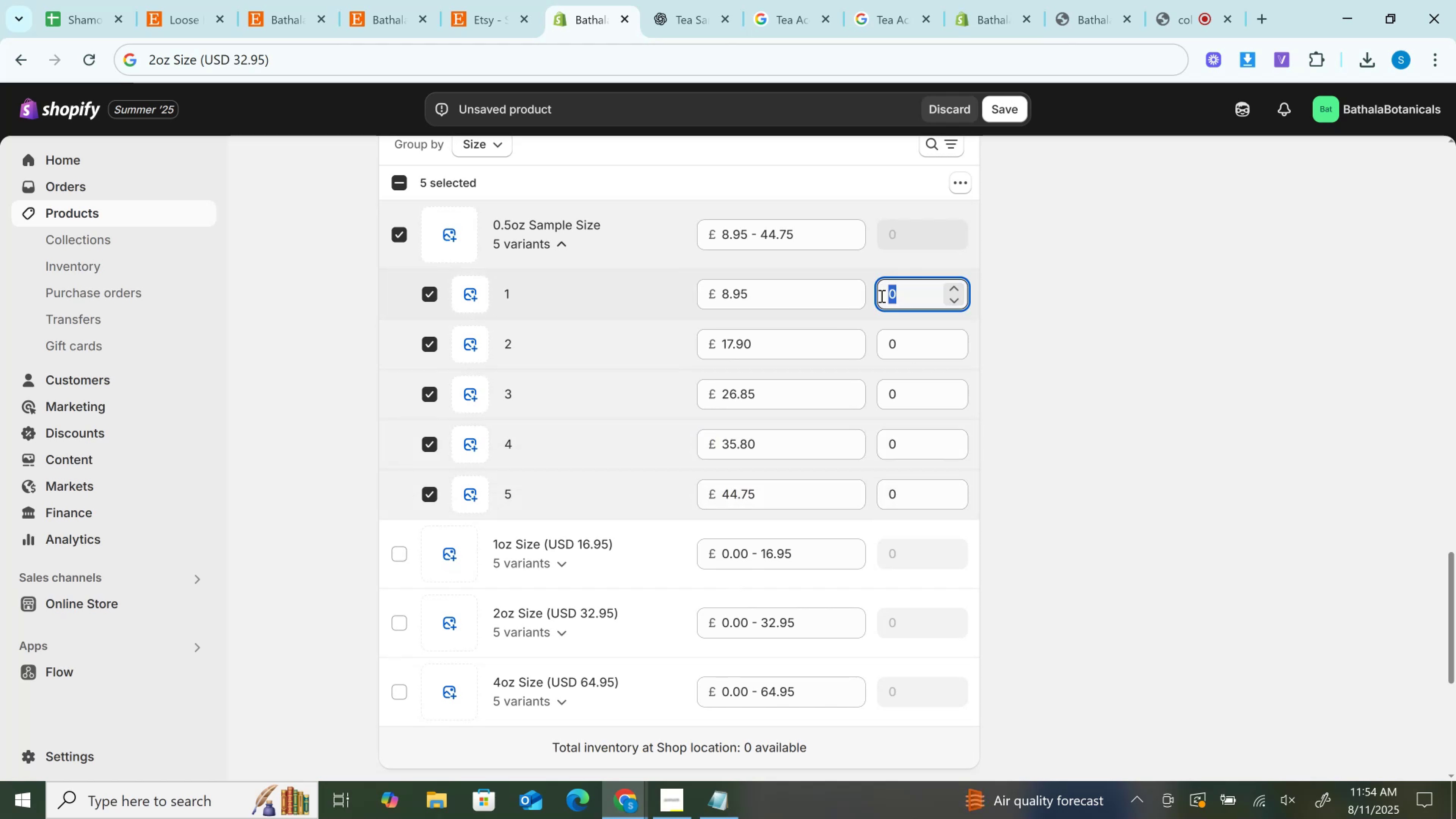 
key(1)
 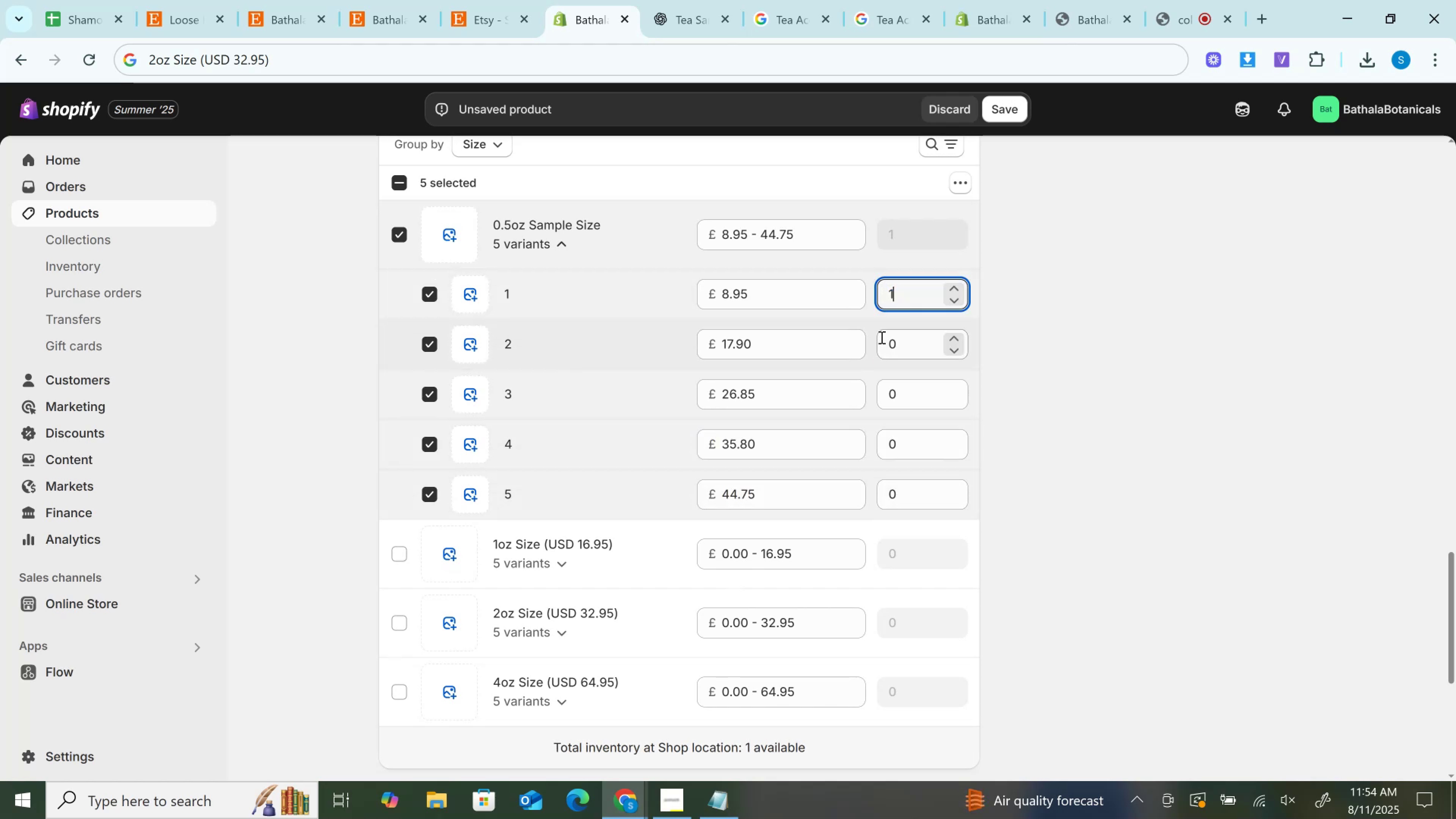 
left_click([881, 337])
 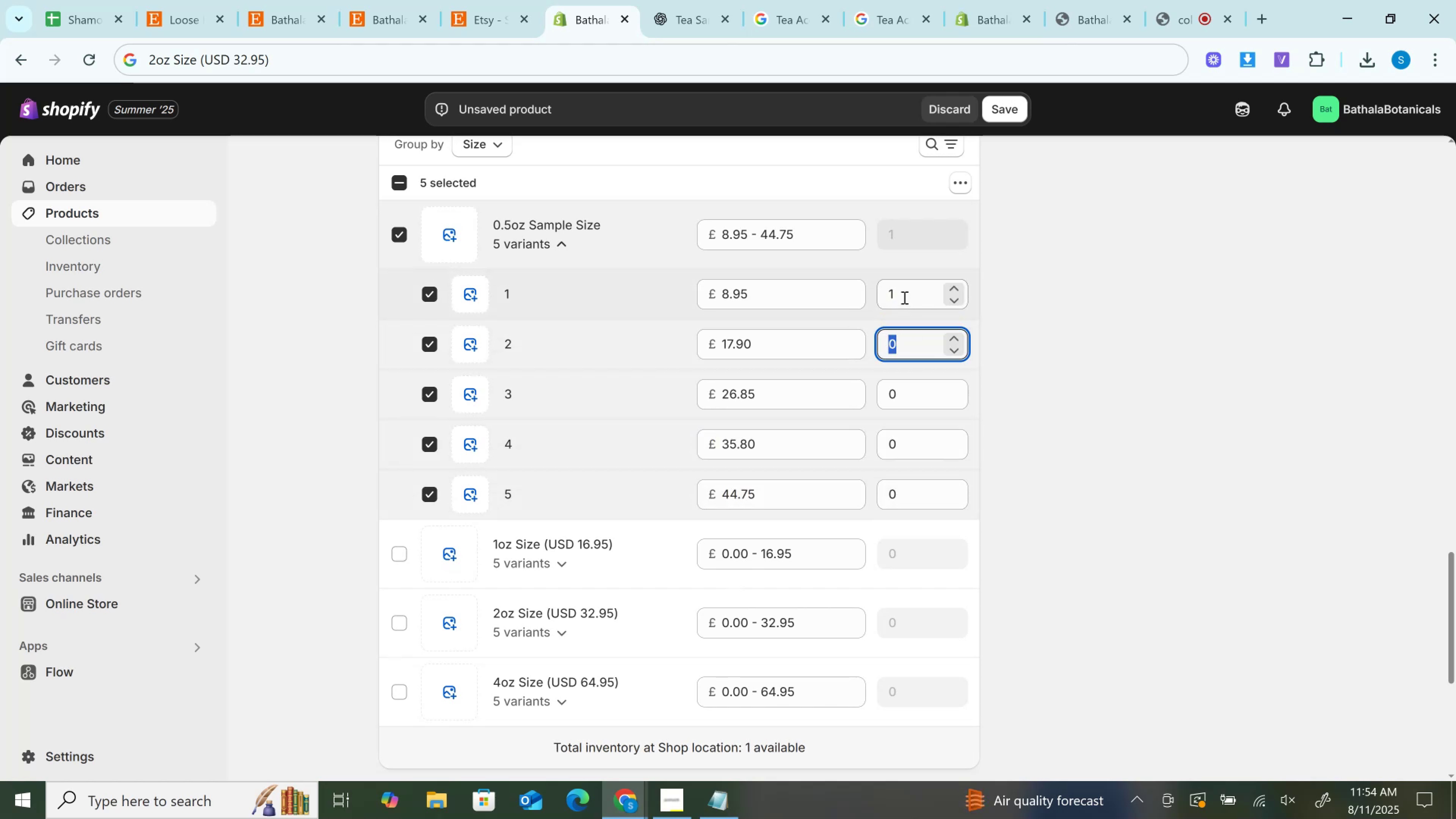 
left_click([904, 297])
 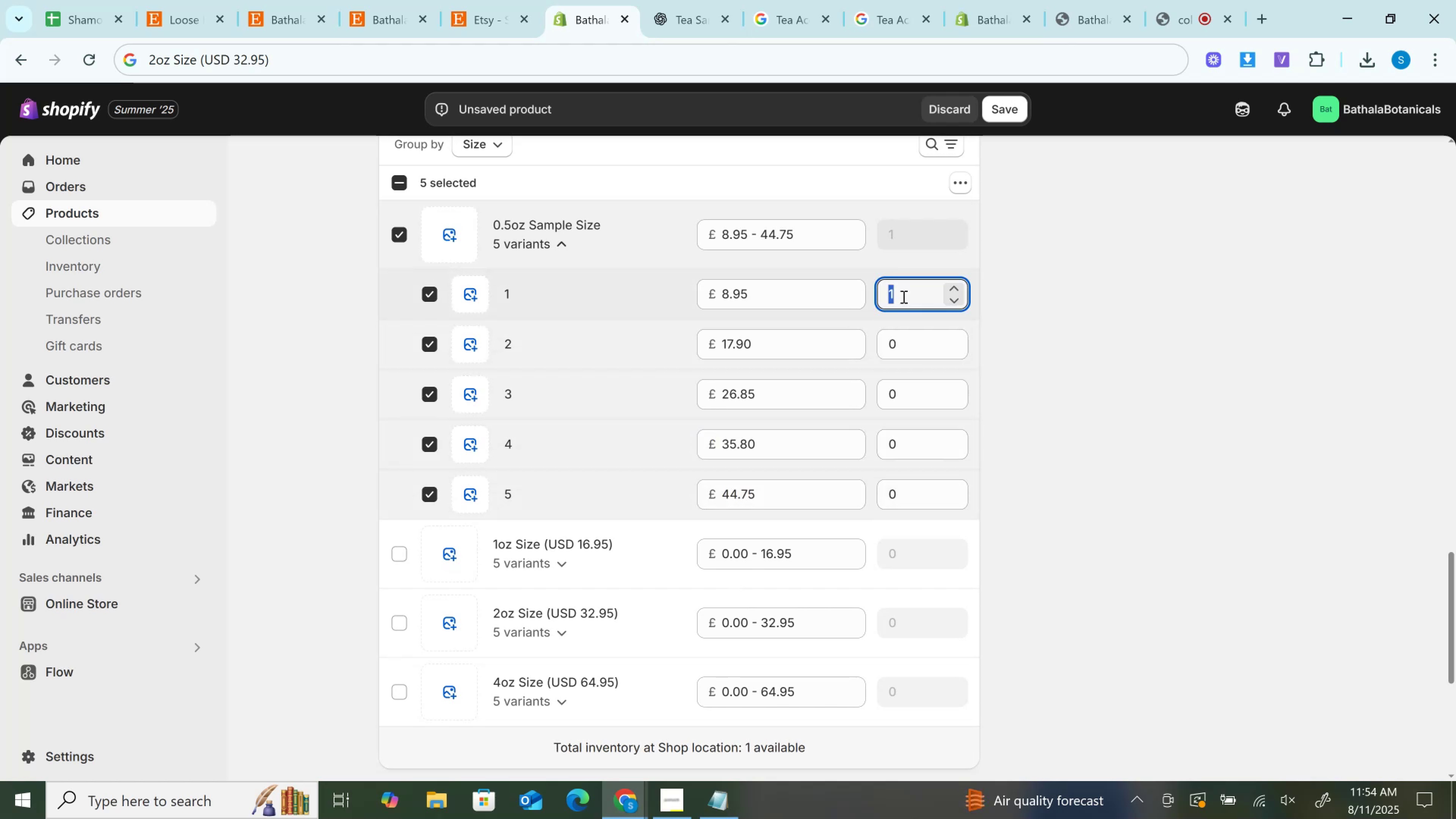 
type(10)
 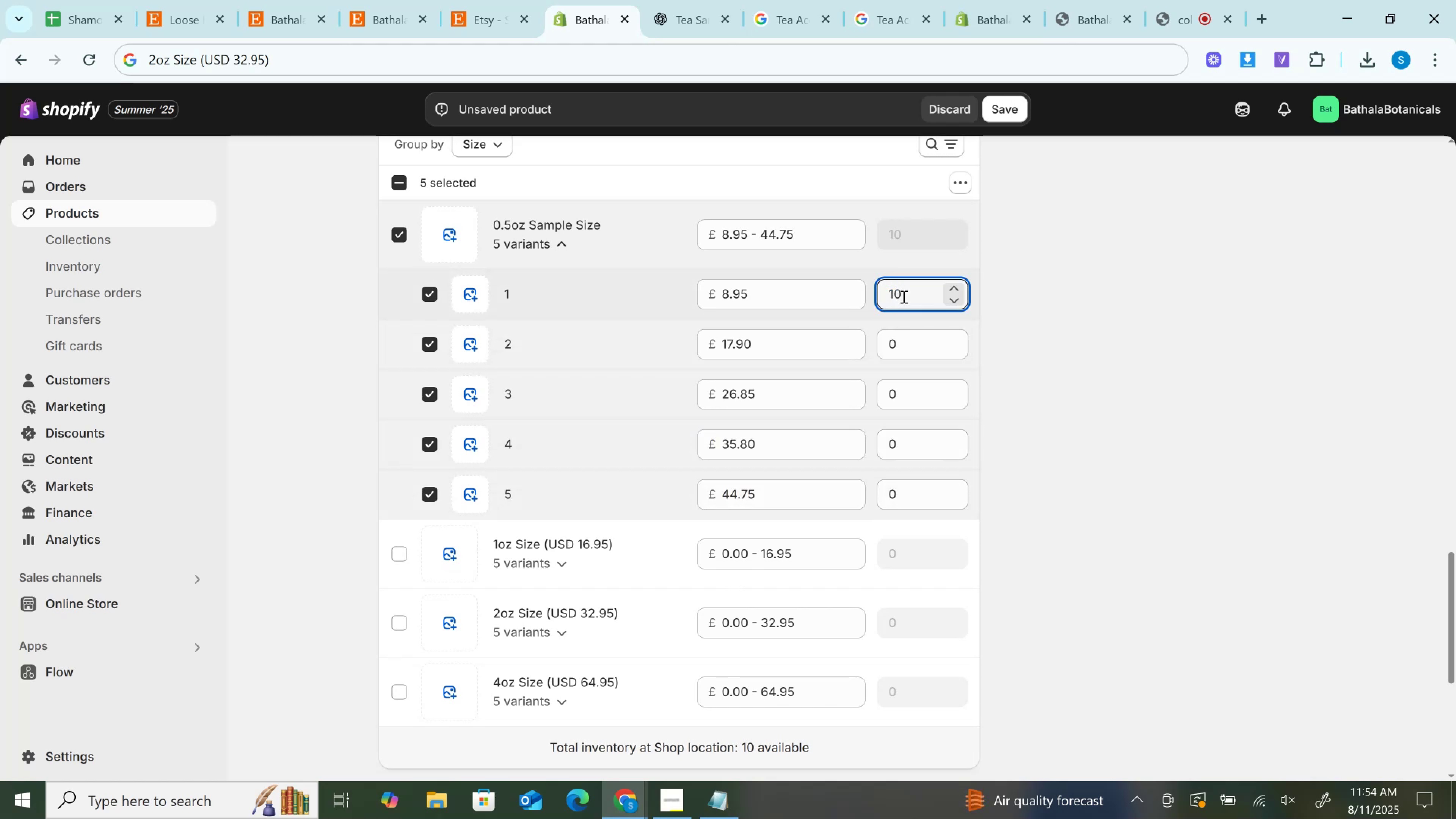 
wait(8.35)
 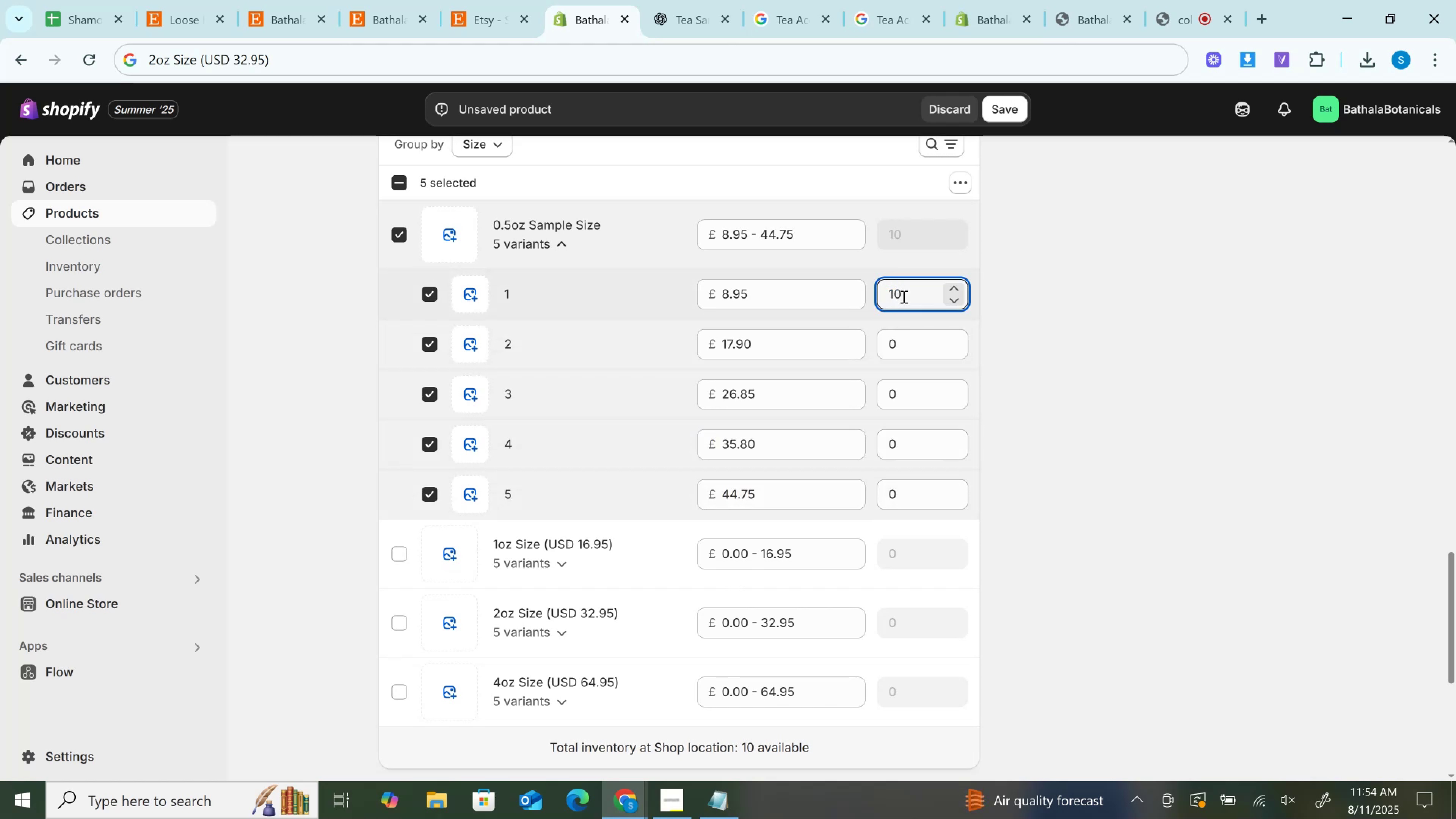 
key(Control+A)
 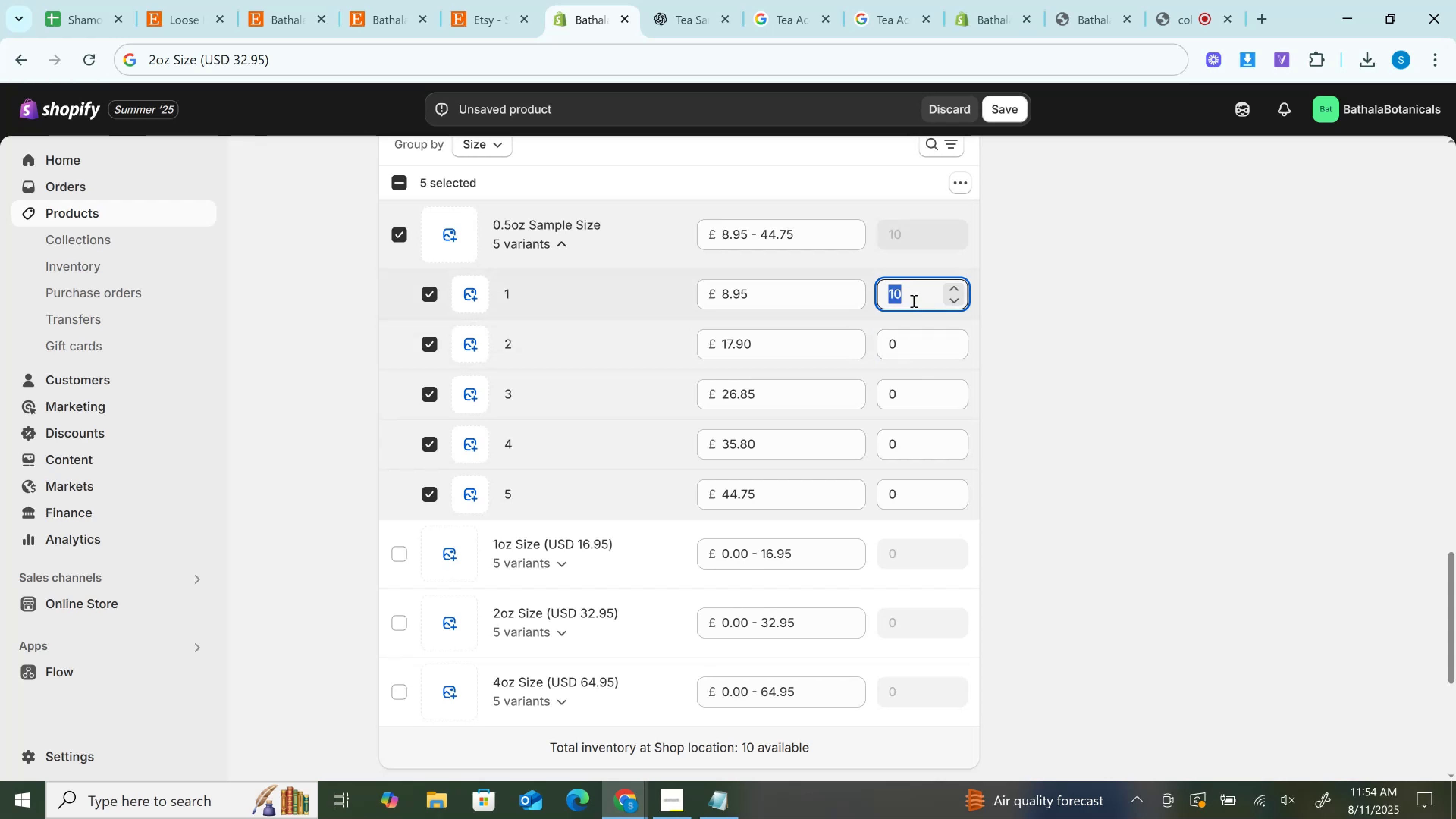 
key(Control+C)
 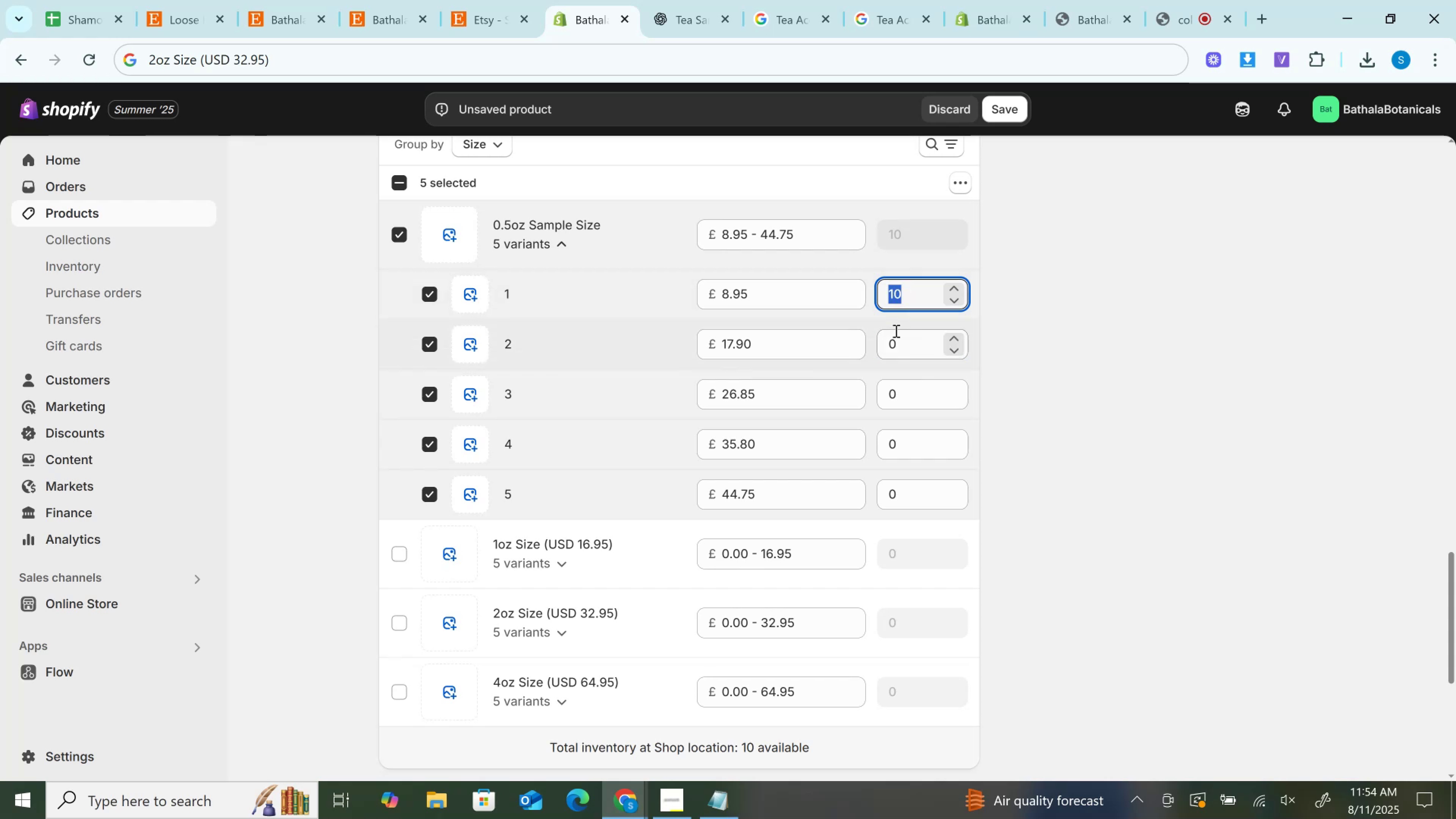 
left_click([895, 332])
 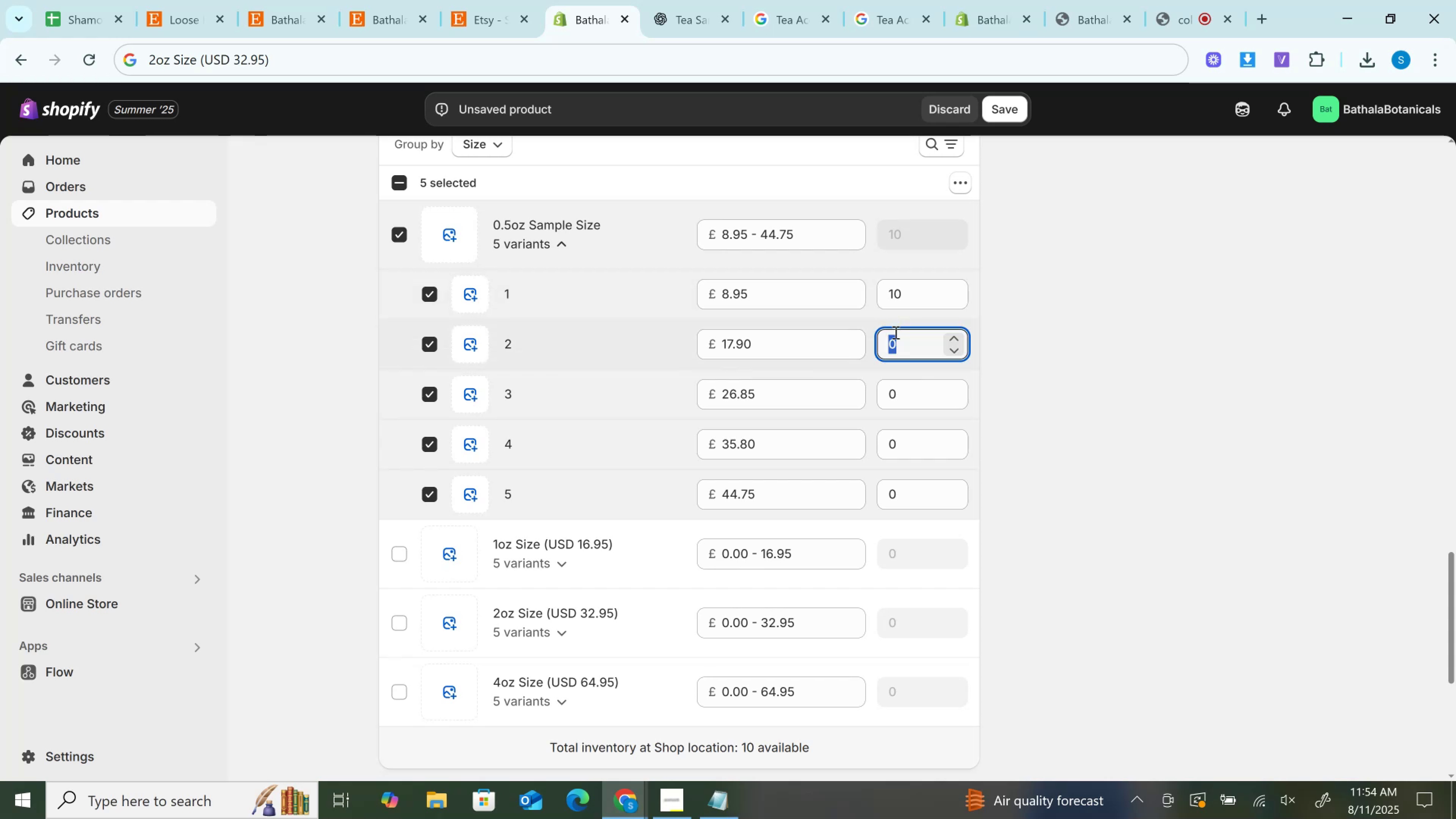 
key(Control+A)
 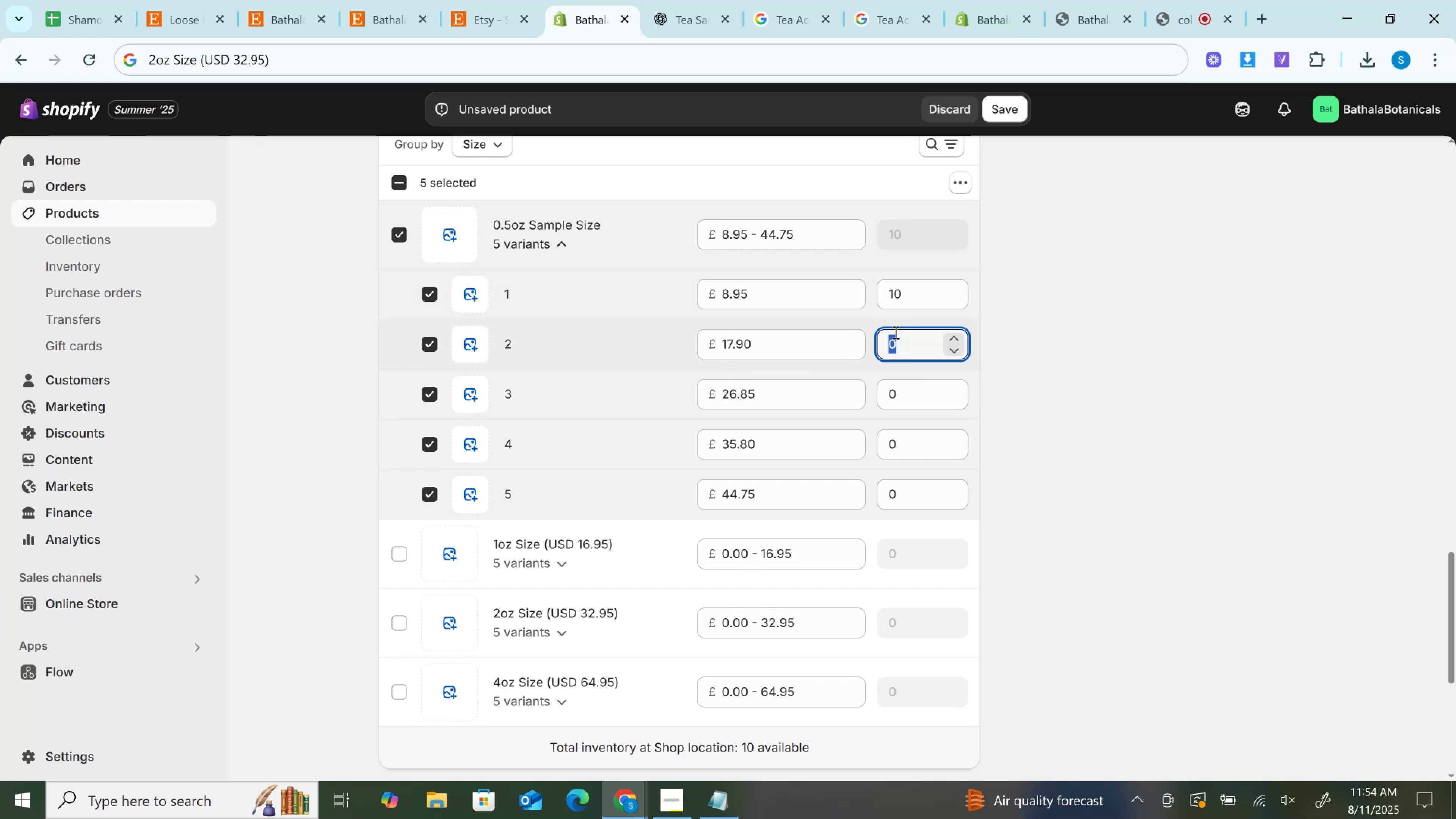 
key(Control+V)
 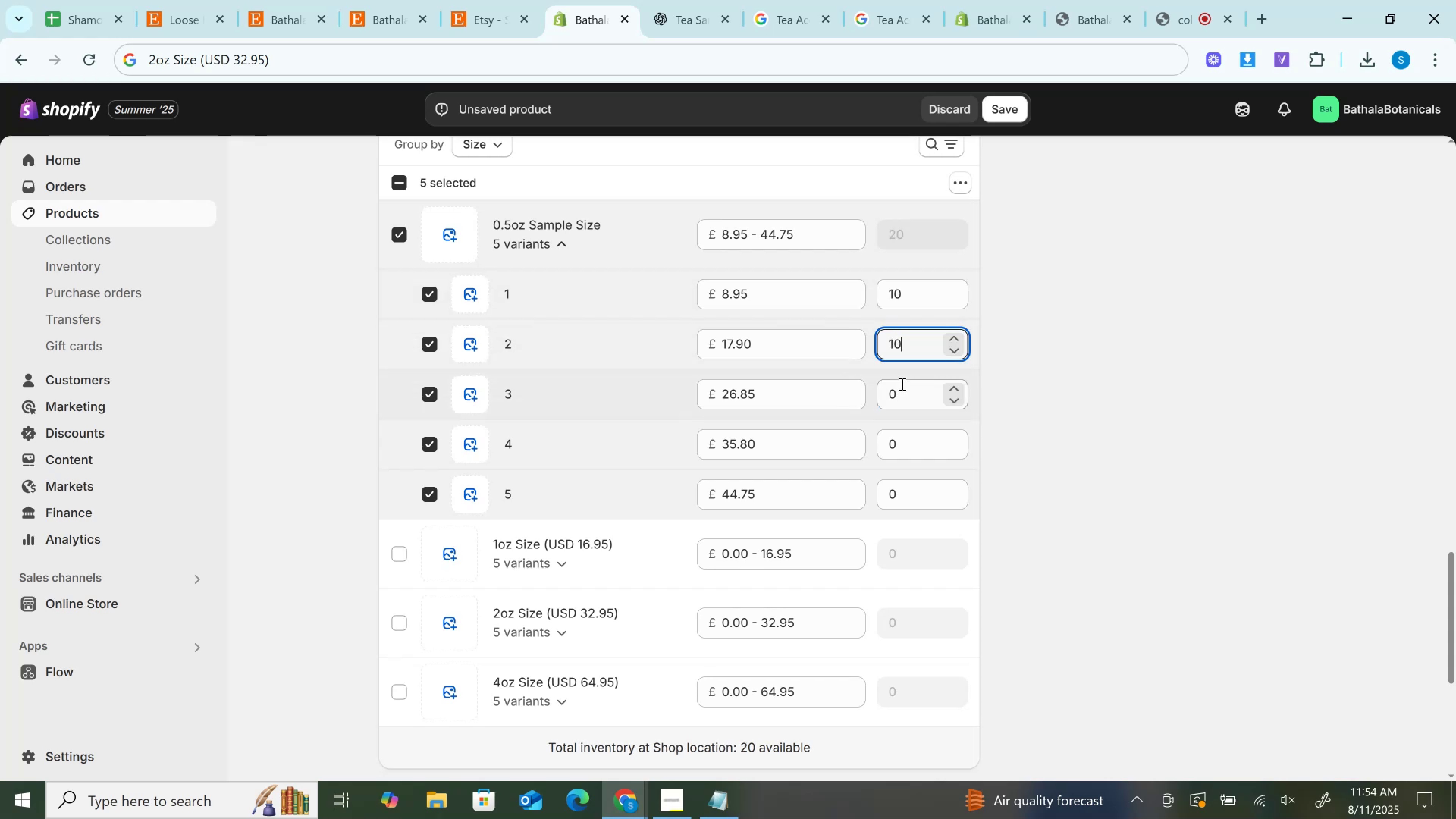 
left_click([901, 384])
 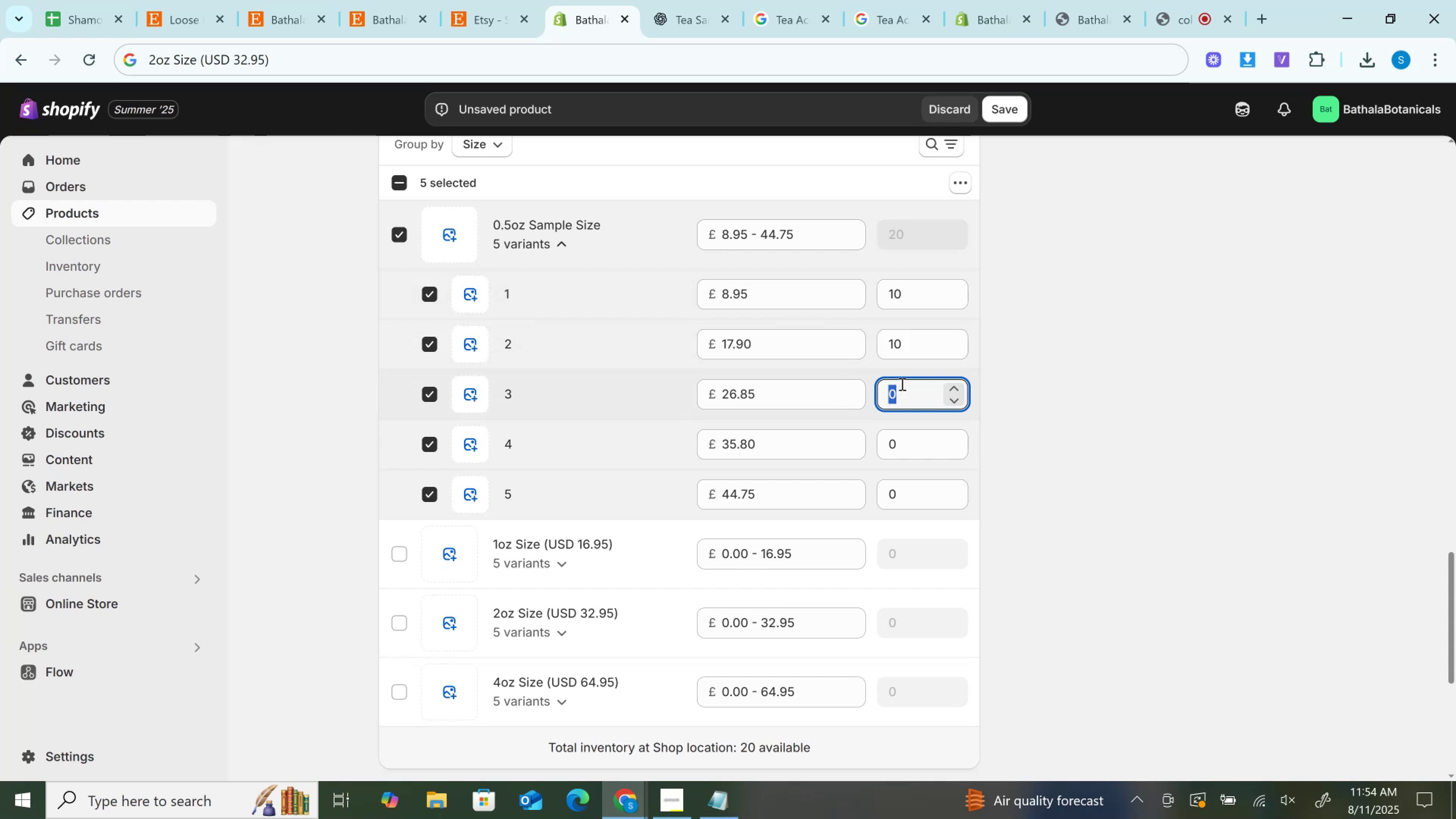 
key(Control+A)
 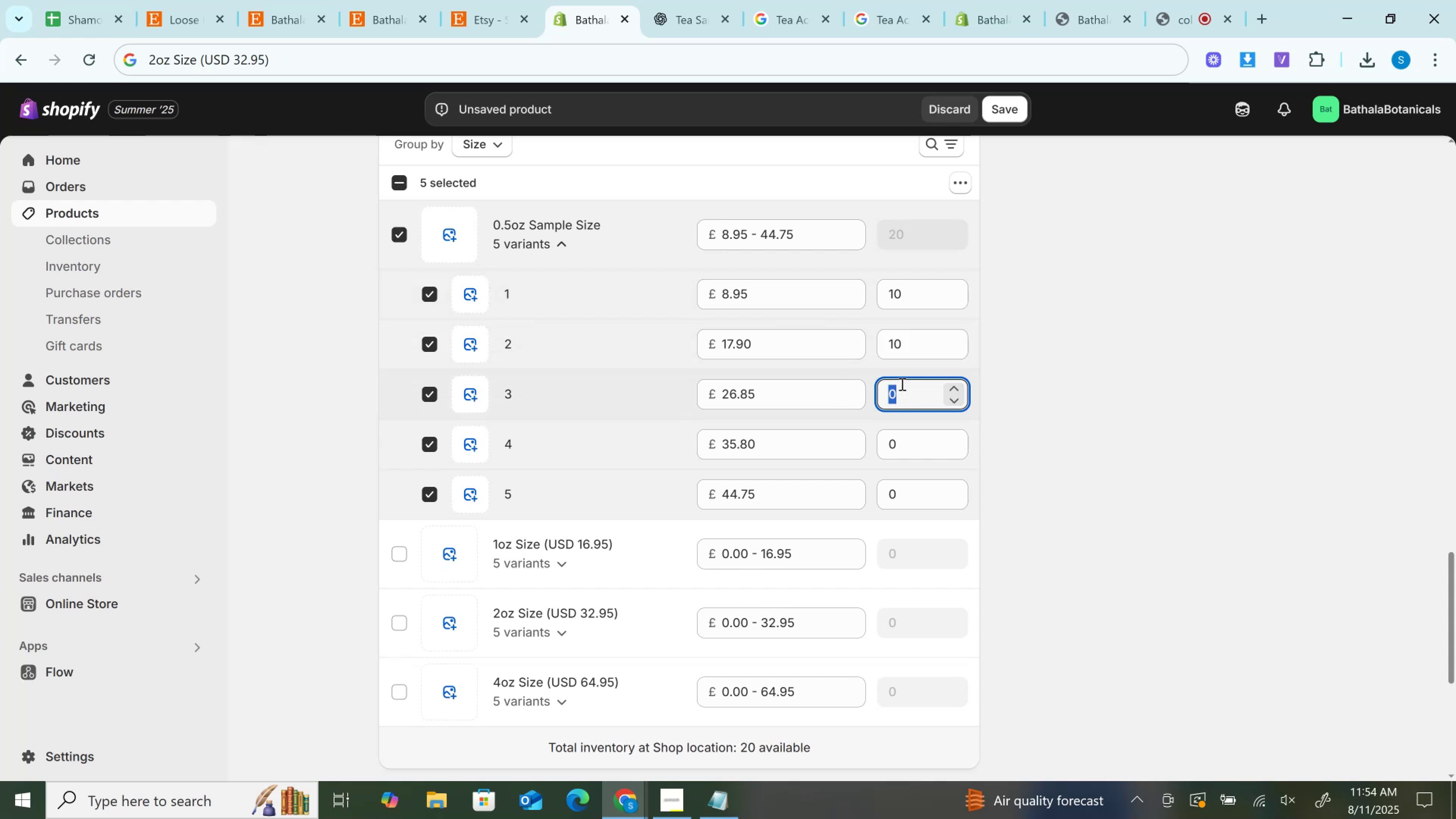 
key(Control+V)
 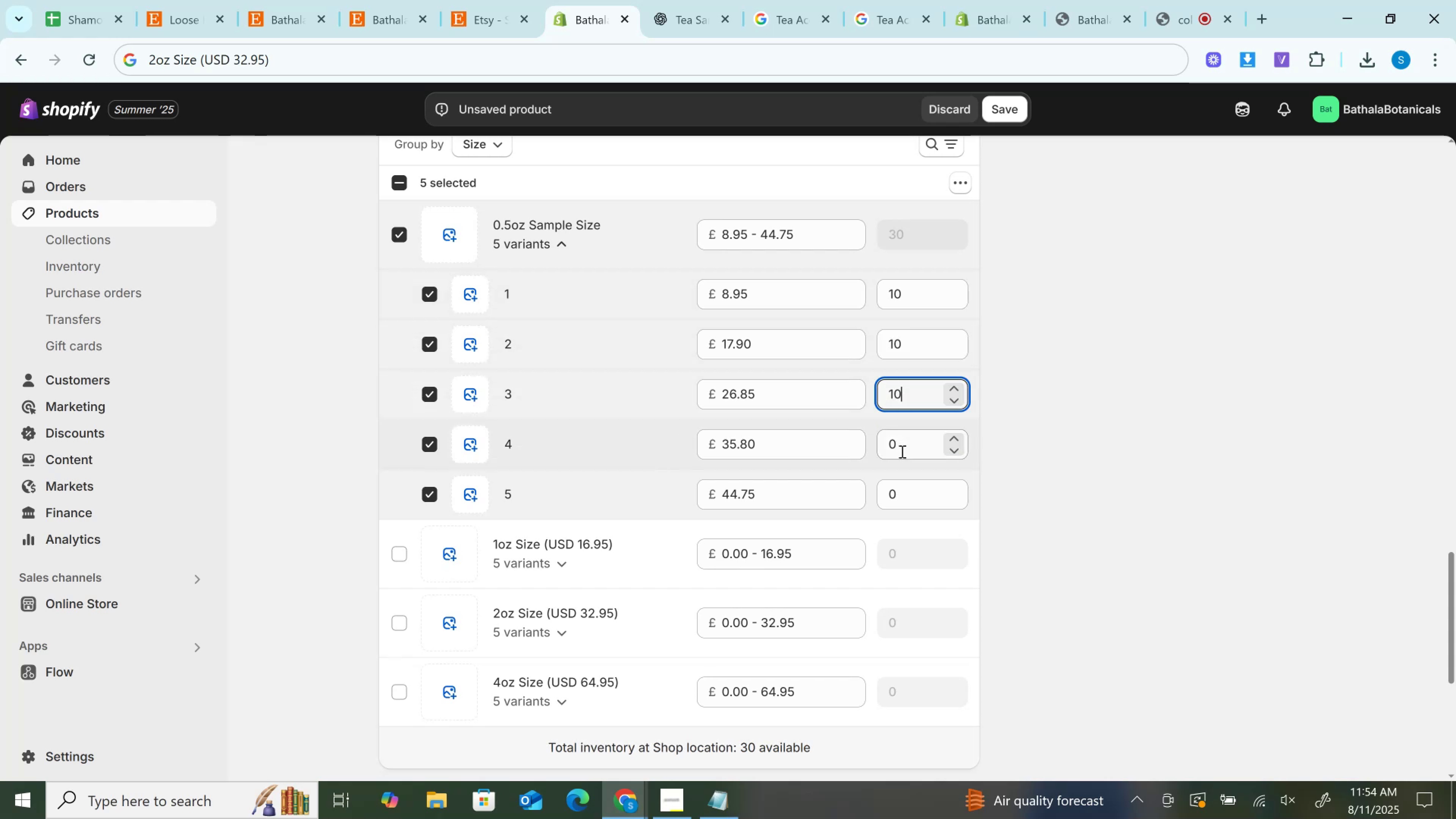 
left_click([901, 451])
 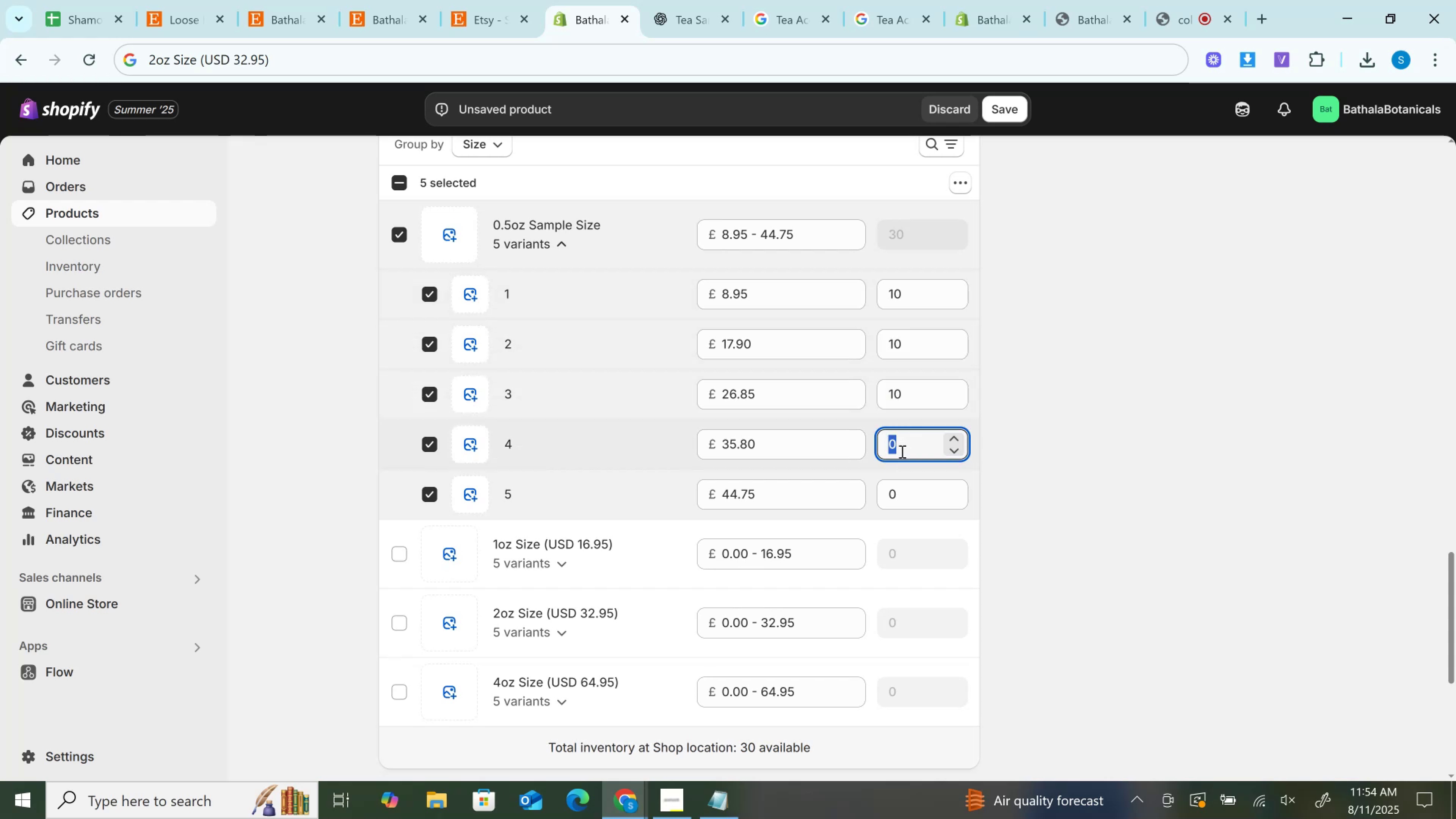 
key(Control+A)
 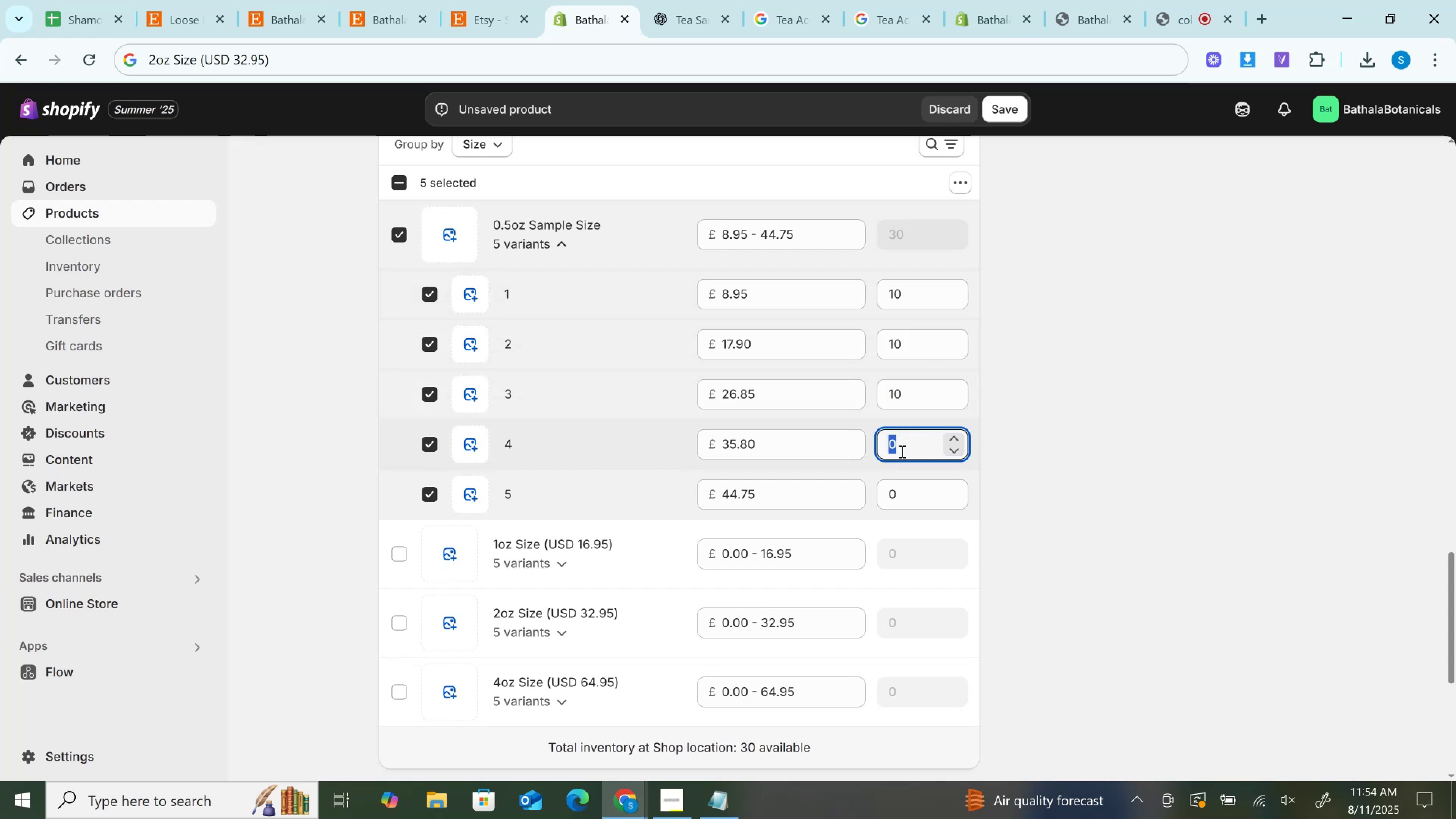 
key(Control+V)
 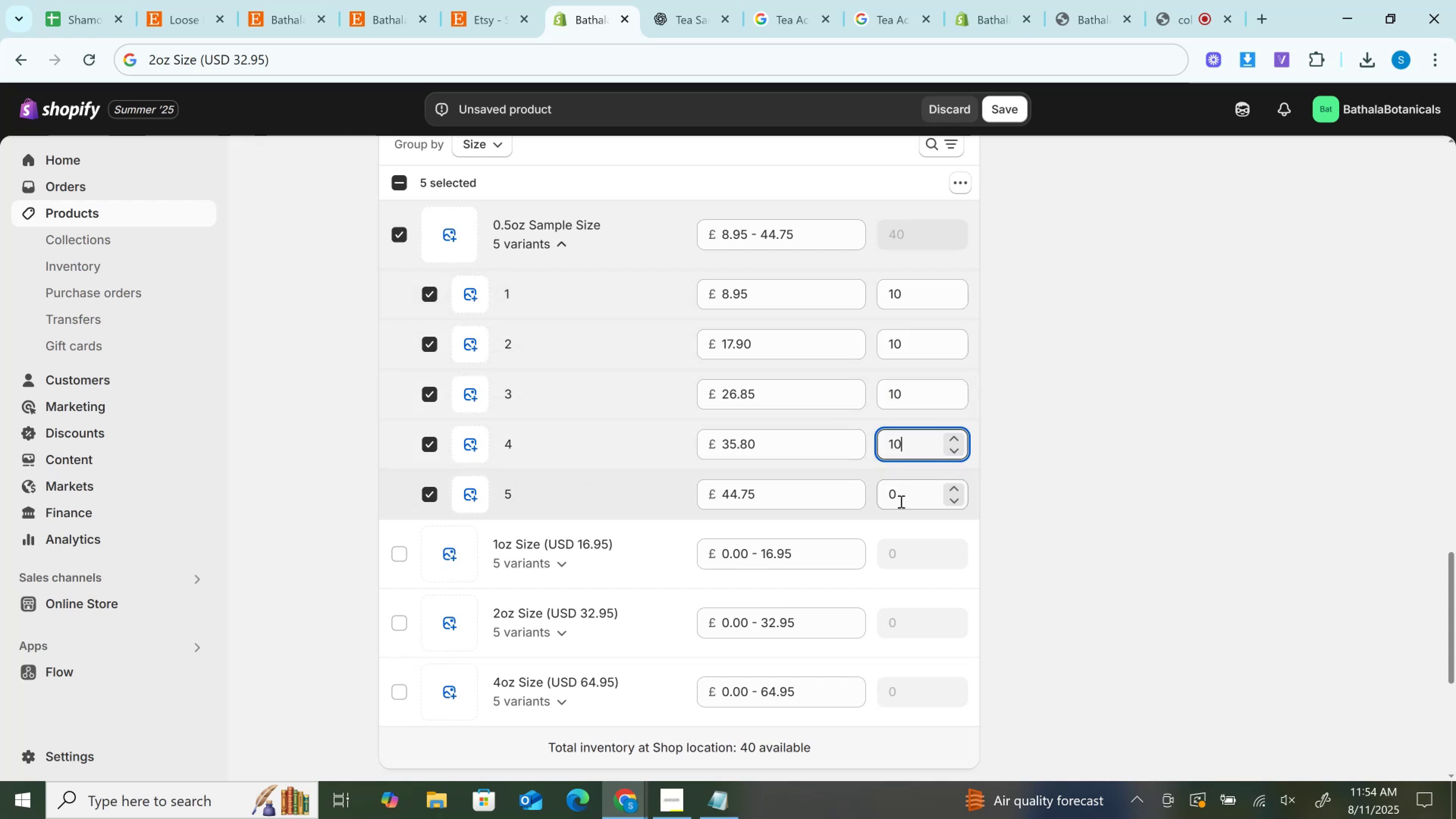 
left_click([900, 501])
 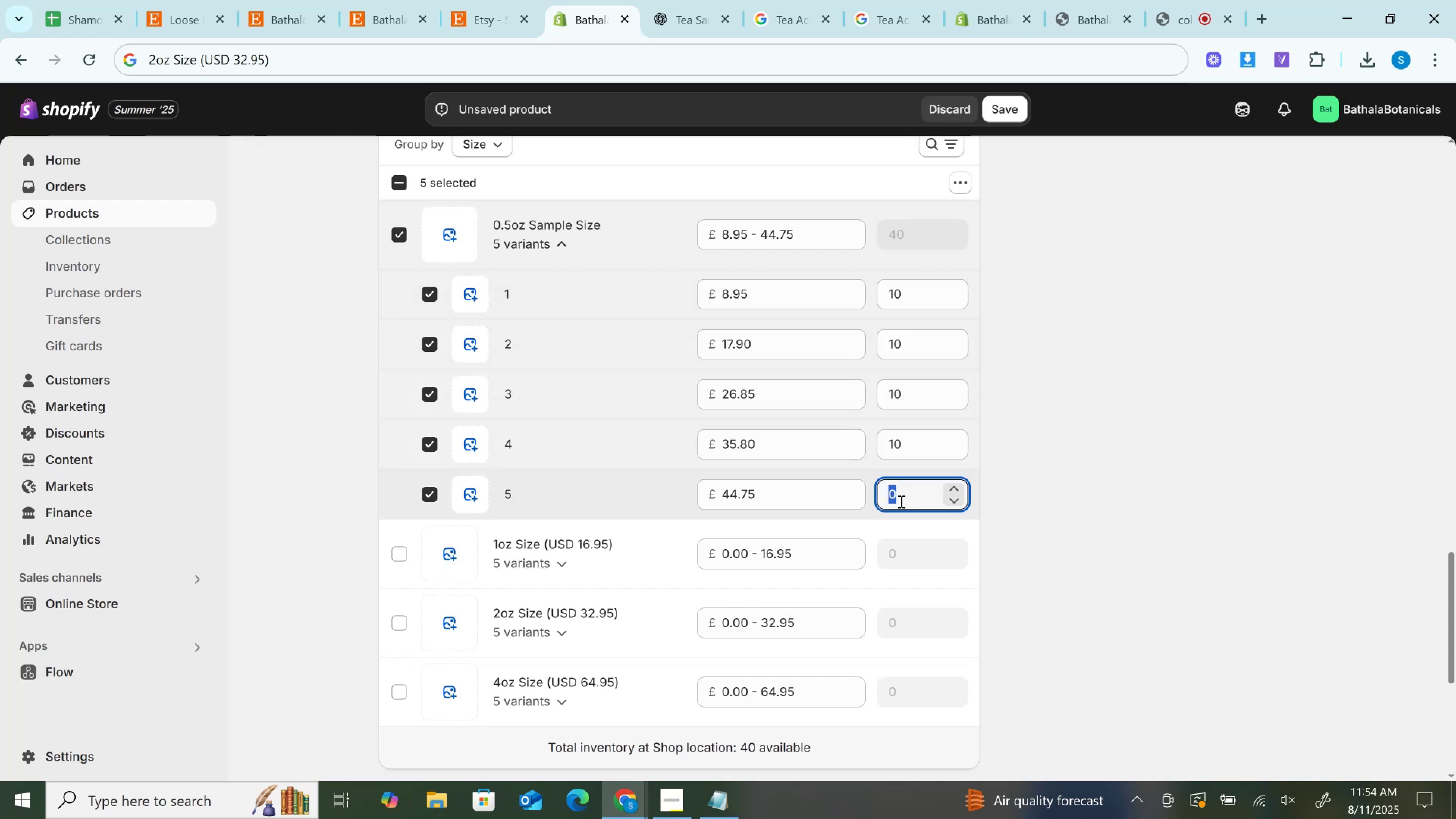 
key(Control+A)
 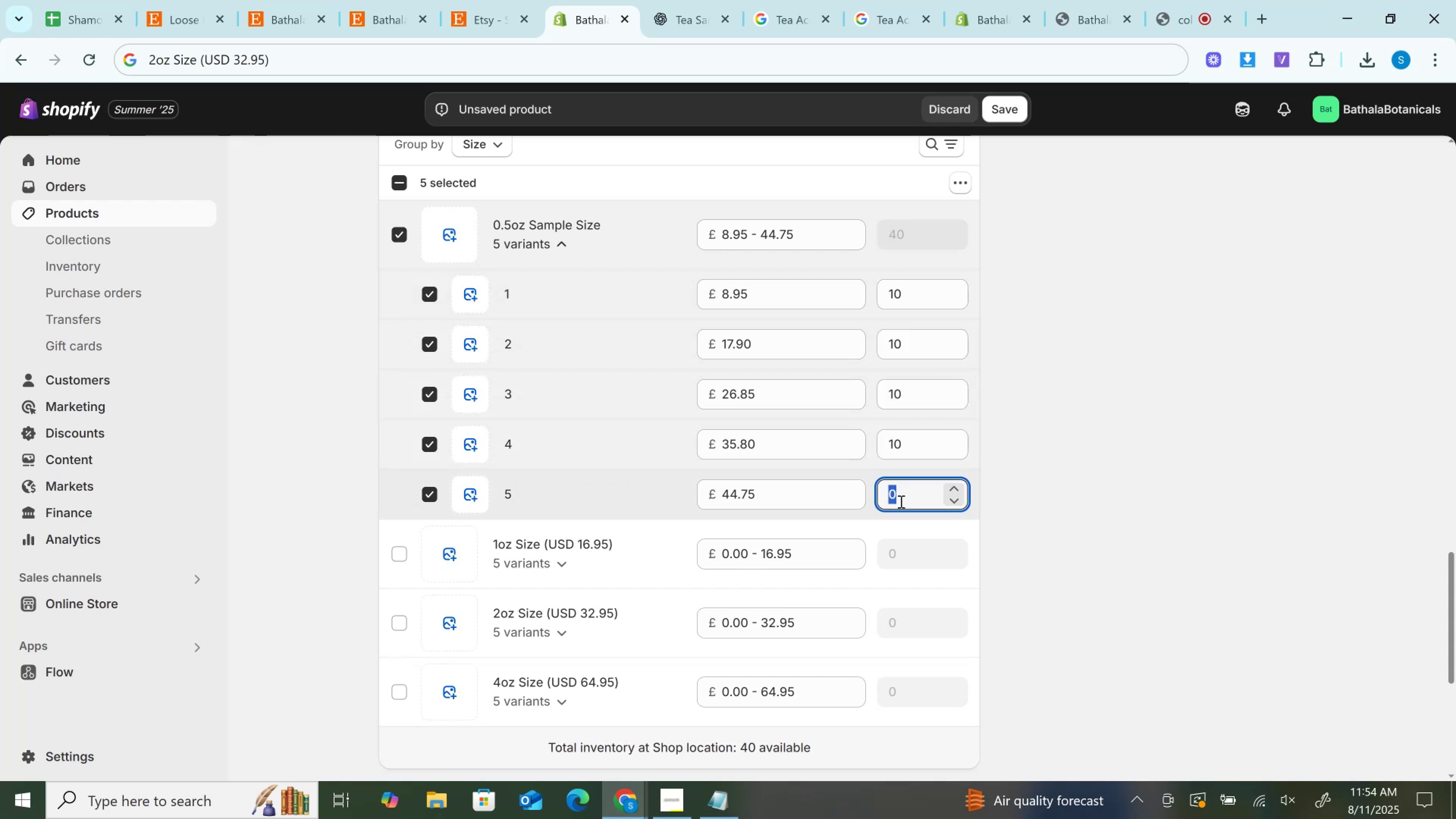 
key(Control+V)
 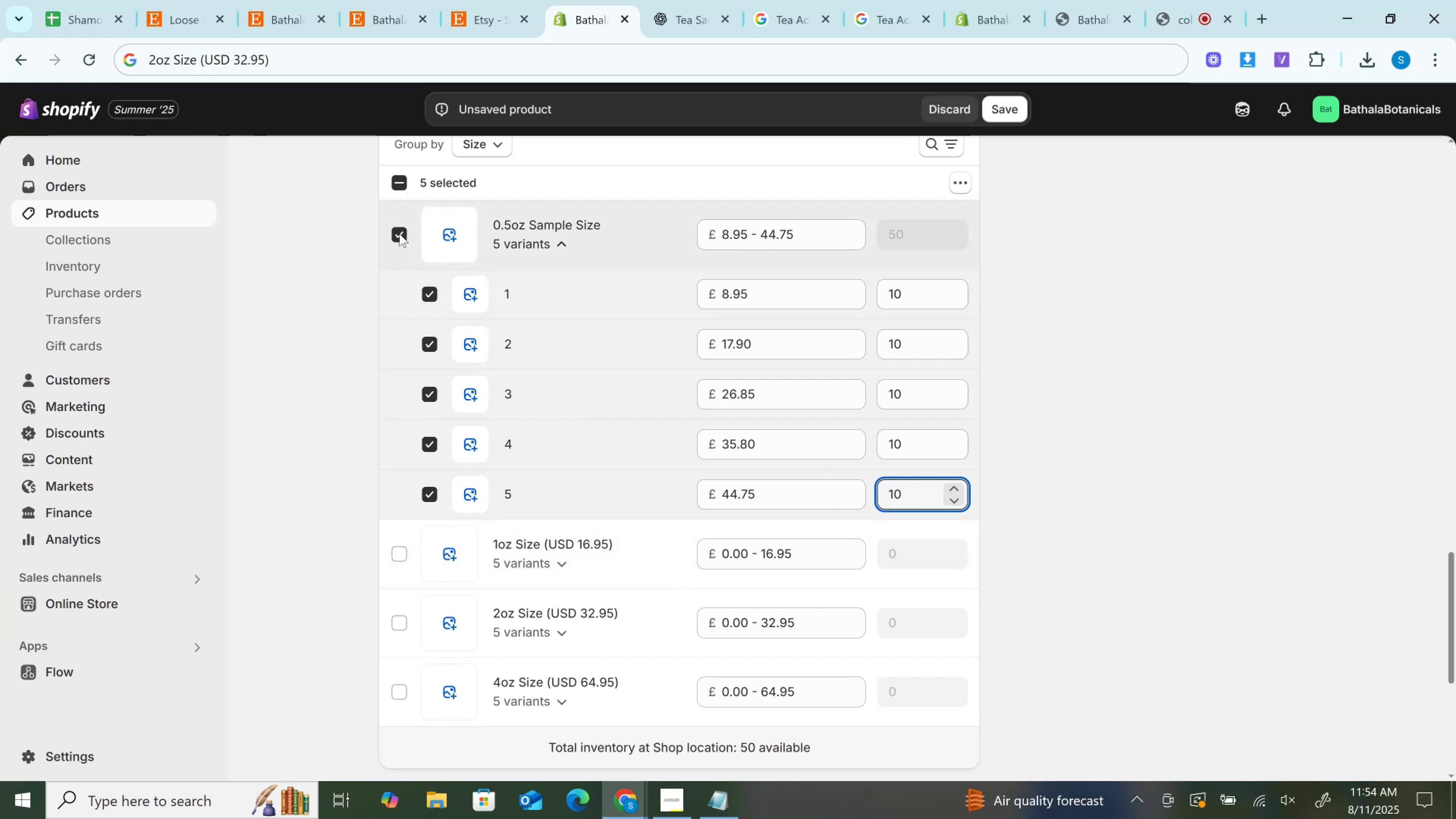 
wait(5.6)
 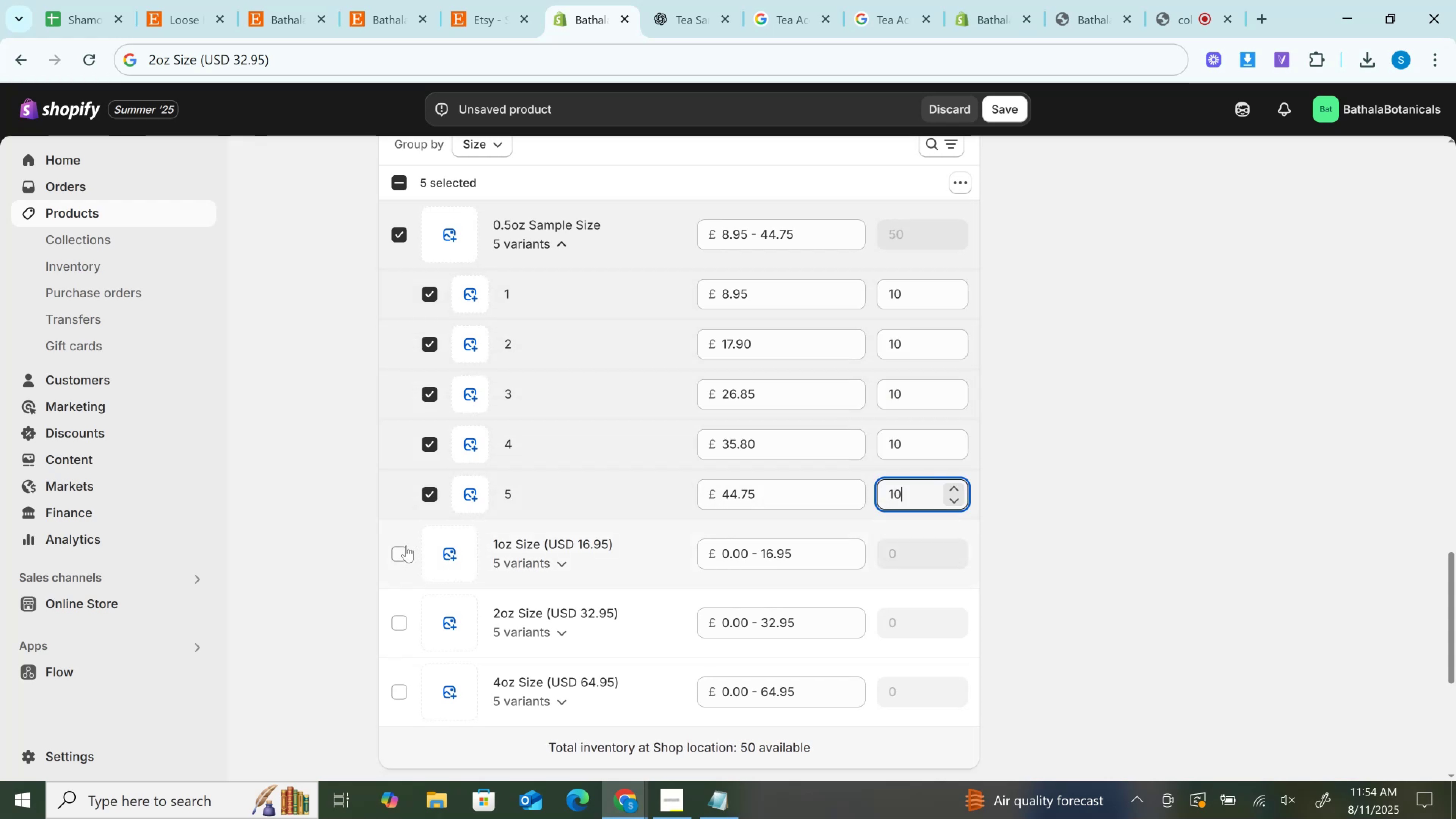 
left_click([566, 242])
 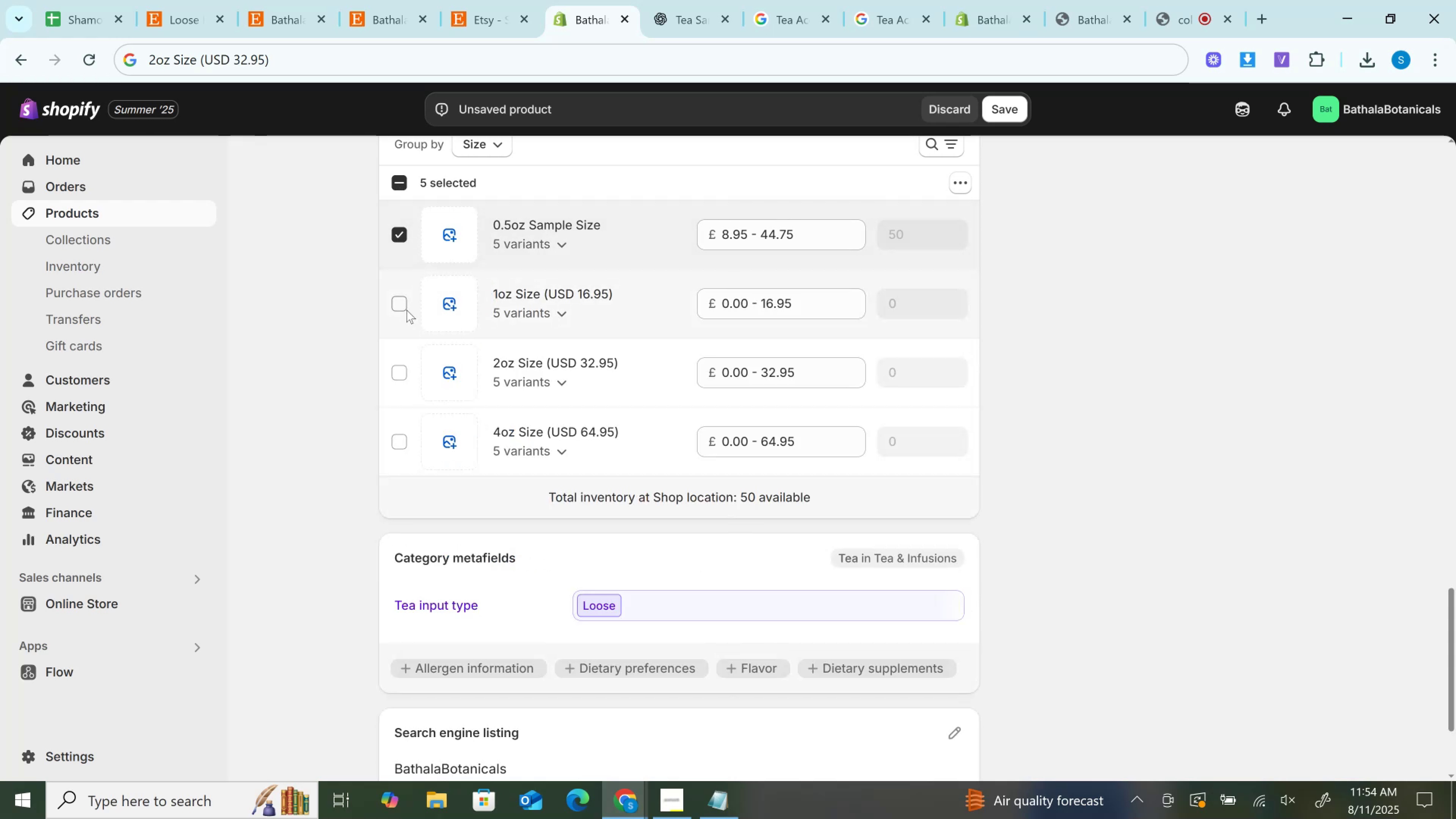 
left_click([398, 234])
 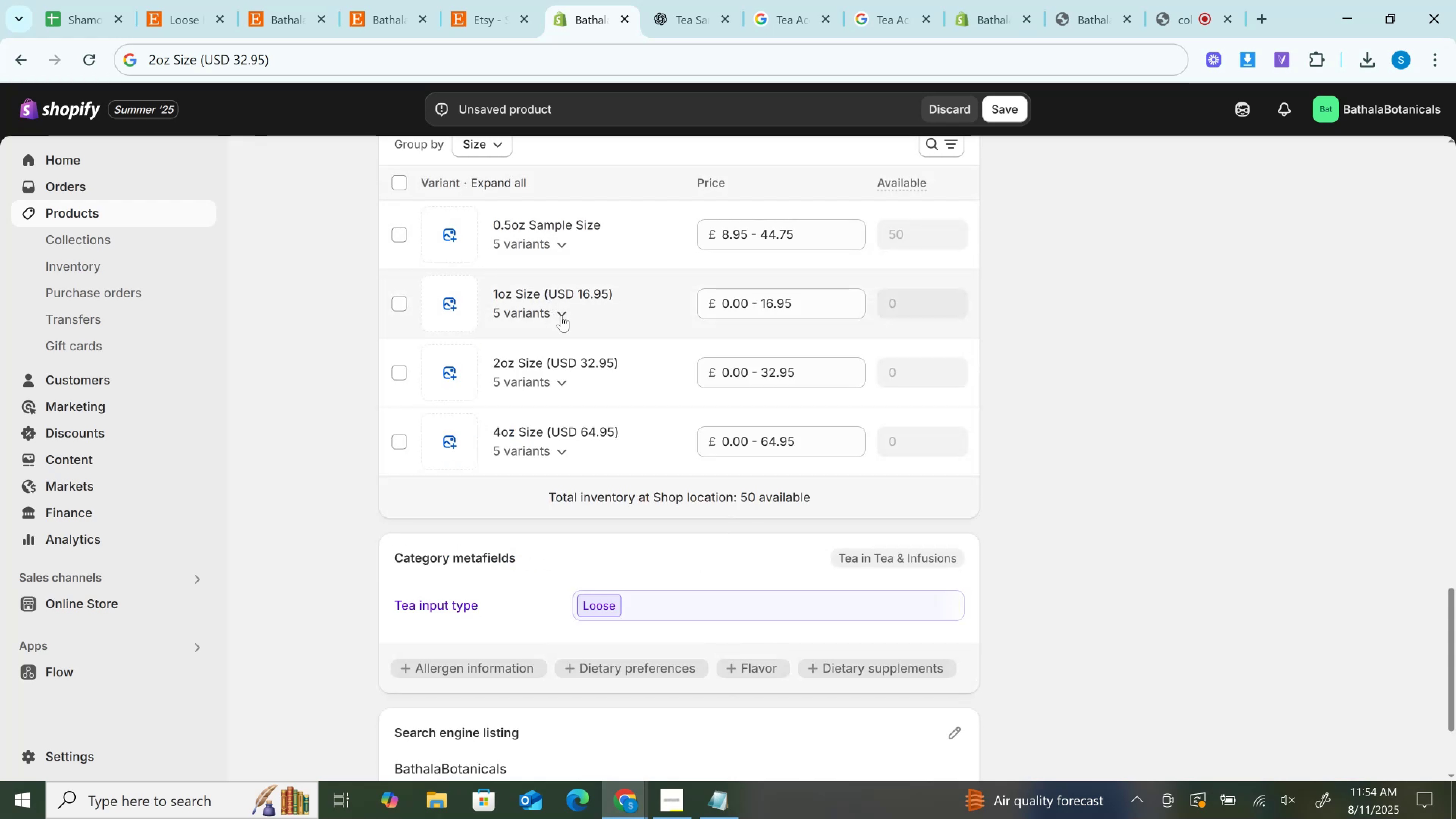 
left_click([563, 315])
 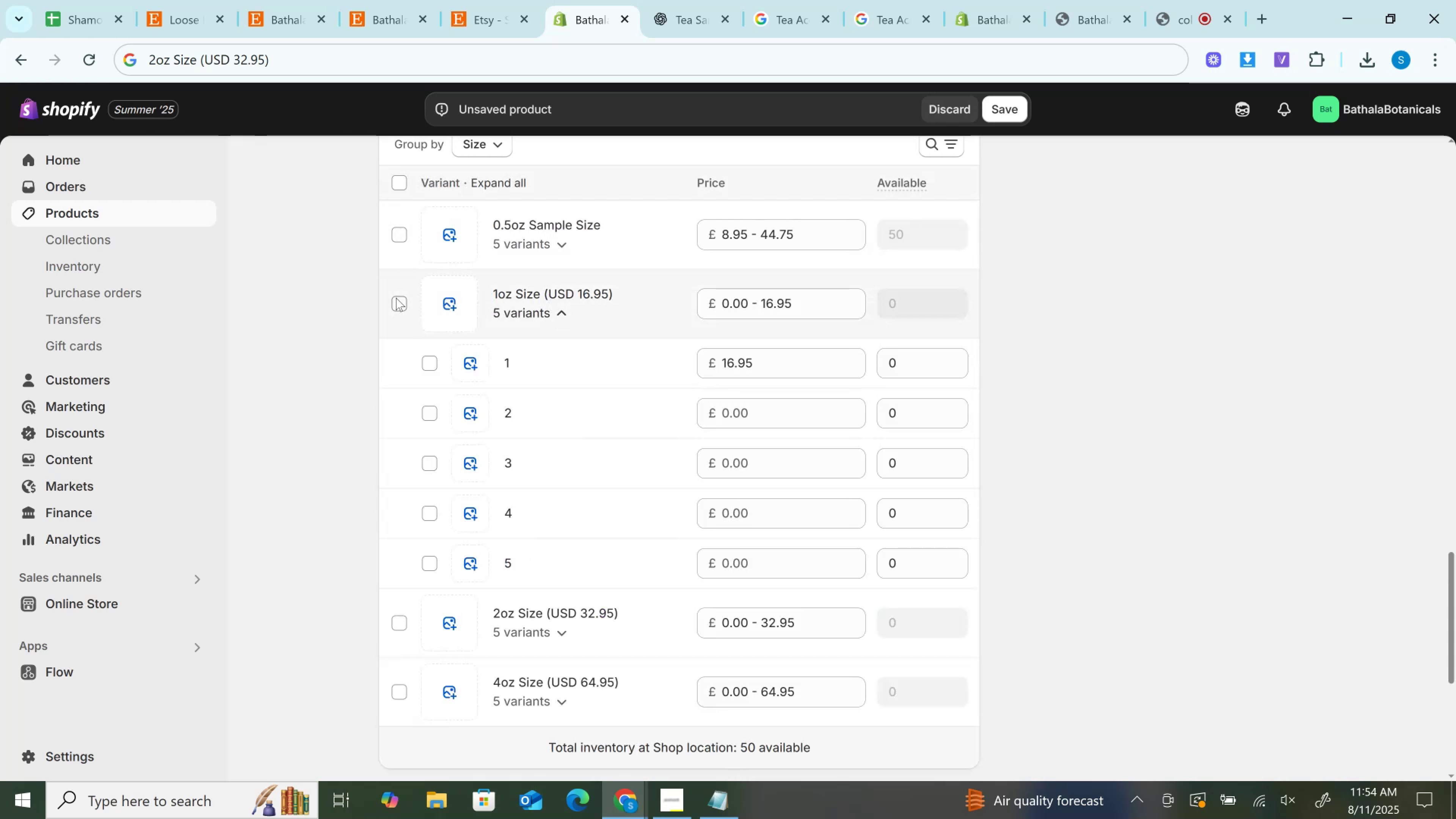 
left_click([396, 298])
 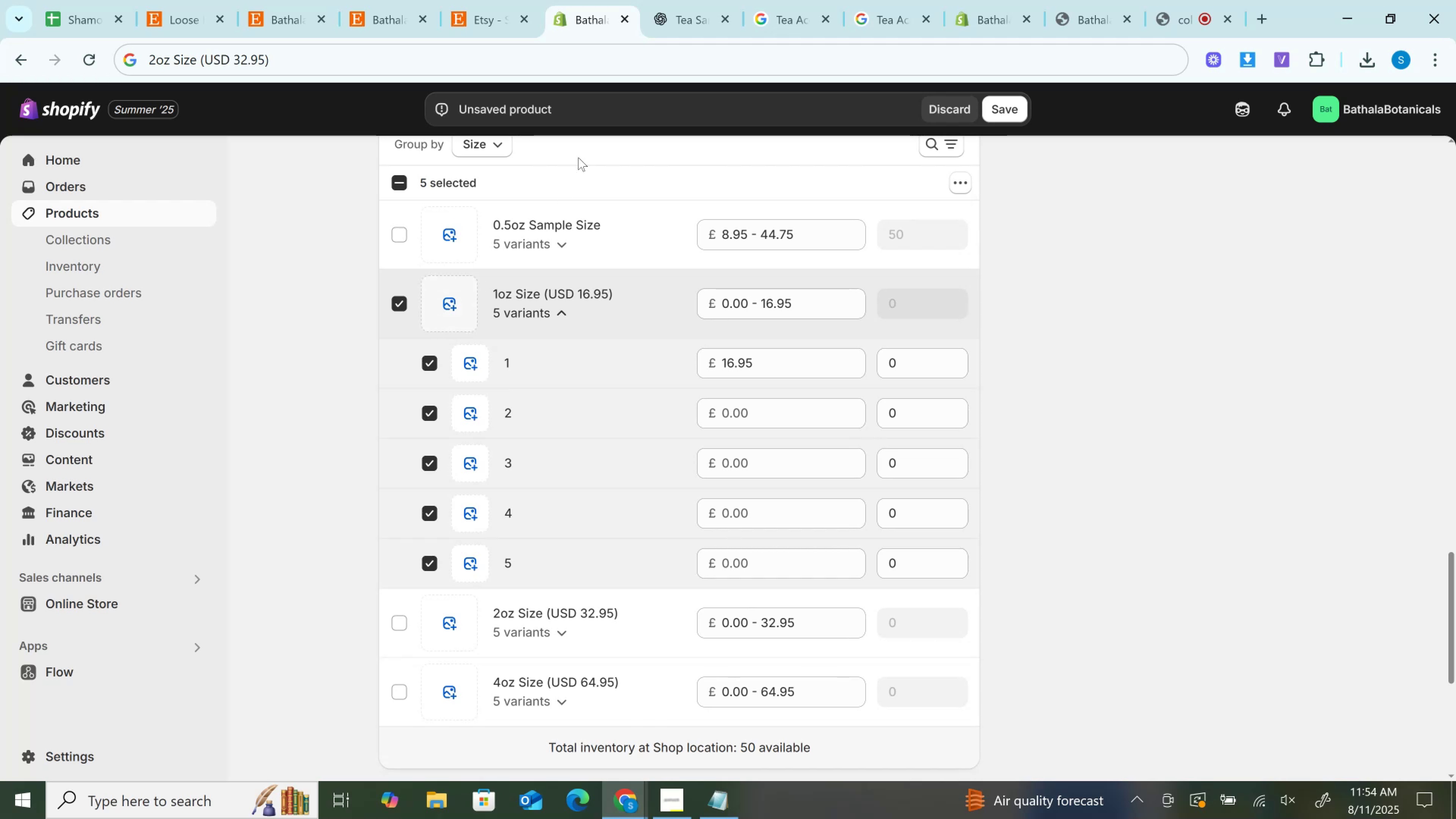 
left_click([507, 0])
 